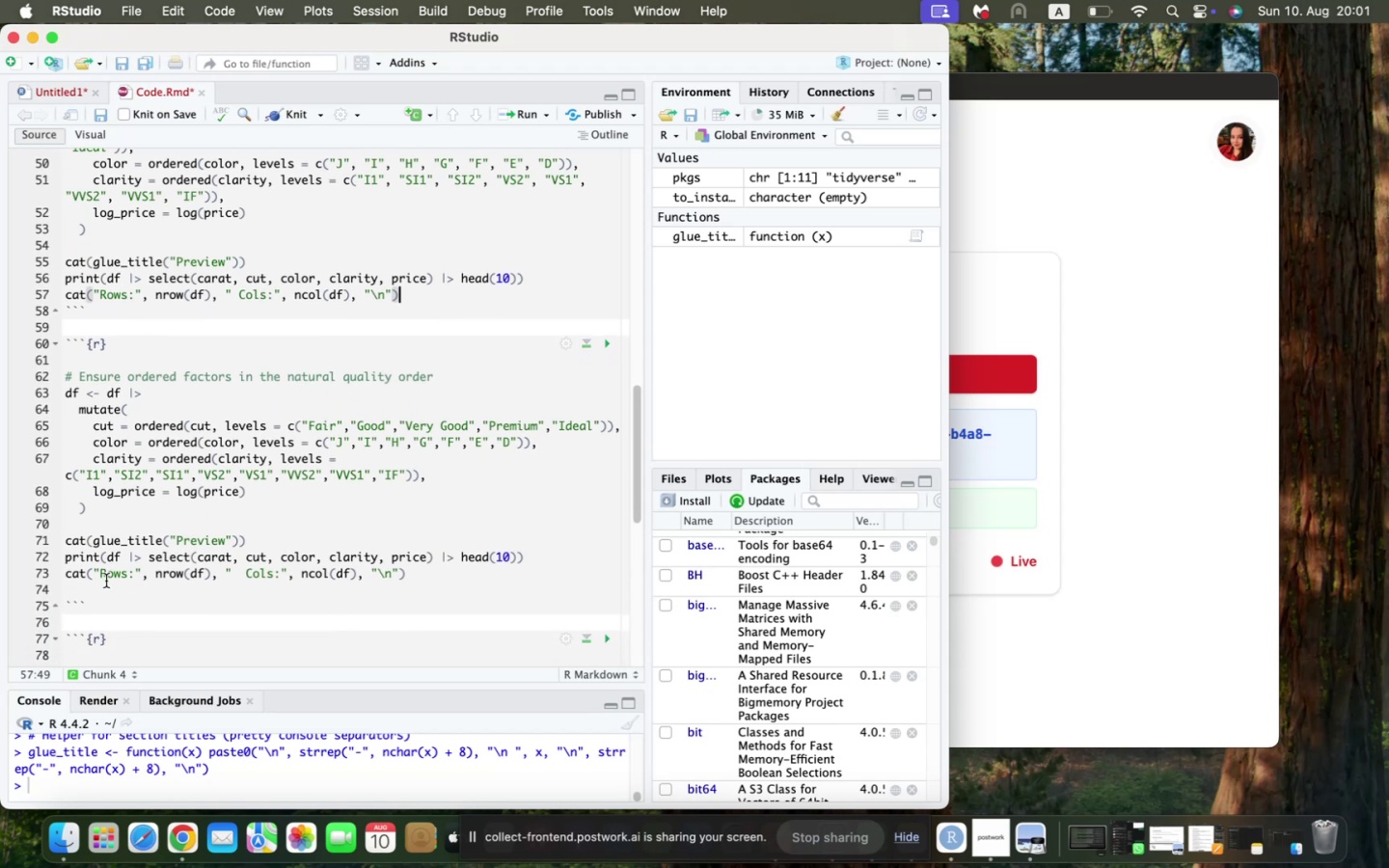 
key(Backspace)
 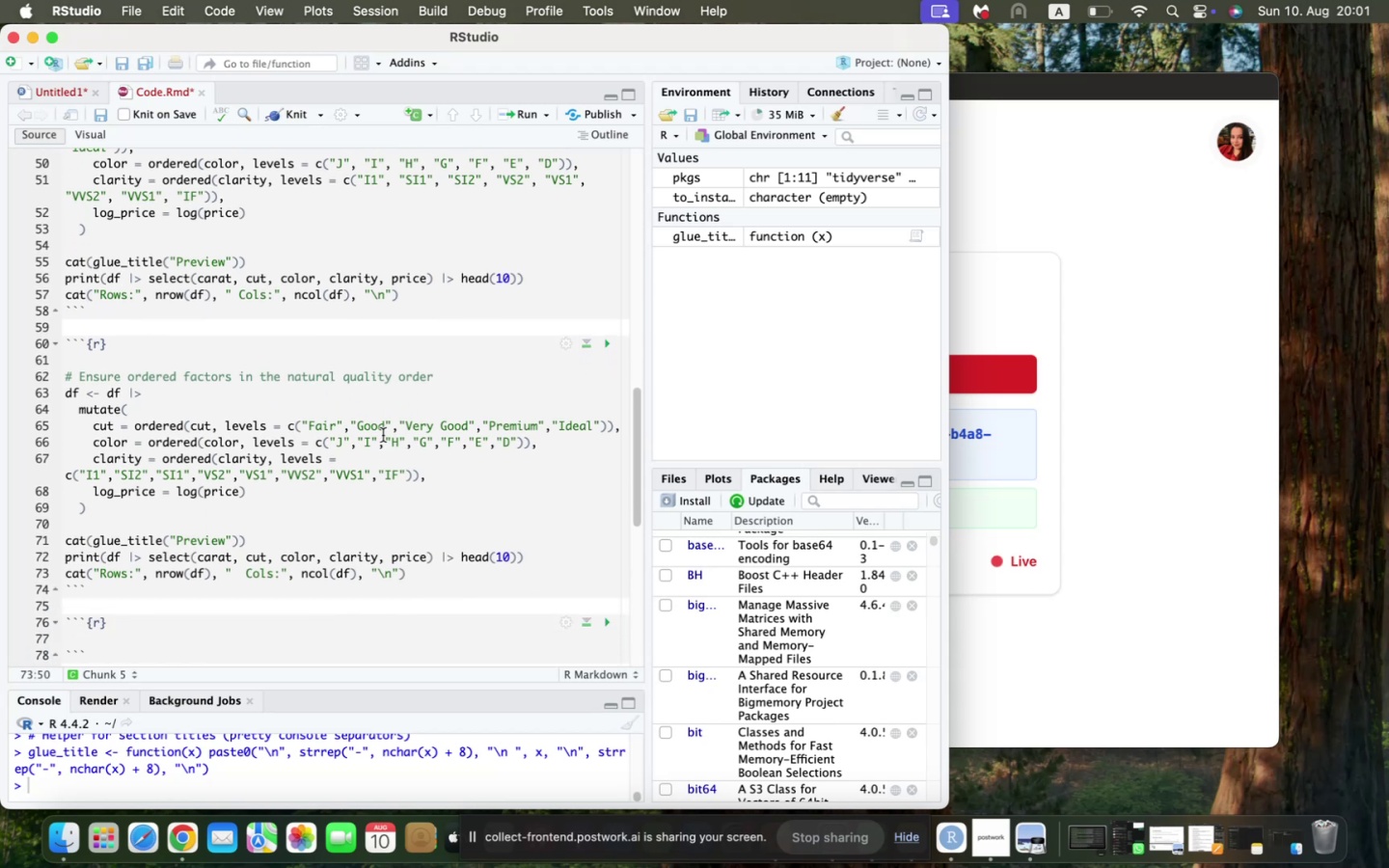 
scroll: coordinate [383, 435], scroll_direction: up, amount: 38.0
 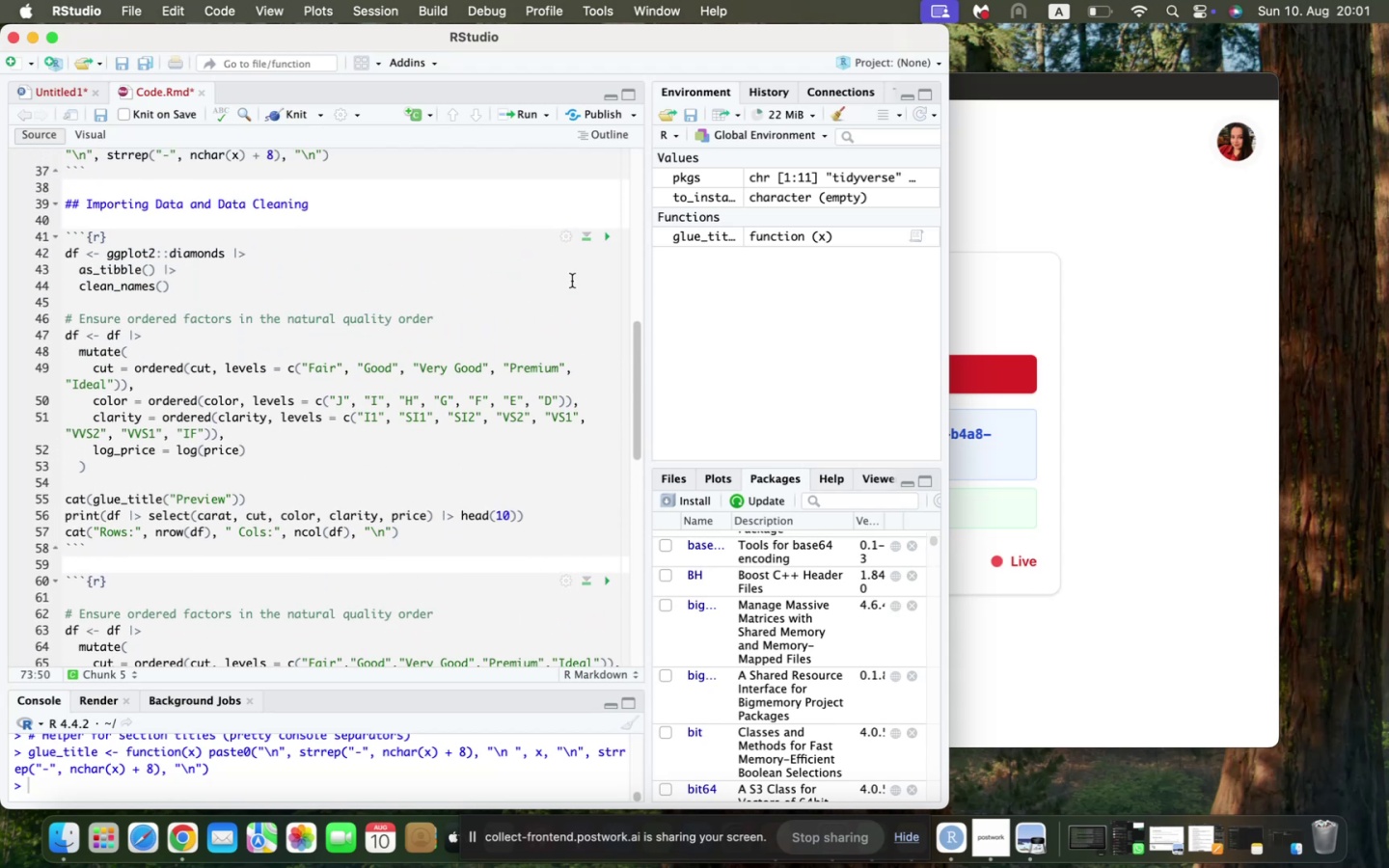 
mouse_move([578, 237])
 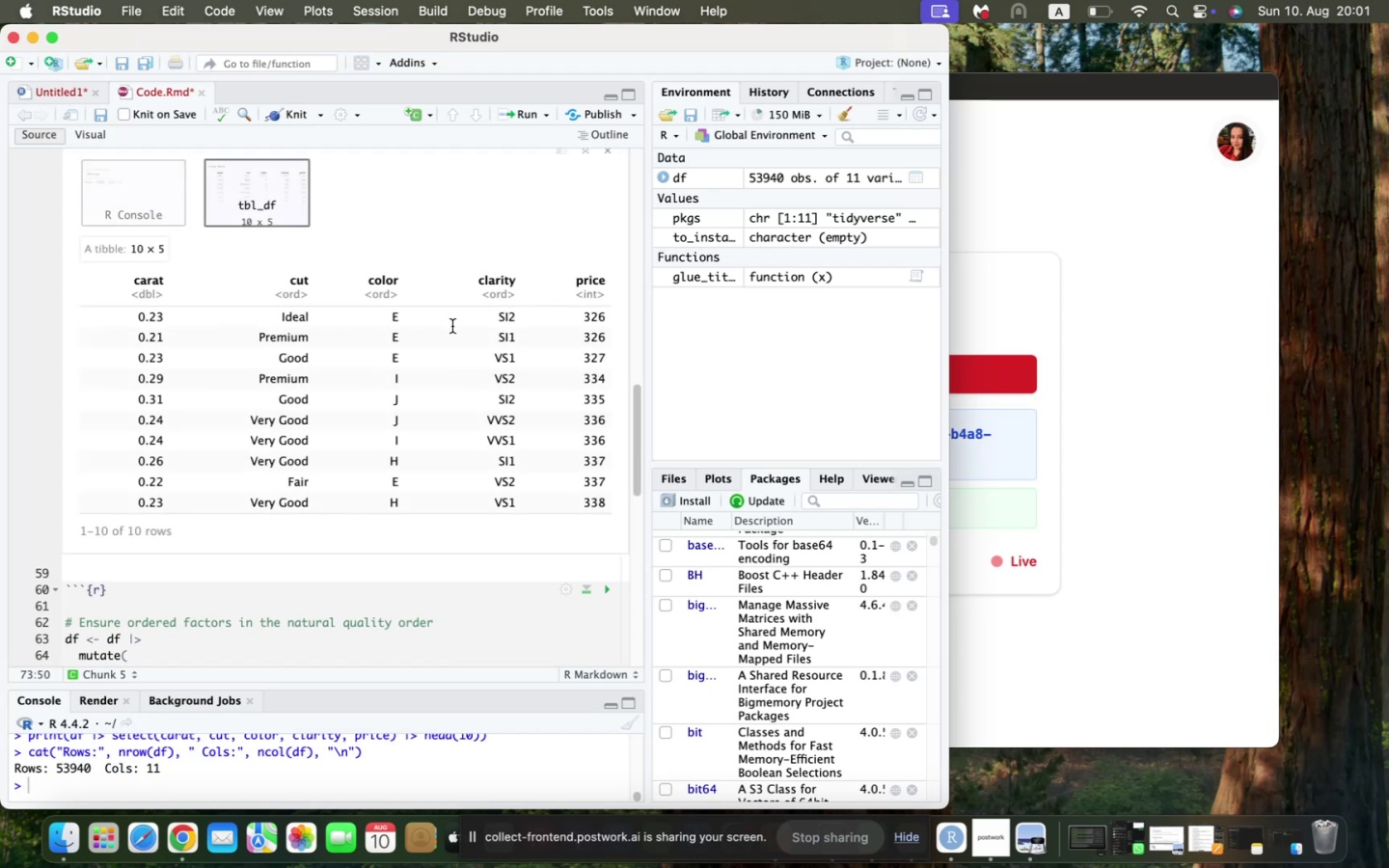 
scroll: coordinate [452, 326], scroll_direction: down, amount: 31.0
 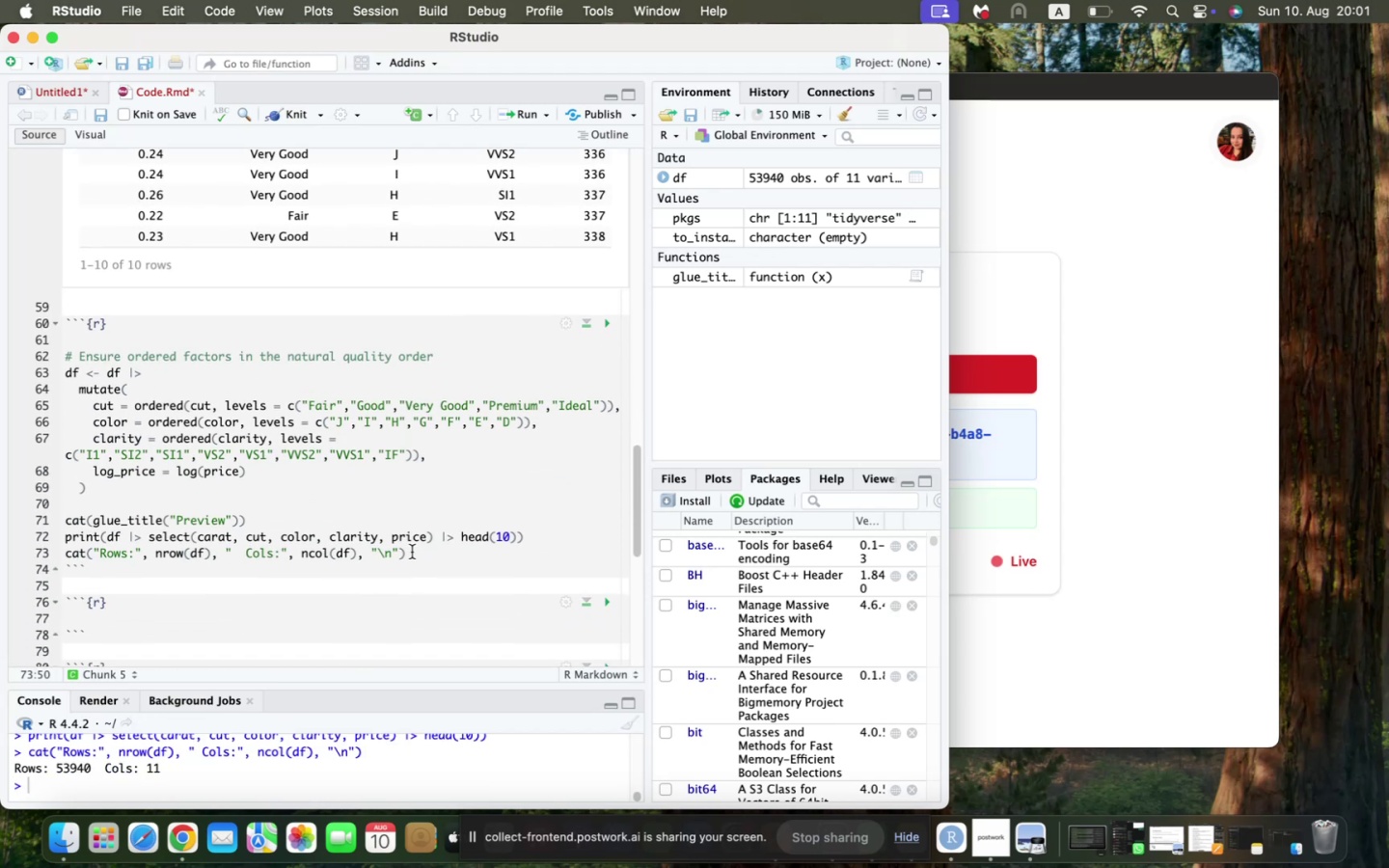 
left_click_drag(start_coordinate=[412, 553], to_coordinate=[57, 333])
 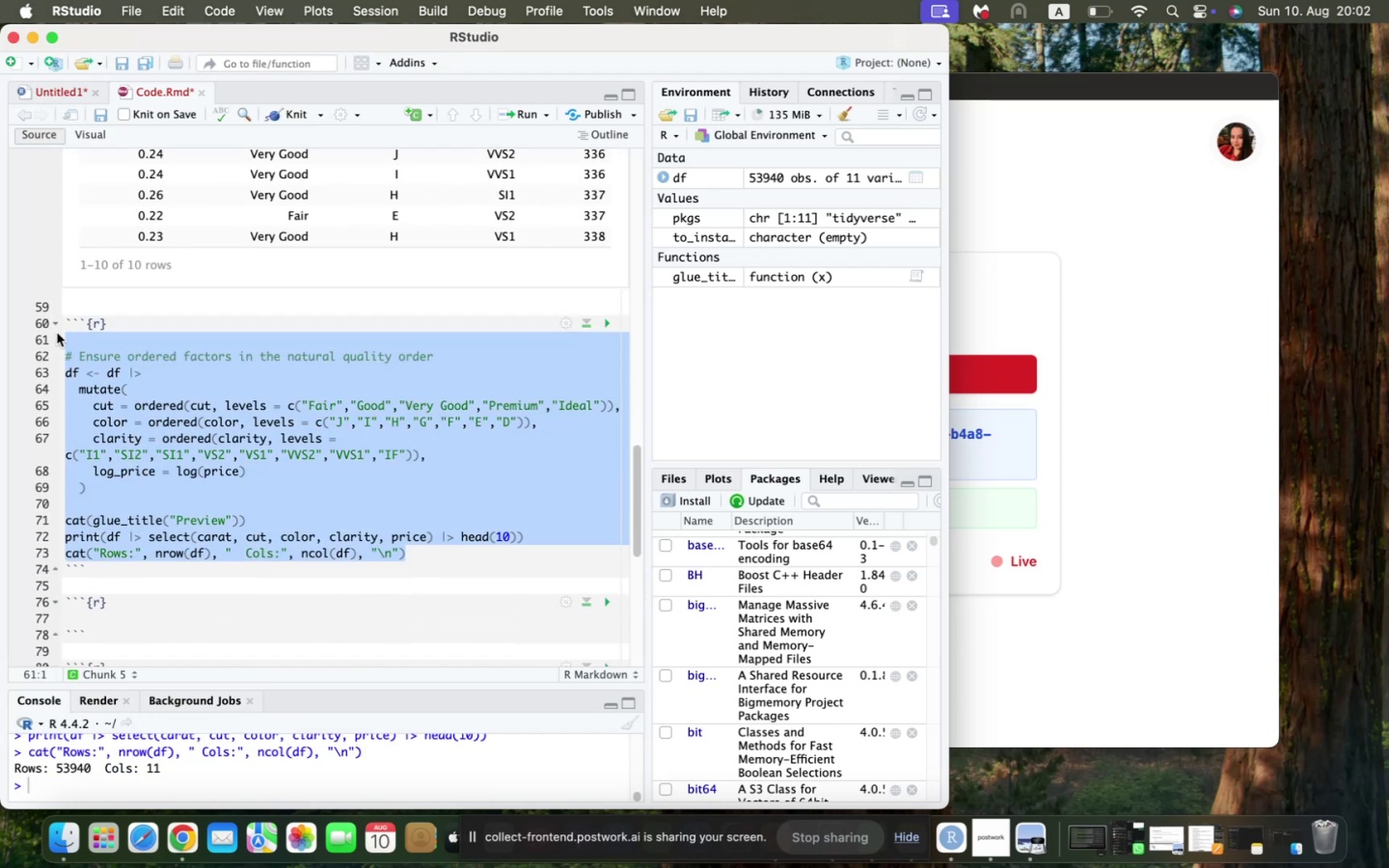 
key(Backspace)
 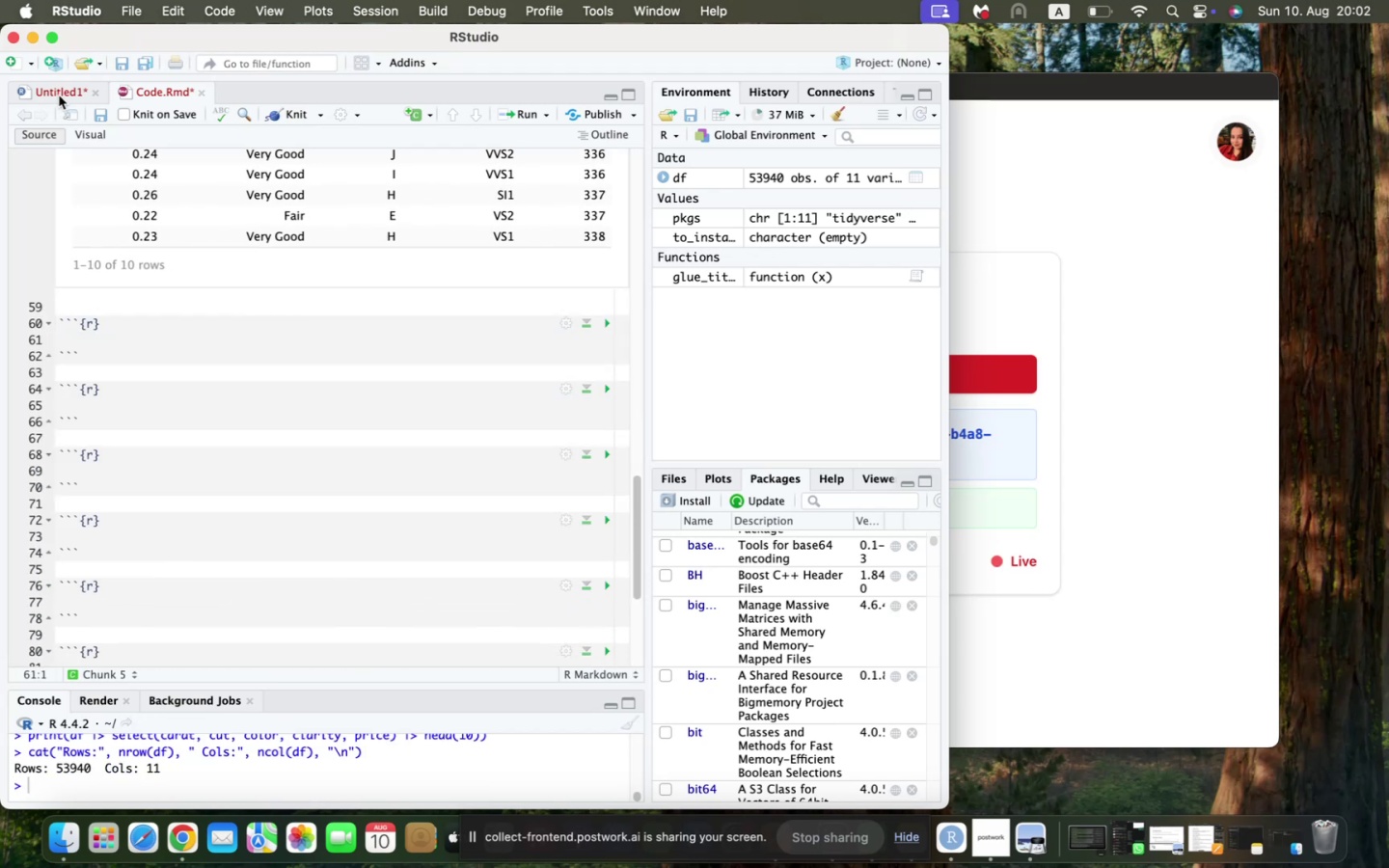 
left_click([56, 86])
 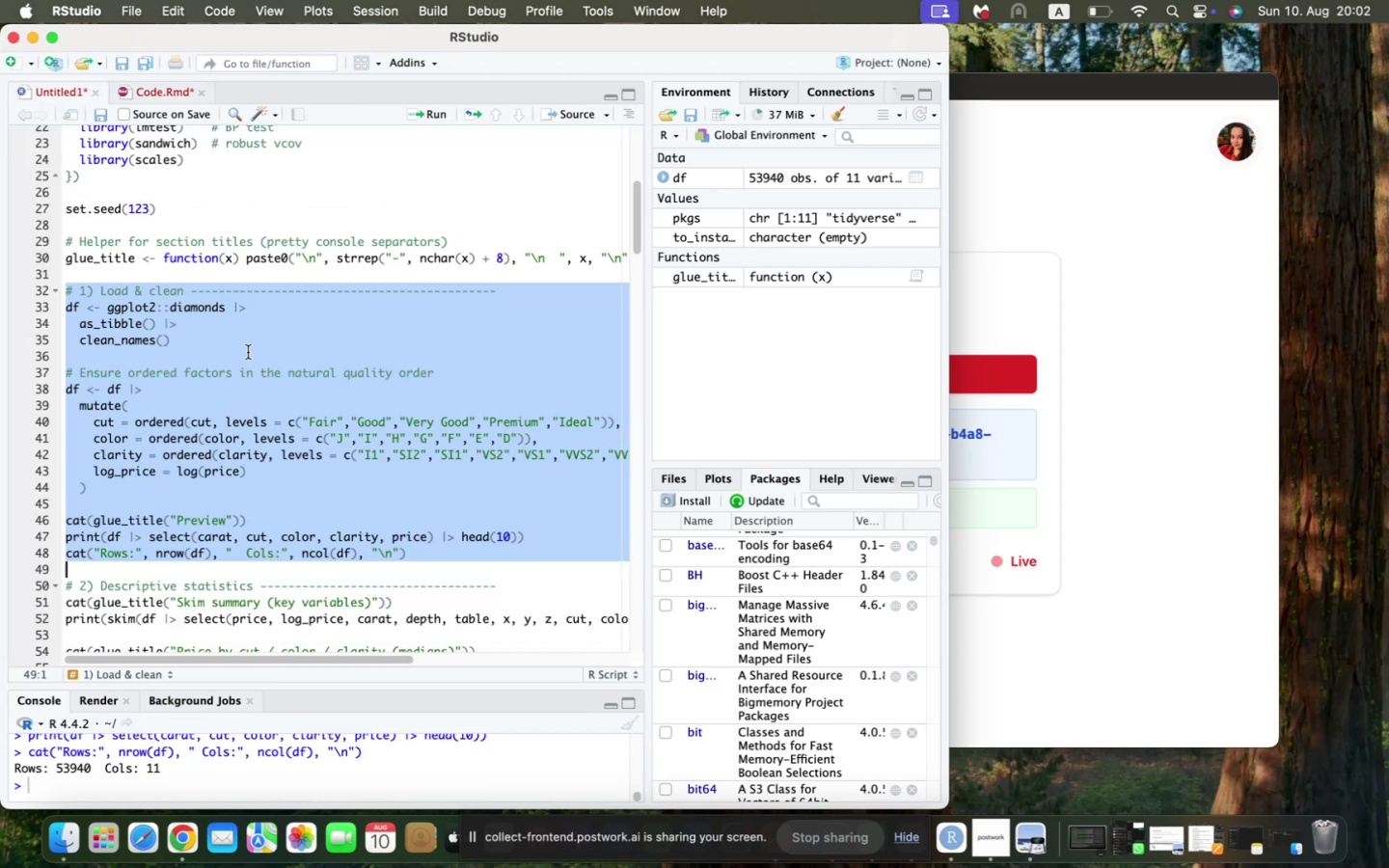 
scroll: coordinate [248, 352], scroll_direction: down, amount: 37.0
 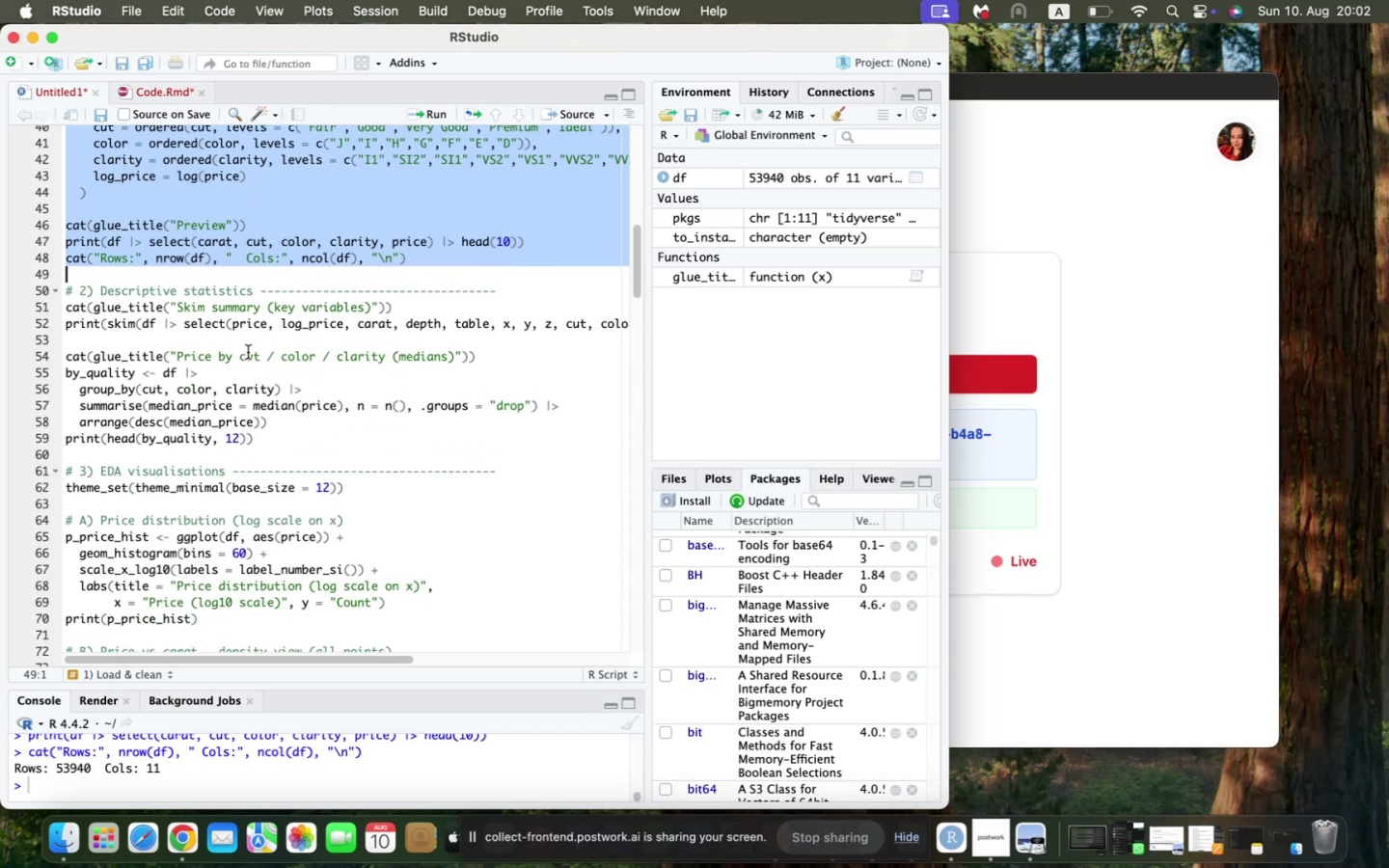 
left_click([248, 352])
 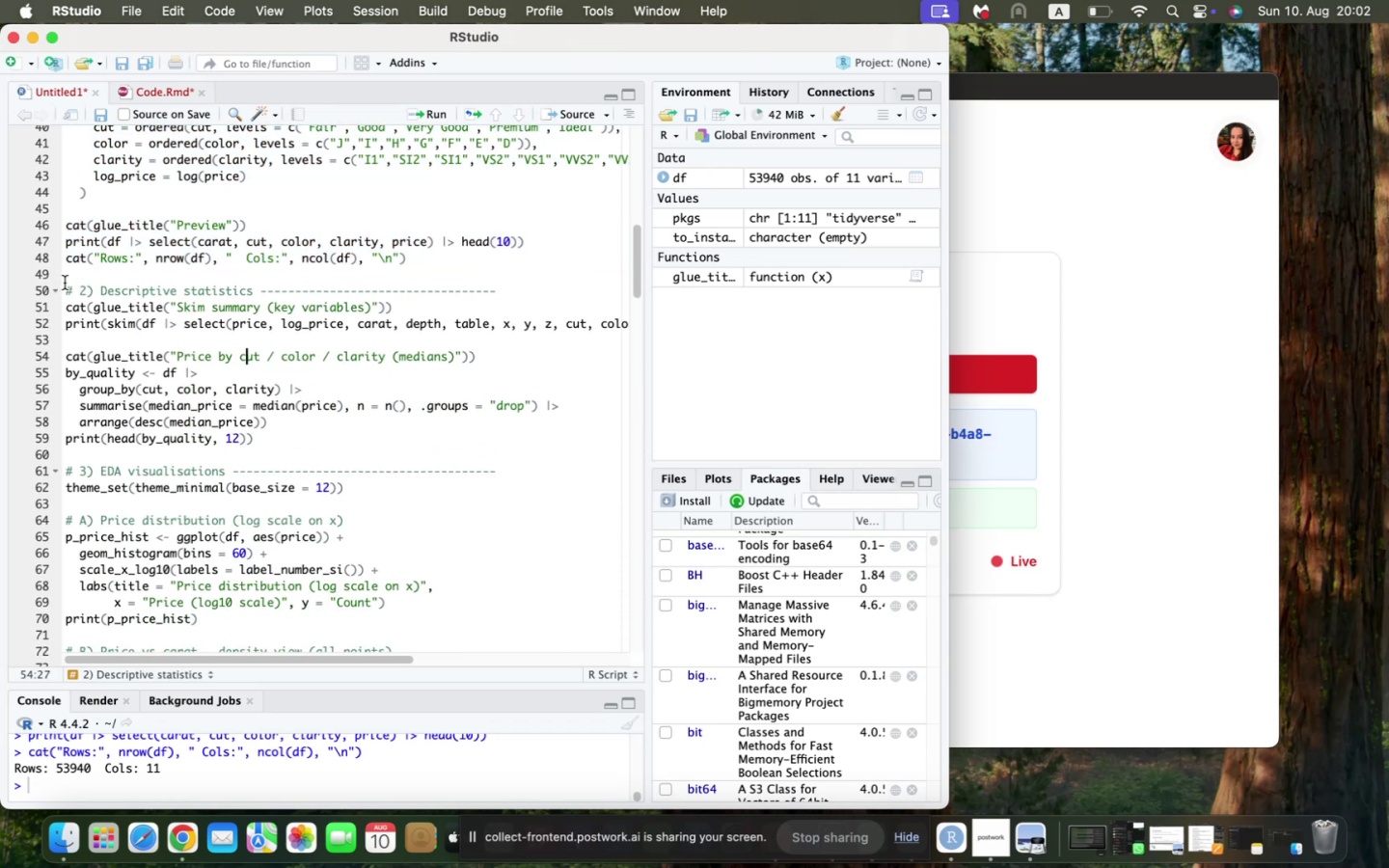 
left_click_drag(start_coordinate=[65, 289], to_coordinate=[280, 433])
 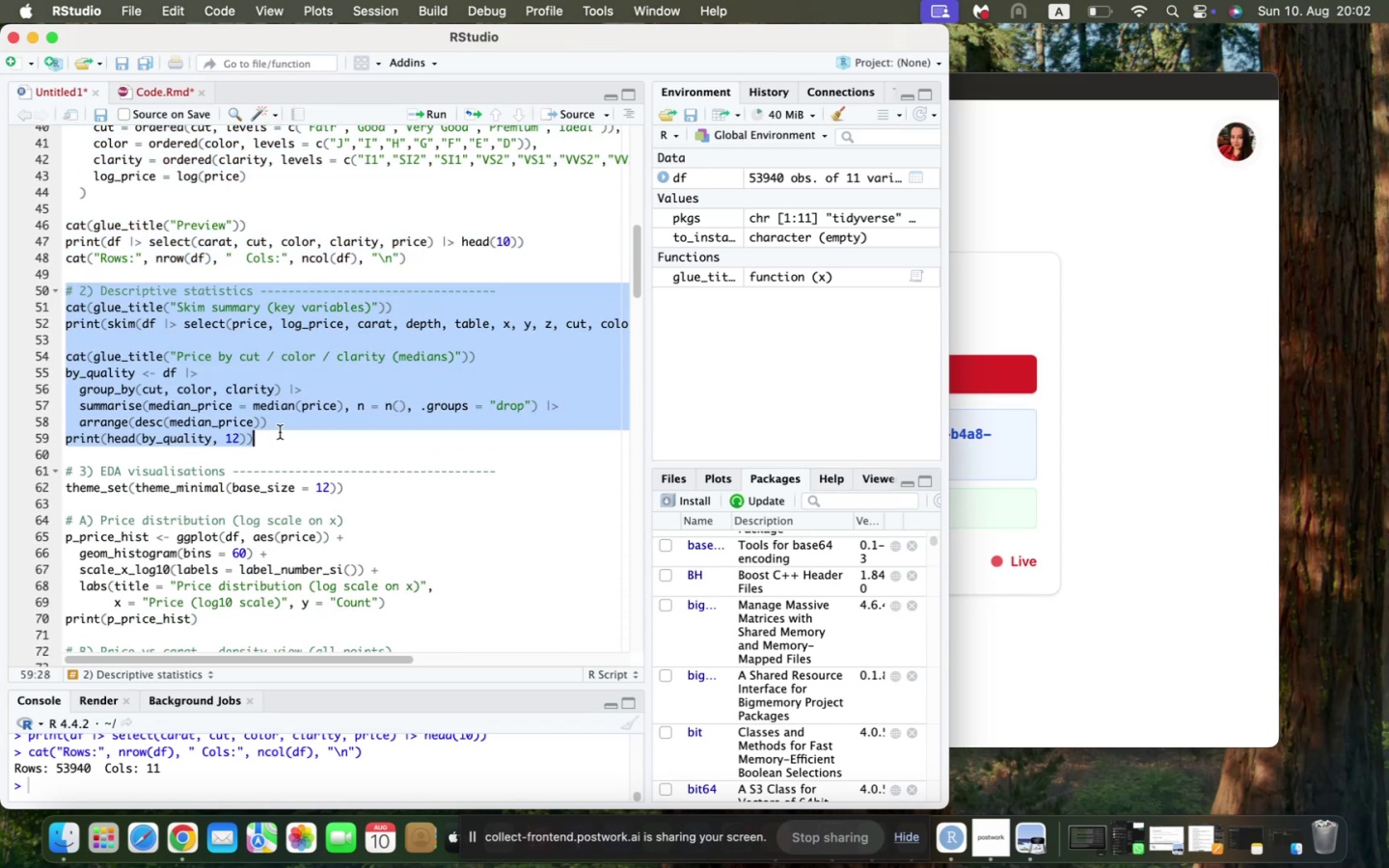 
key(Meta+CommandLeft)
 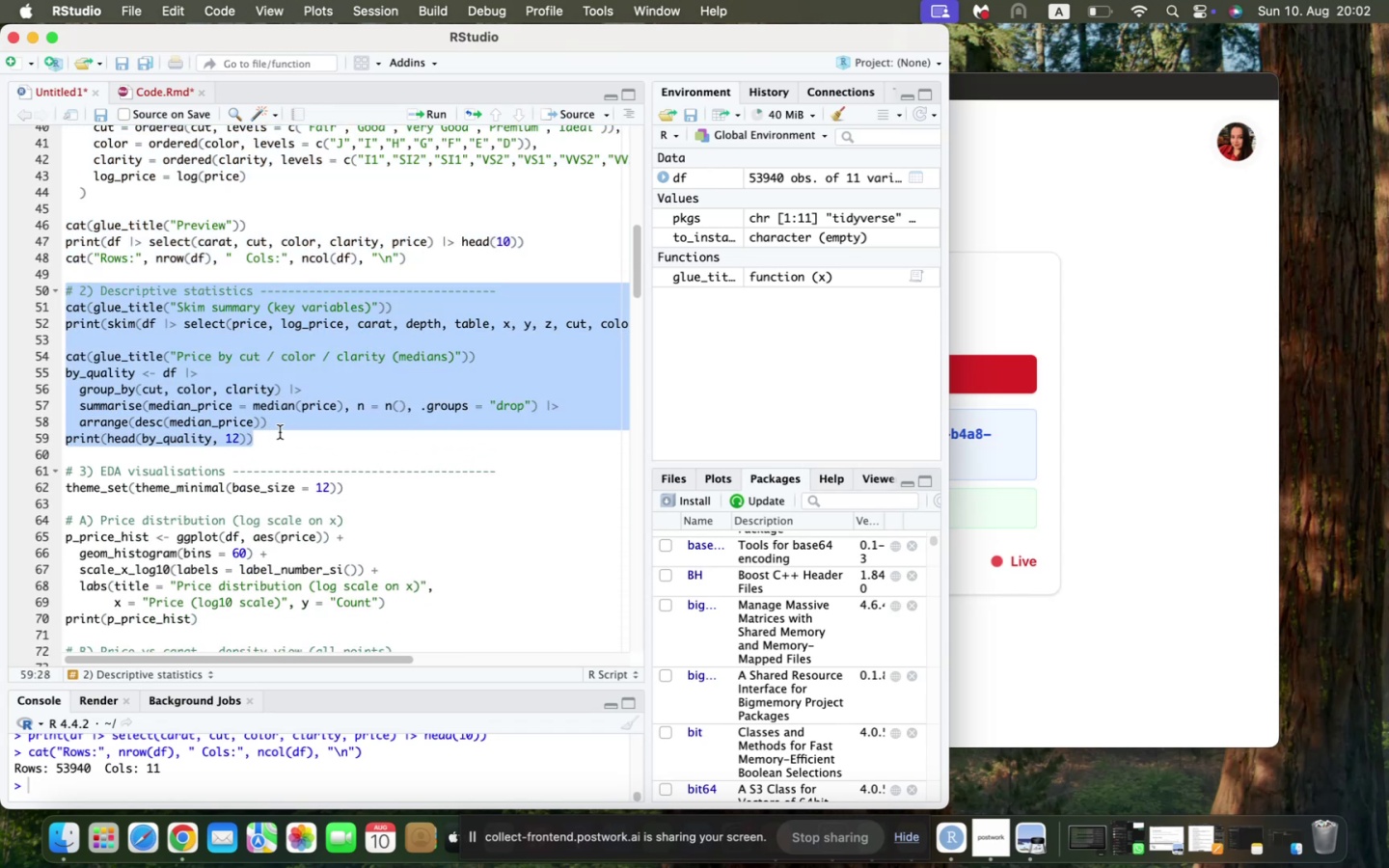 
key(Meta+C)
 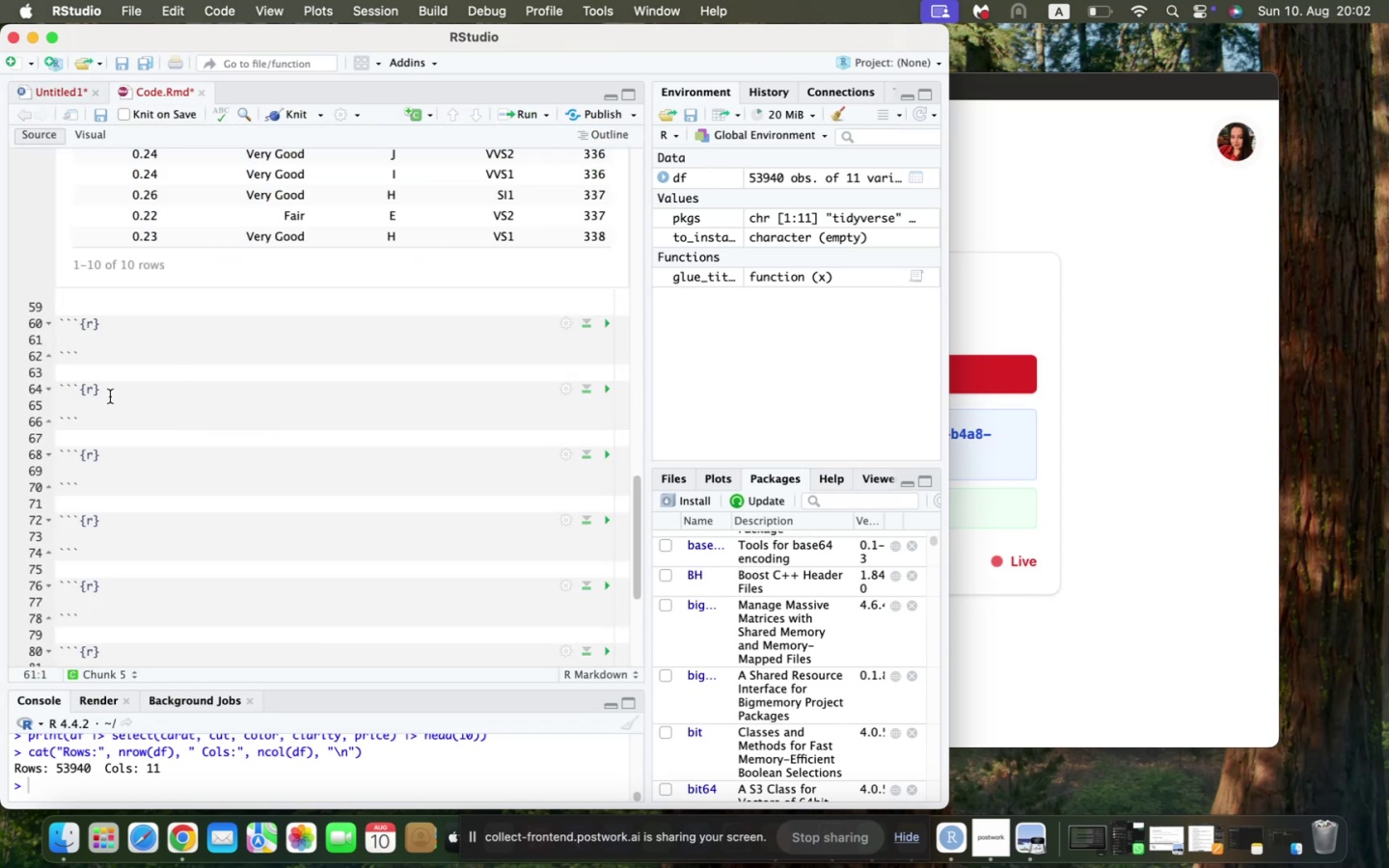 
key(Meta+V)
 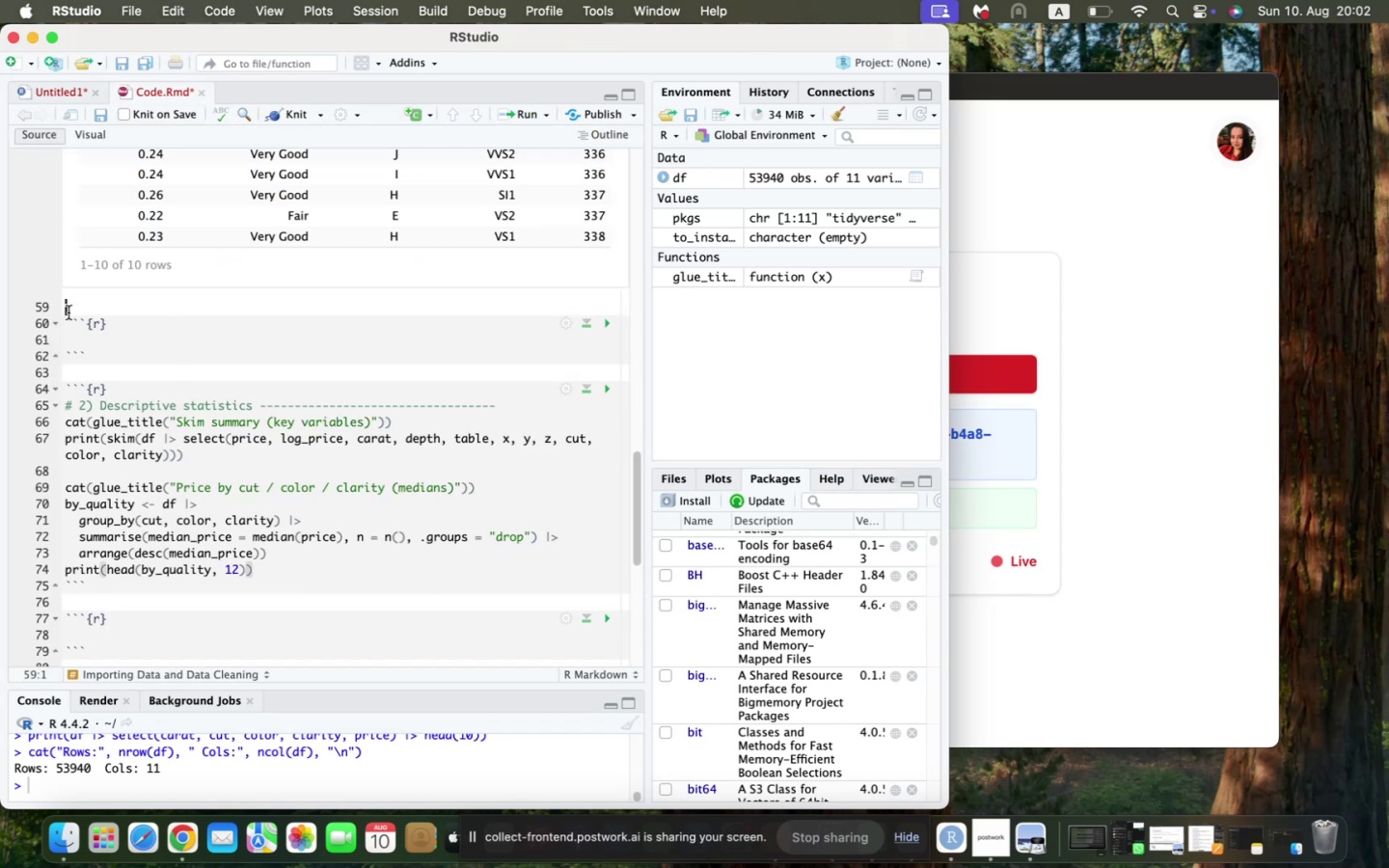 
key(Enter)
 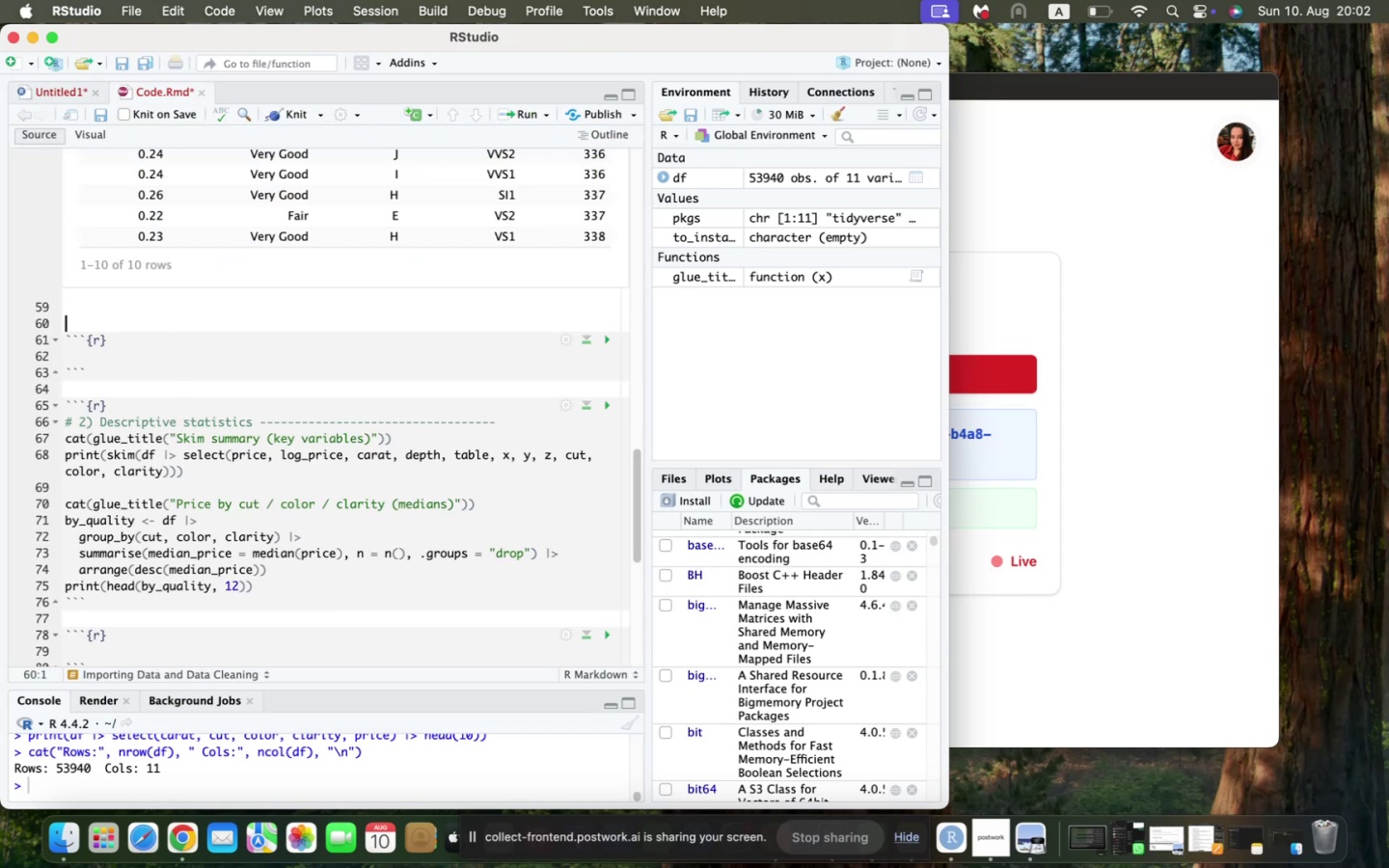 
key(Shift+3)
 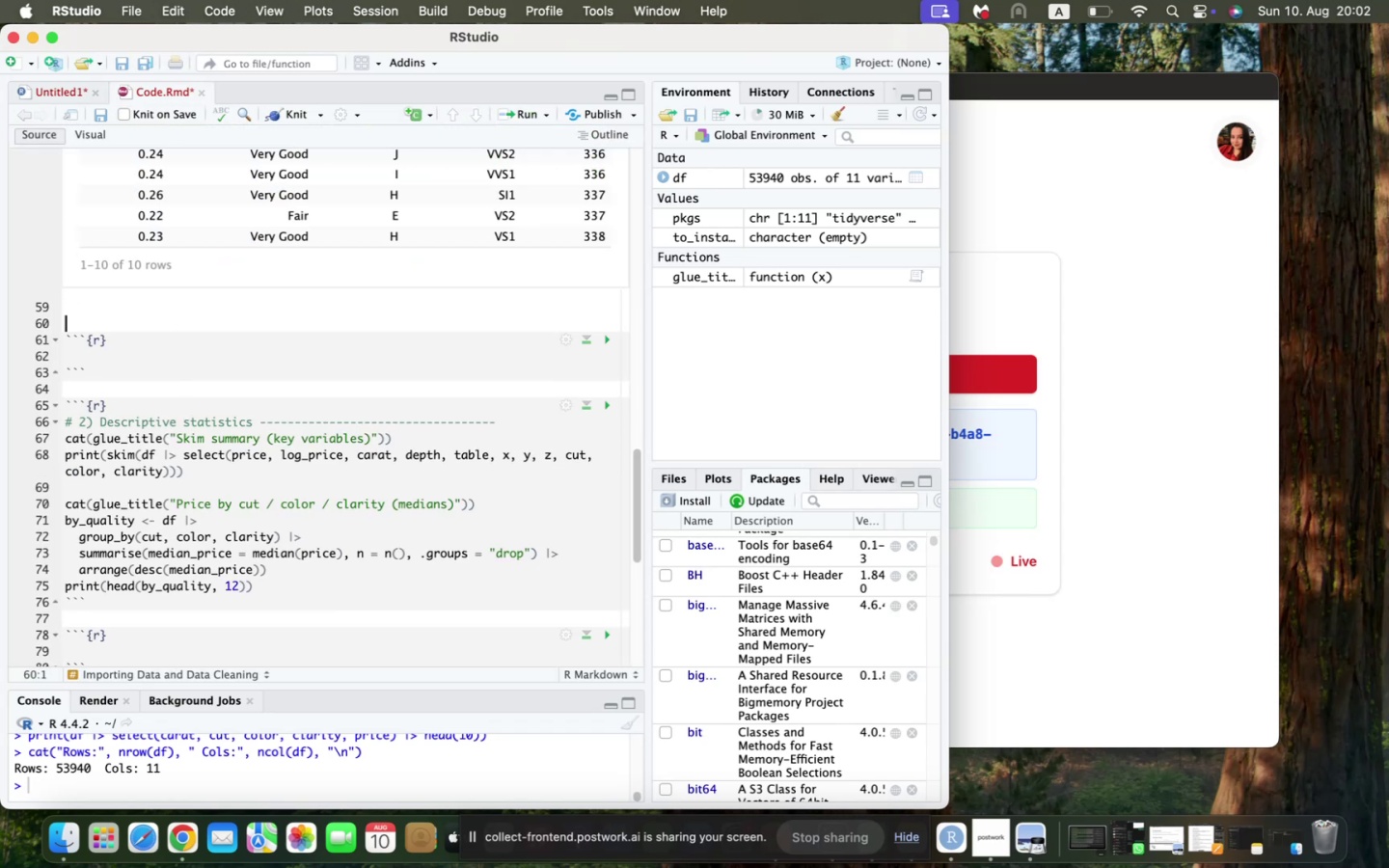 
key(Shift+CapsLock)
 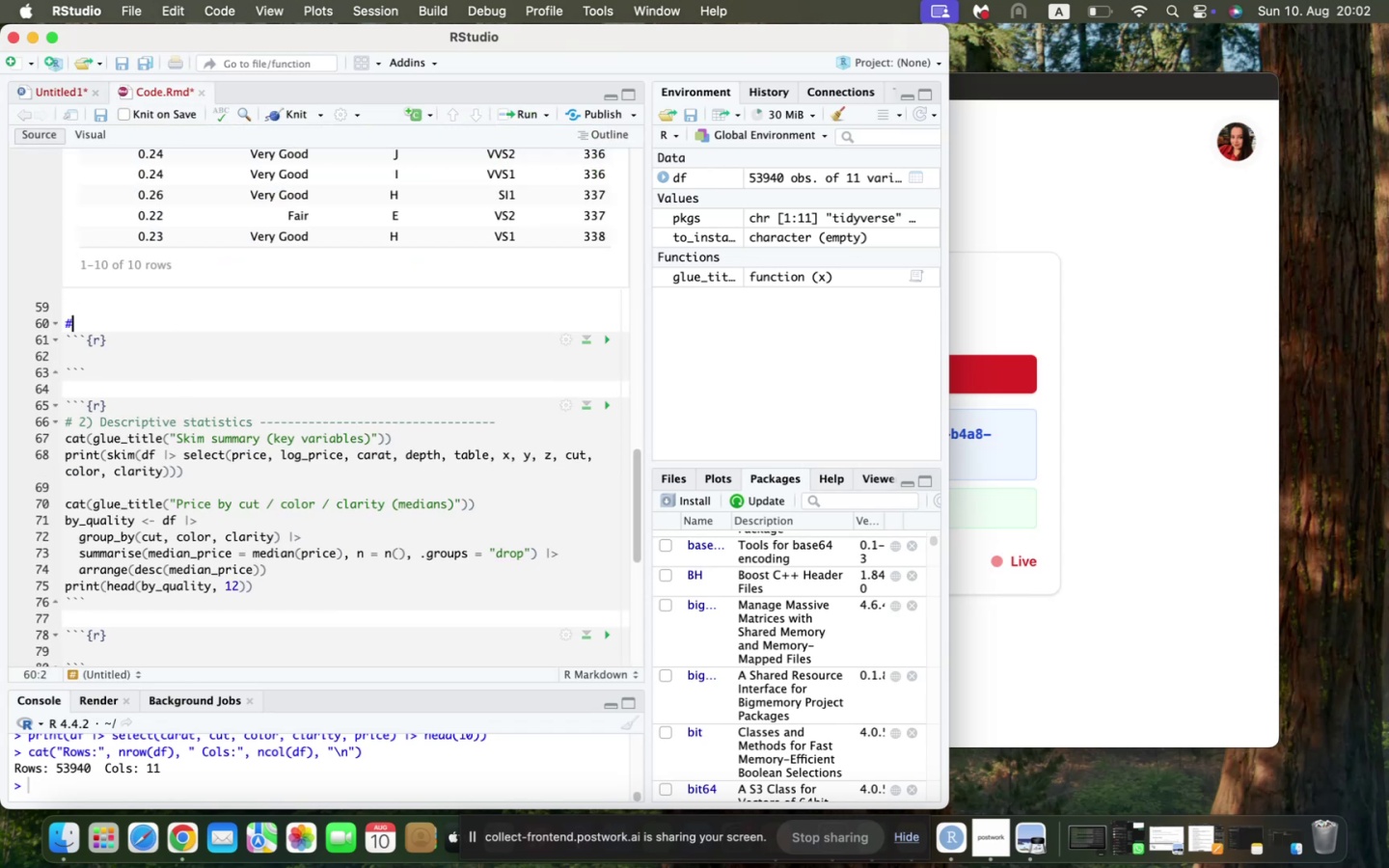 
key(Shift+3)
 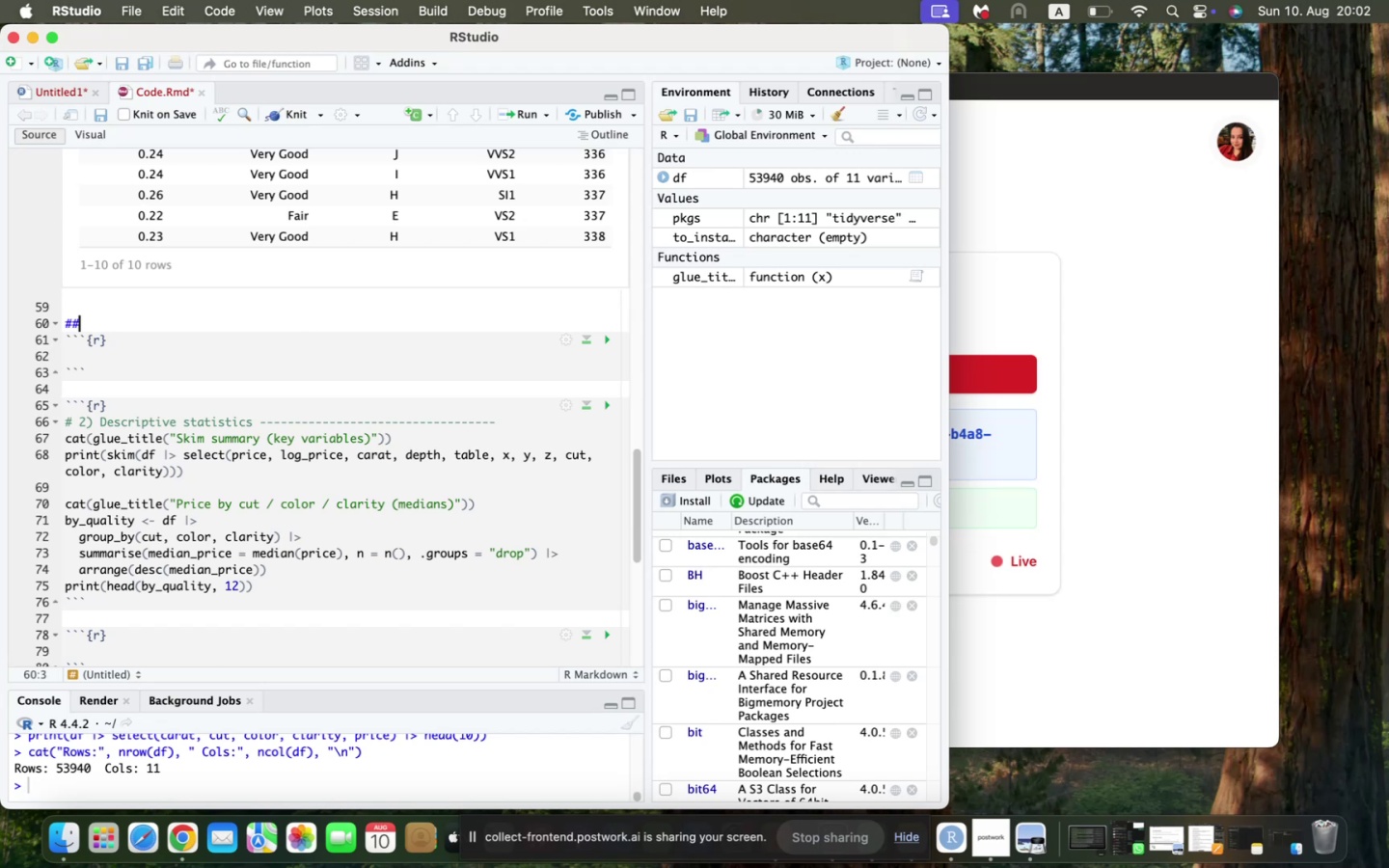 
key(Space)
 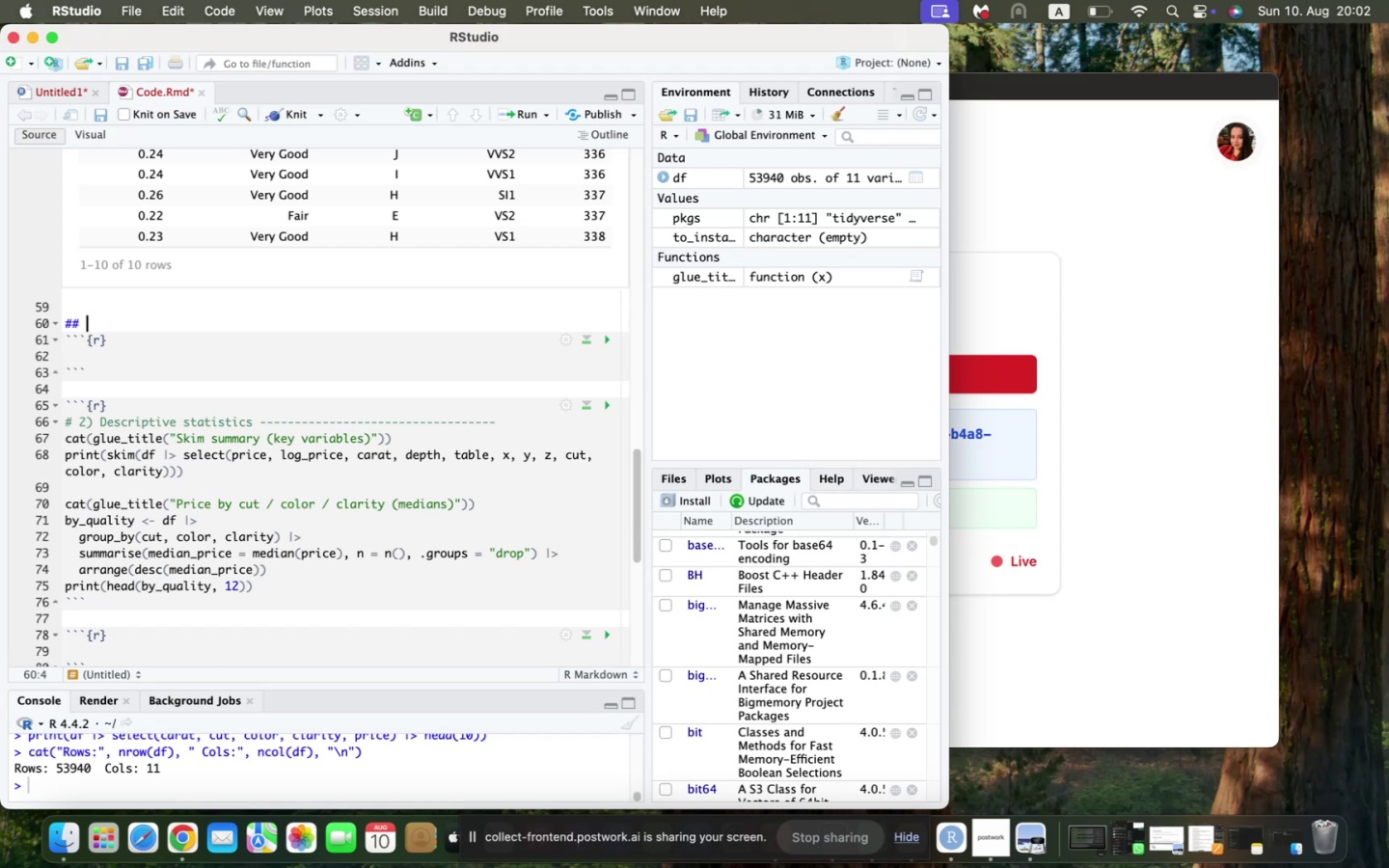 
key(Shift+D)
 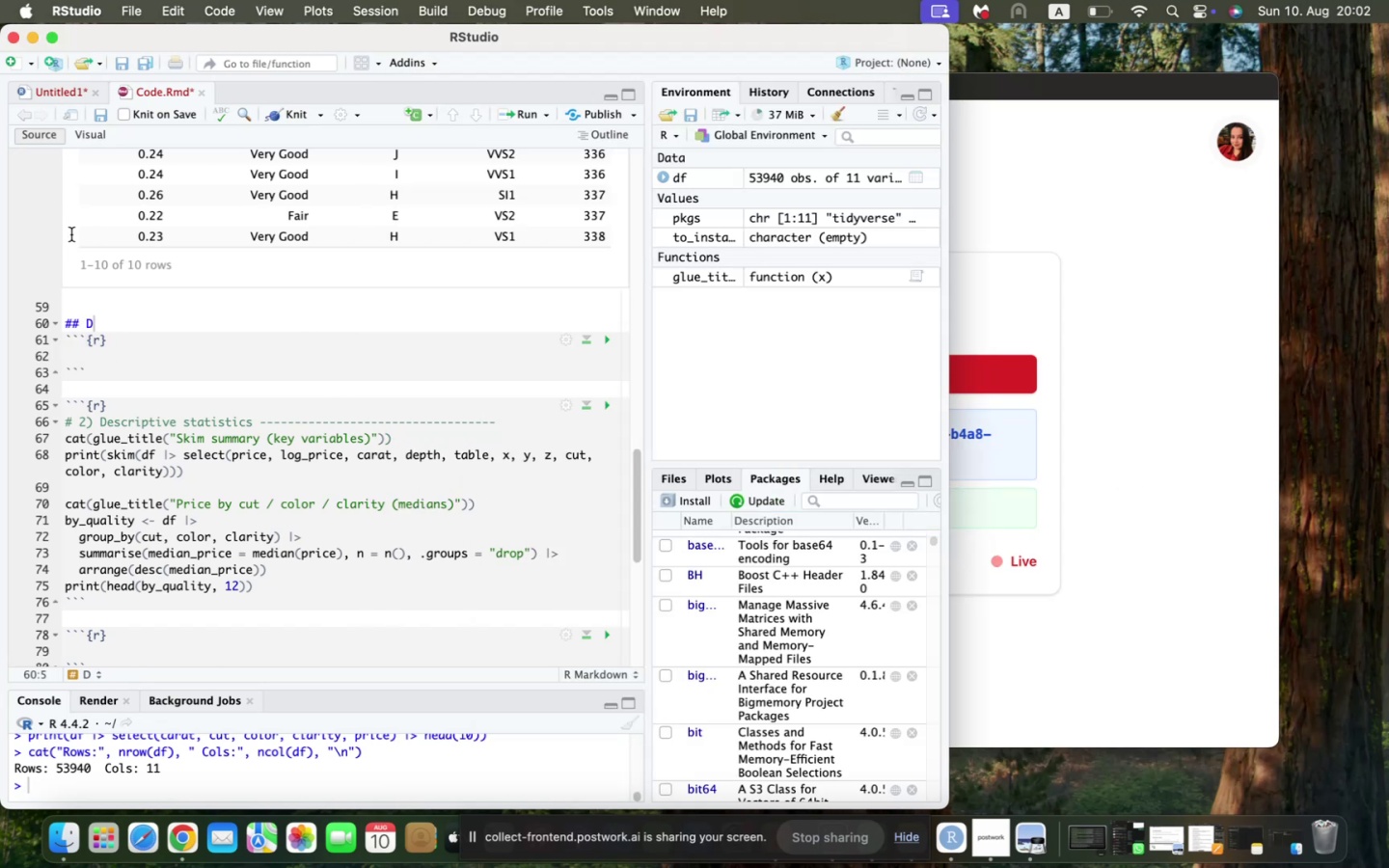 
wait(5.41)
 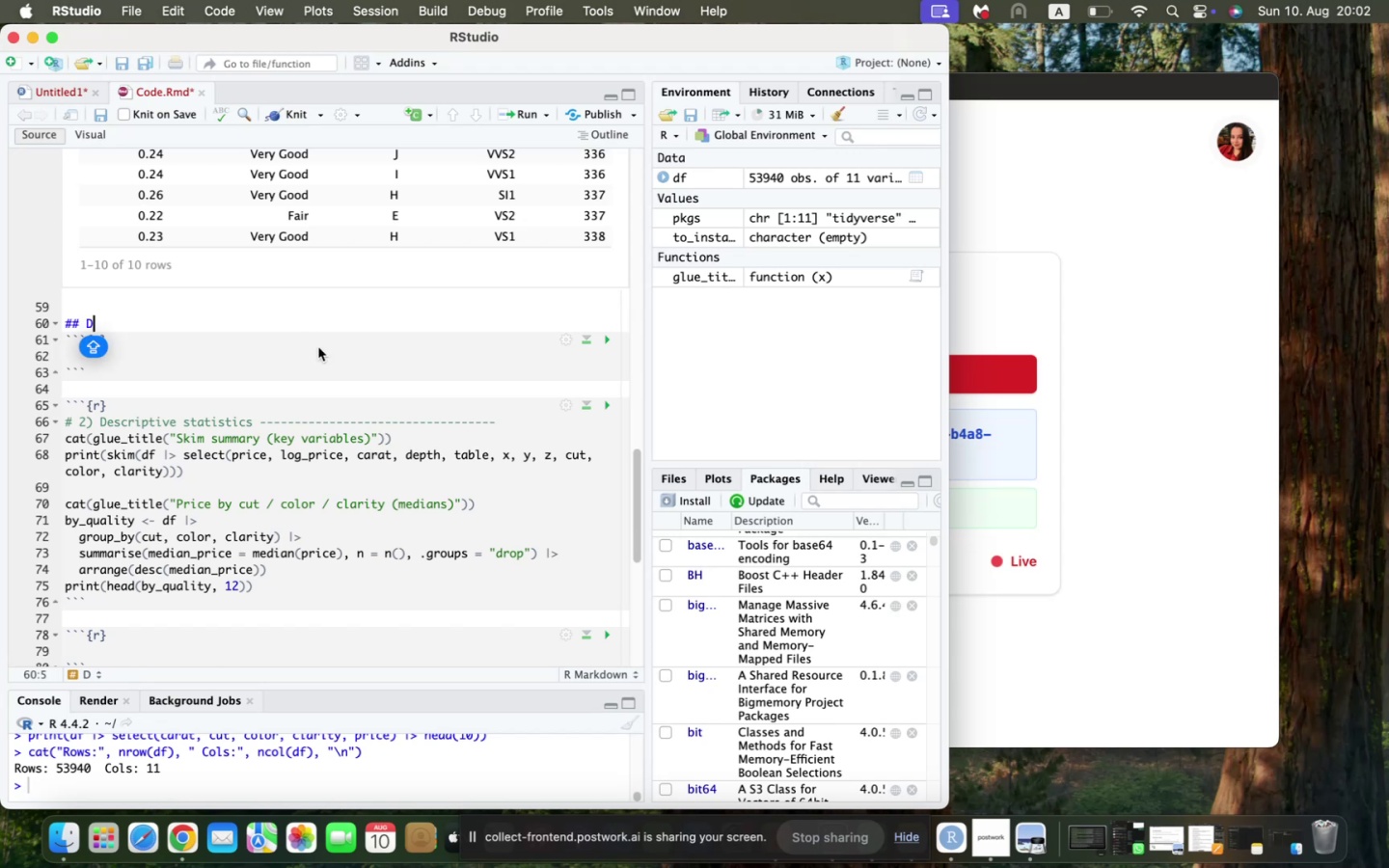 
left_click([201, 827])
 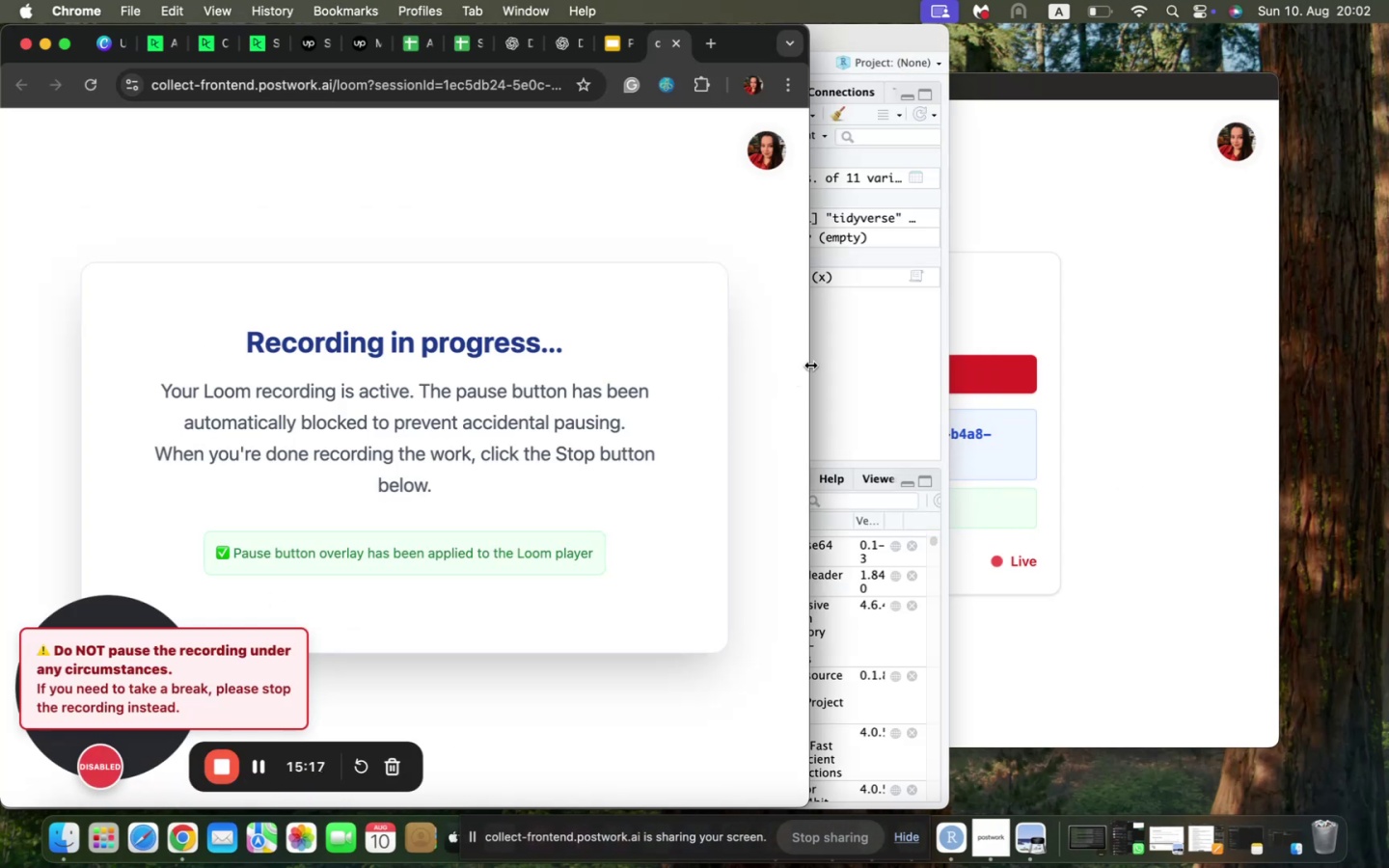 
left_click([863, 386])
 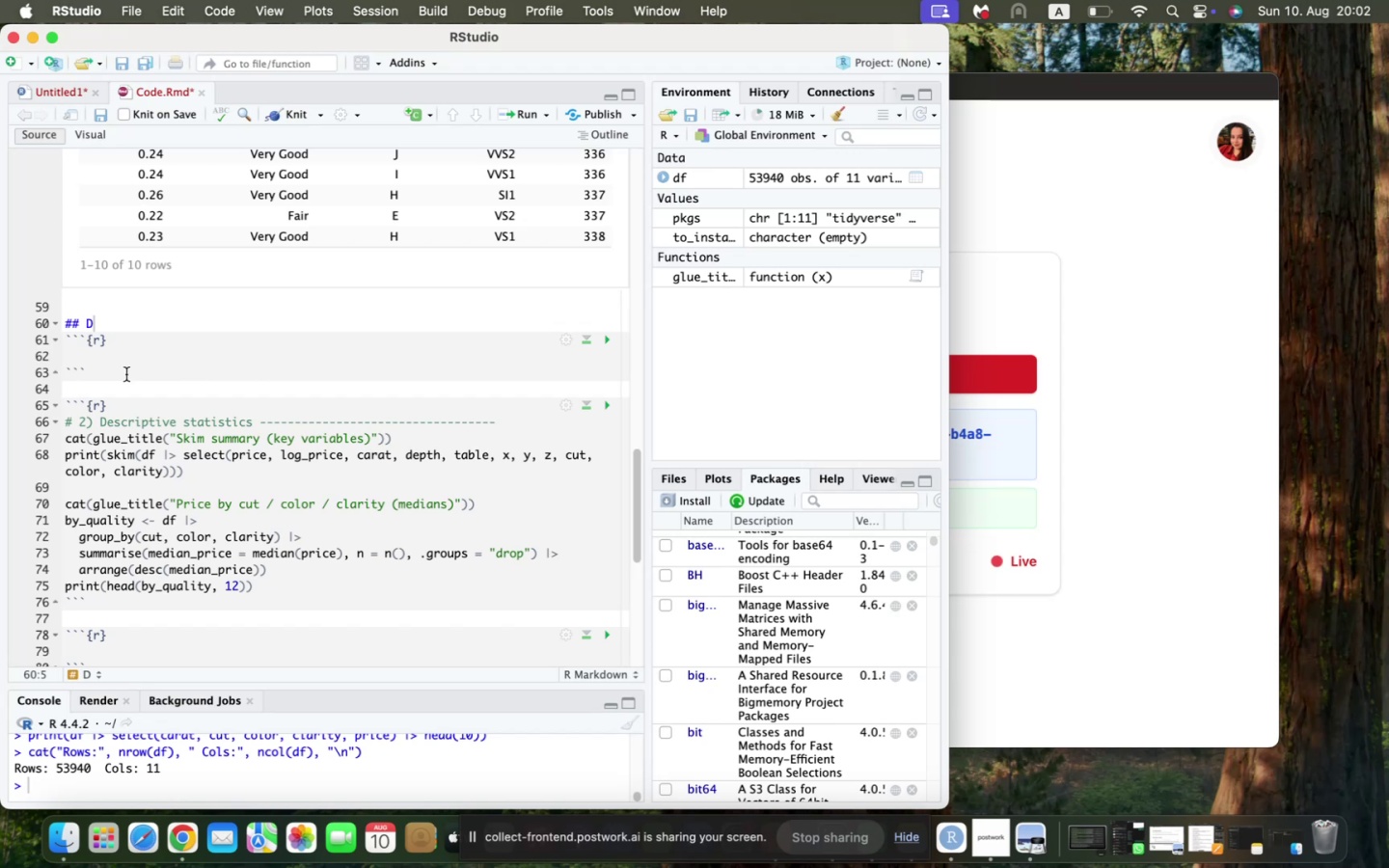 
type(EESES)
key(Backspace)
key(Backspace)
type(escriptive Statistics )
 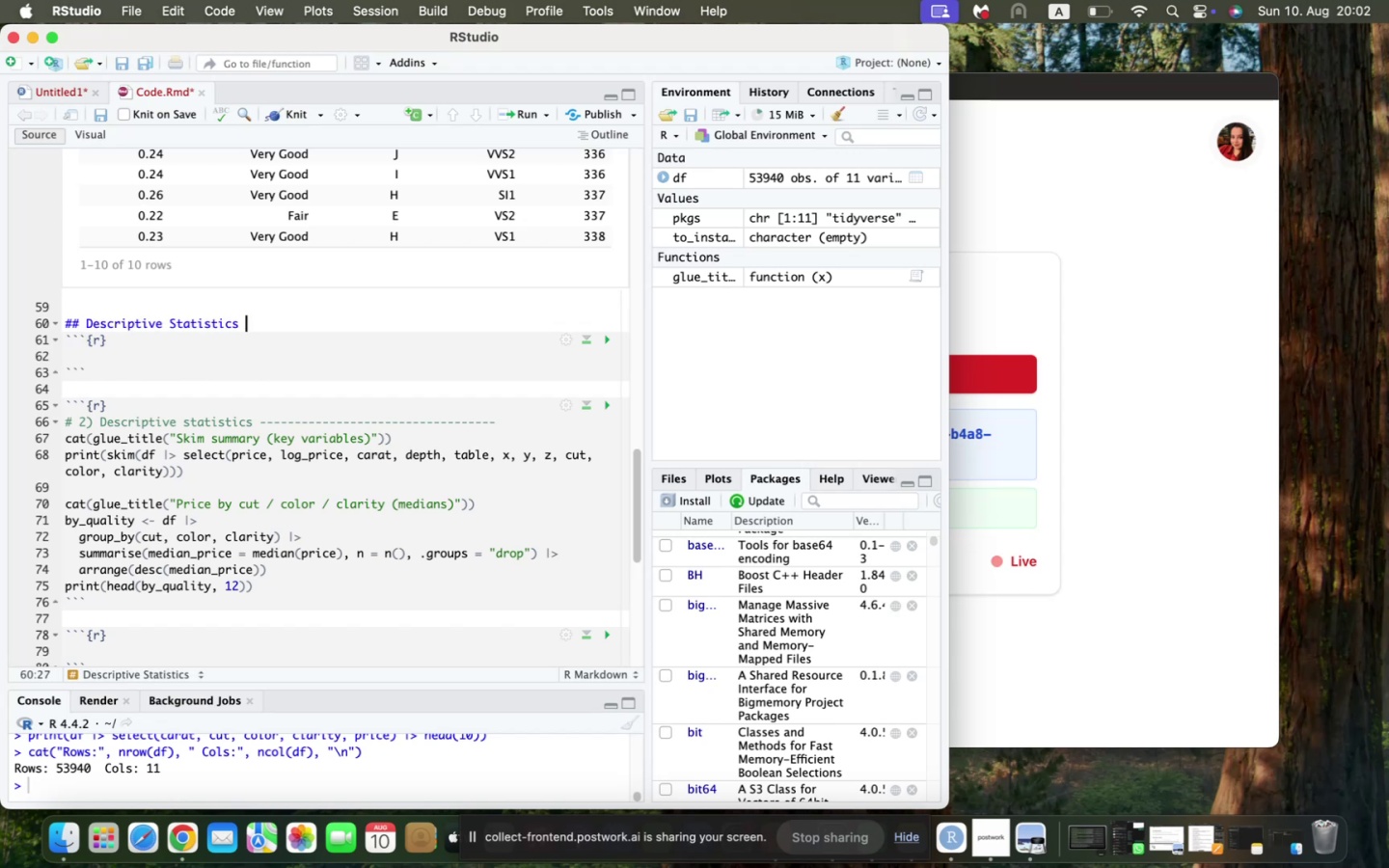 
key(Enter)
 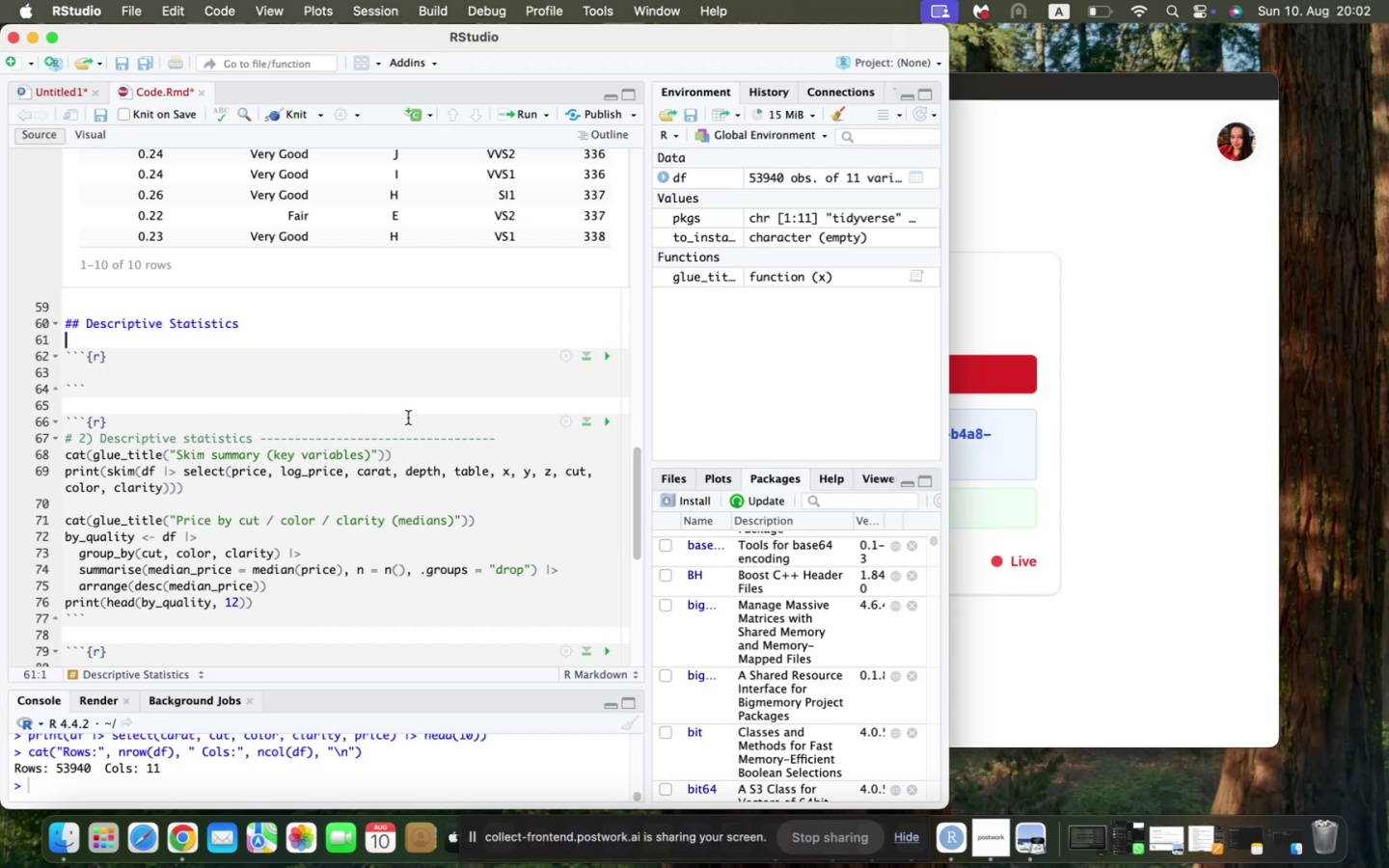 
left_click_drag(start_coordinate=[504, 438], to_coordinate=[2, 450])
 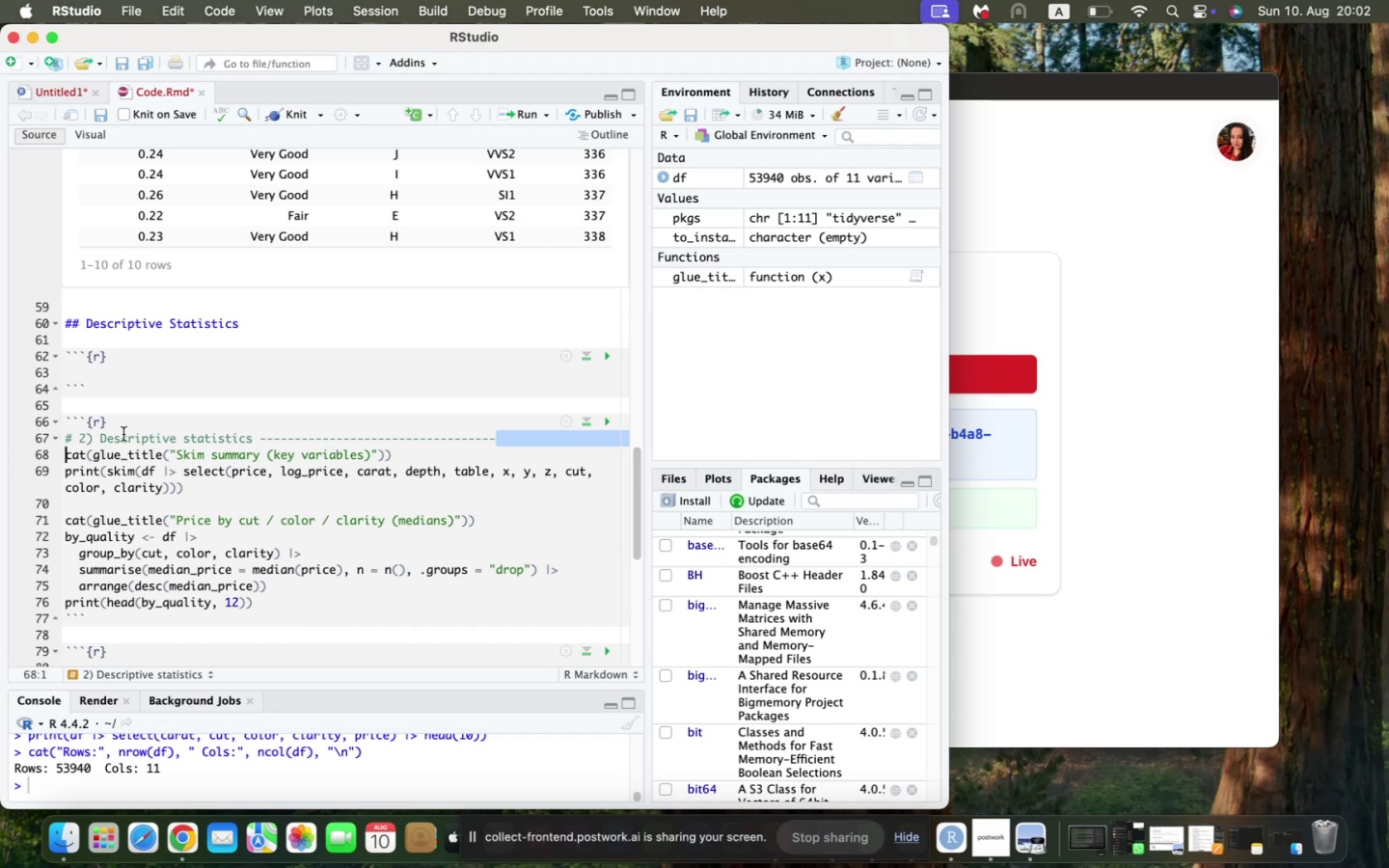 
left_click([196, 439])
 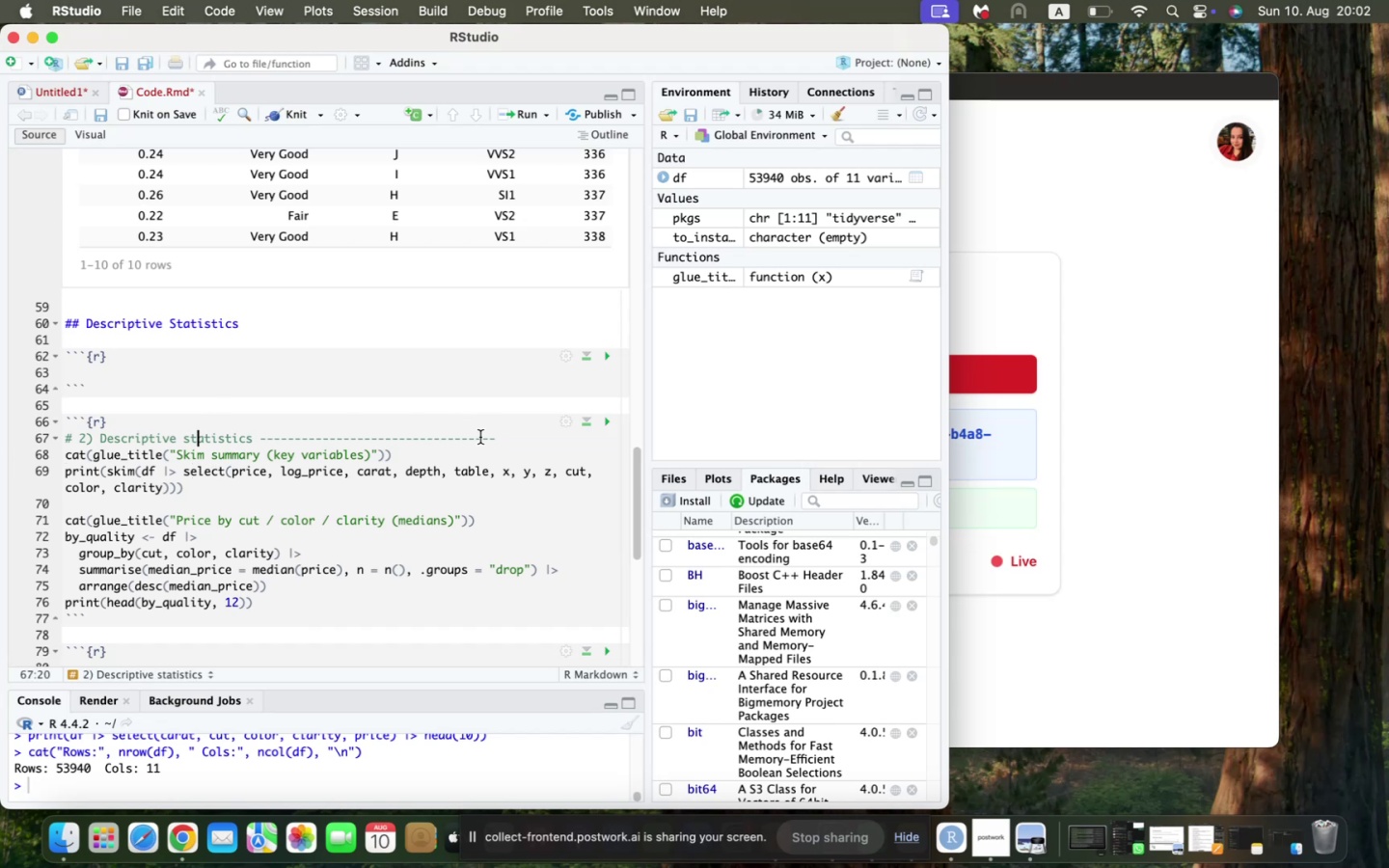 
left_click_drag(start_coordinate=[503, 438], to_coordinate=[66, 439])
 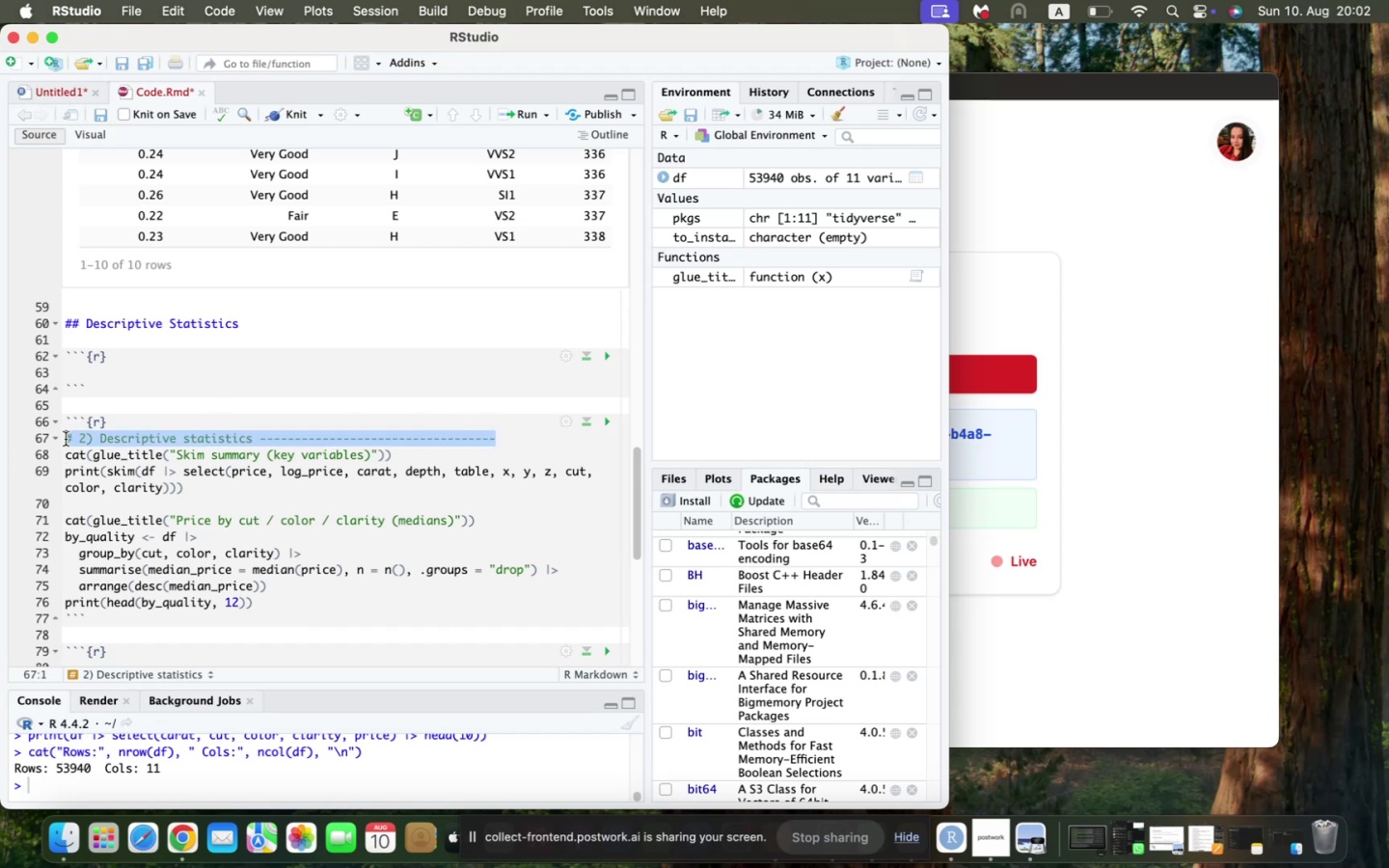 
key(Backspace)
 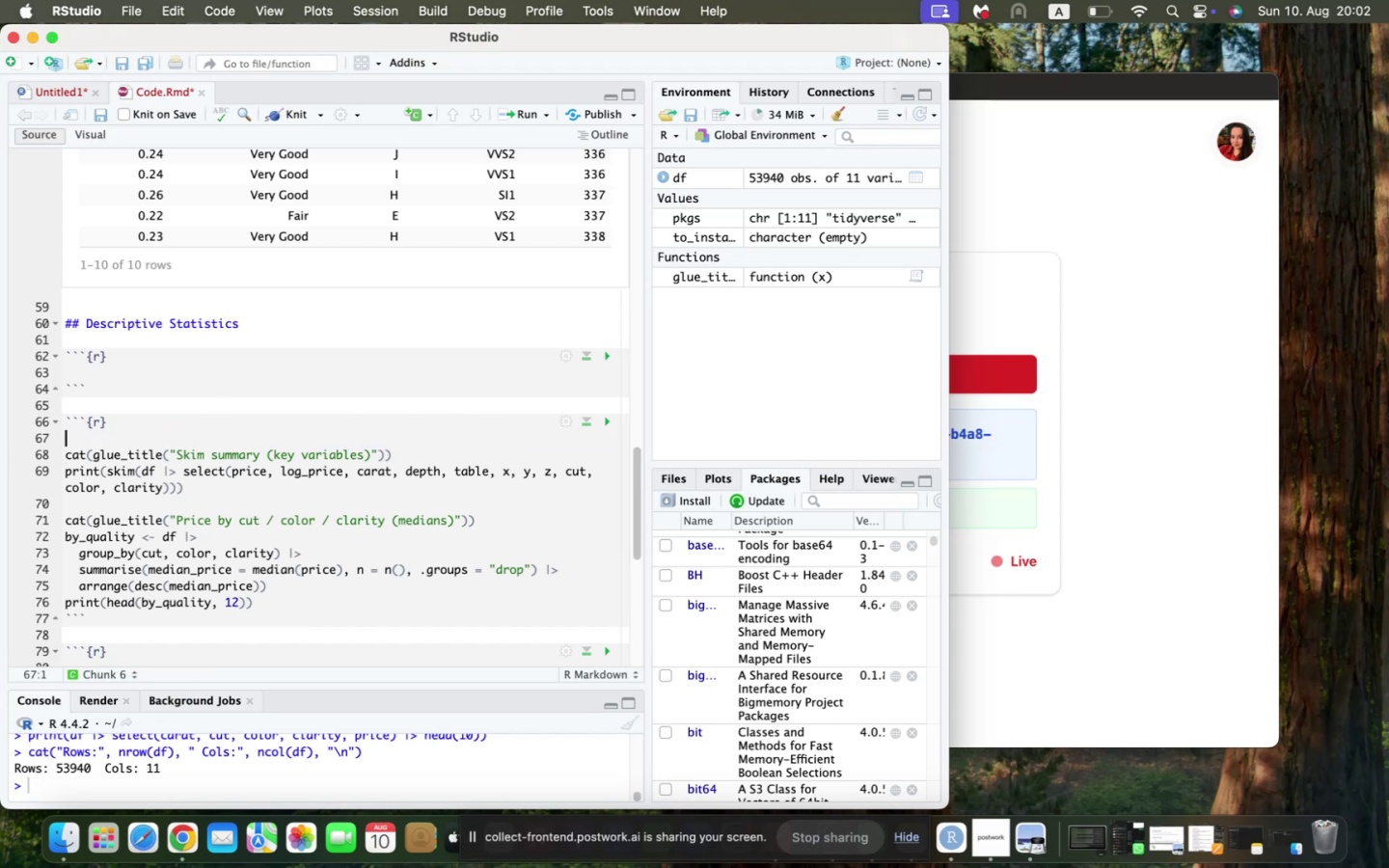 
key(Backspace)
 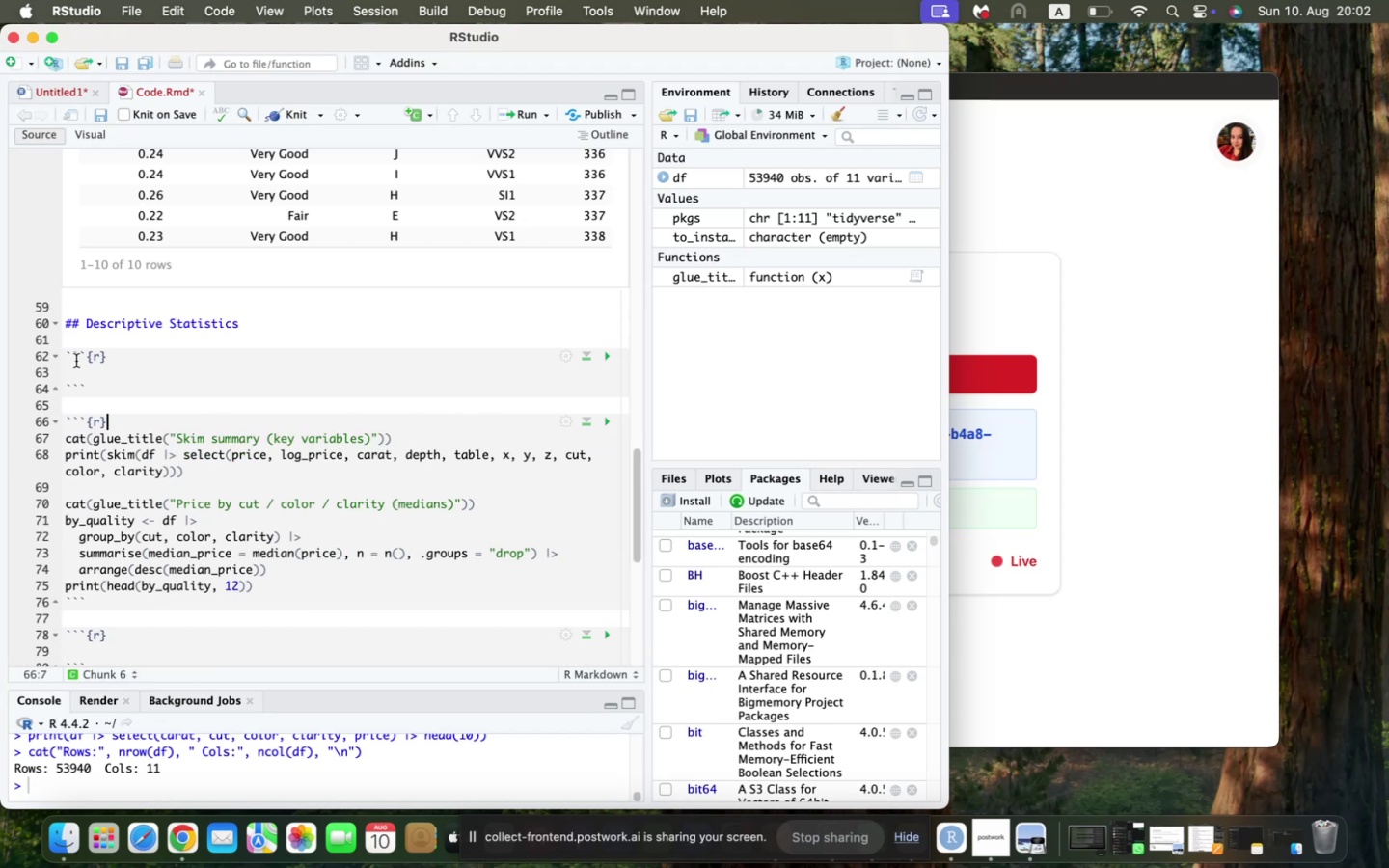 
left_click([76, 361])
 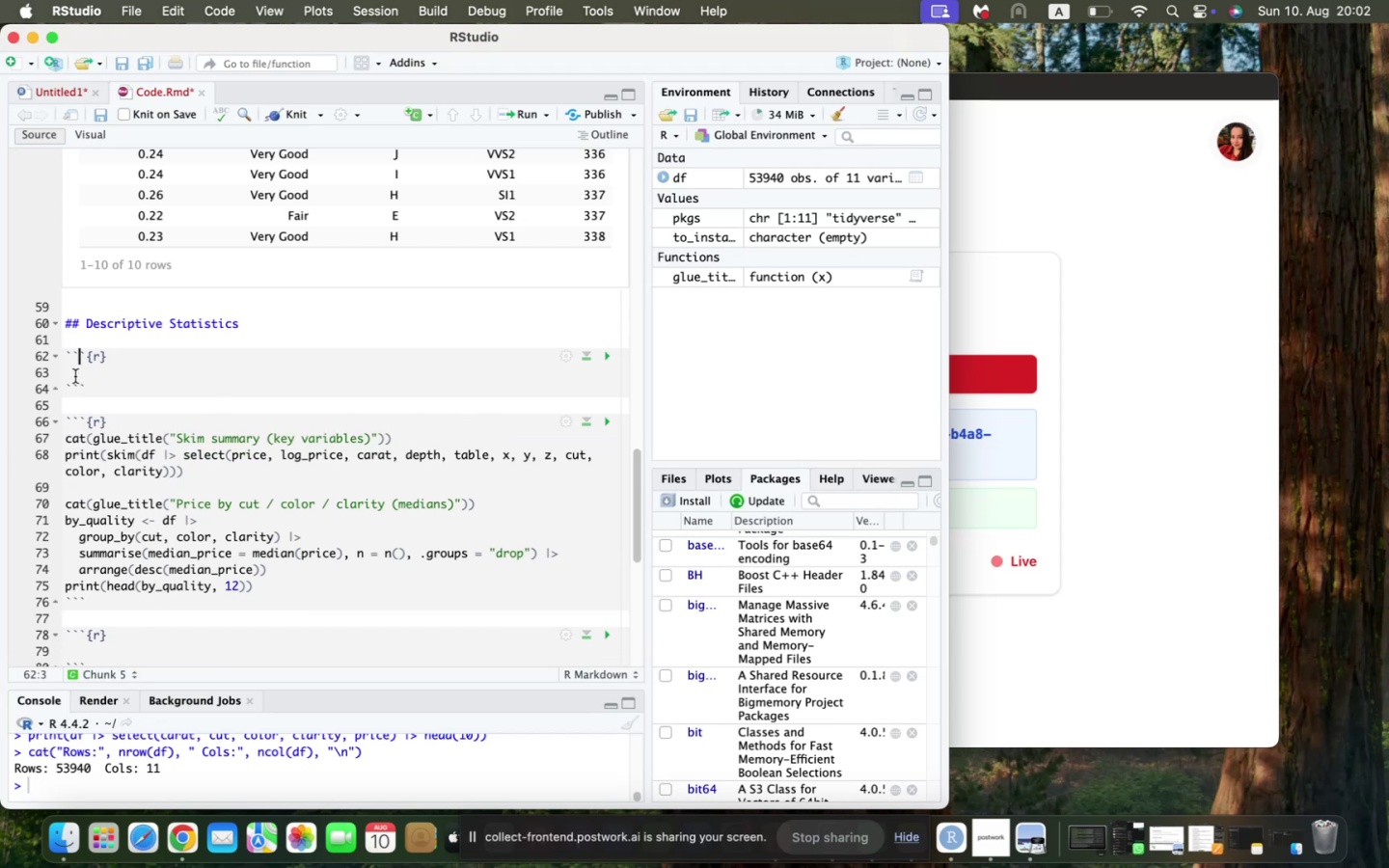 
left_click([75, 377])
 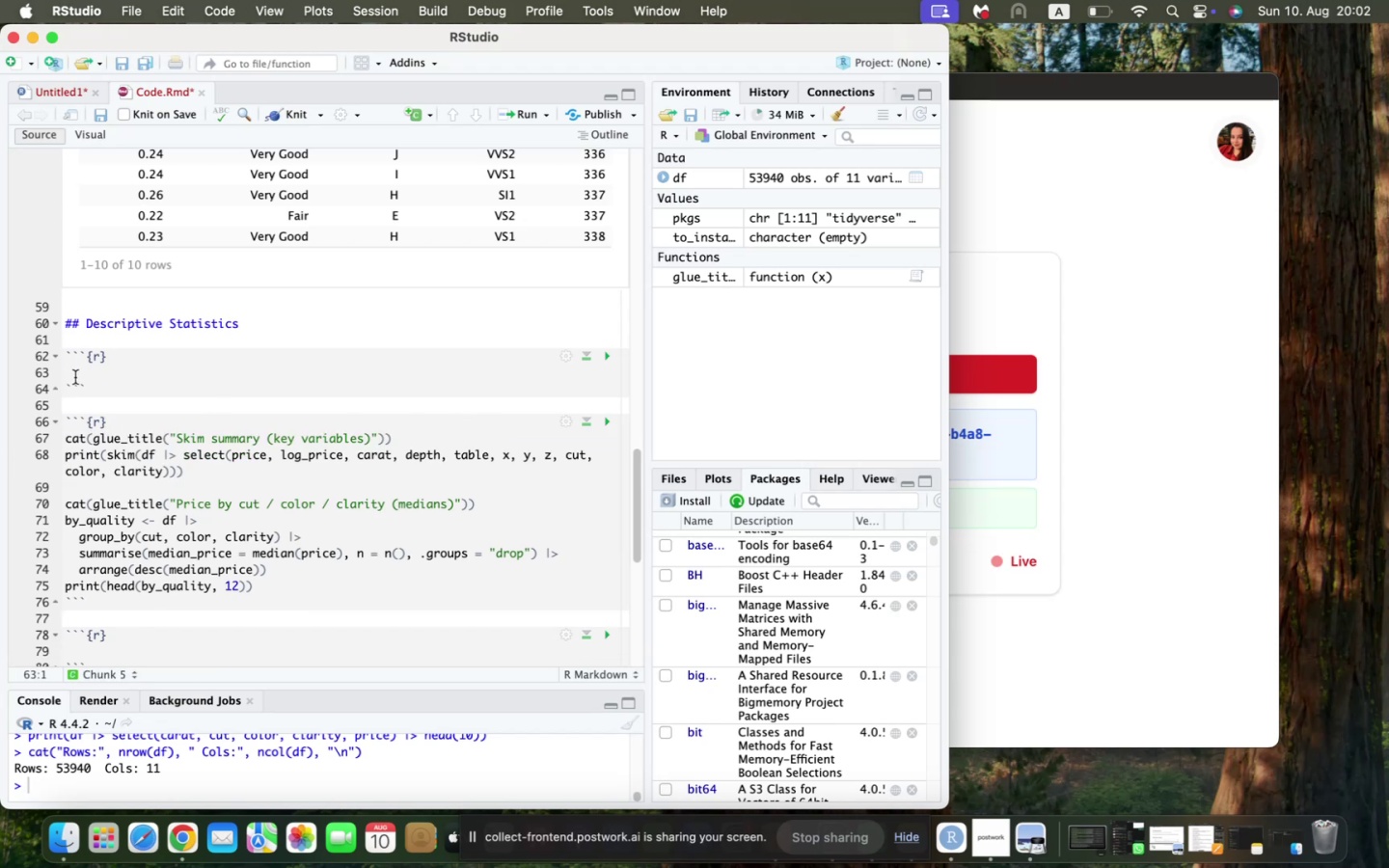 
type(catg)
key(Backspace)
type((glue_title("Skim summary (key c)
key(Backspace)
type(variable))
 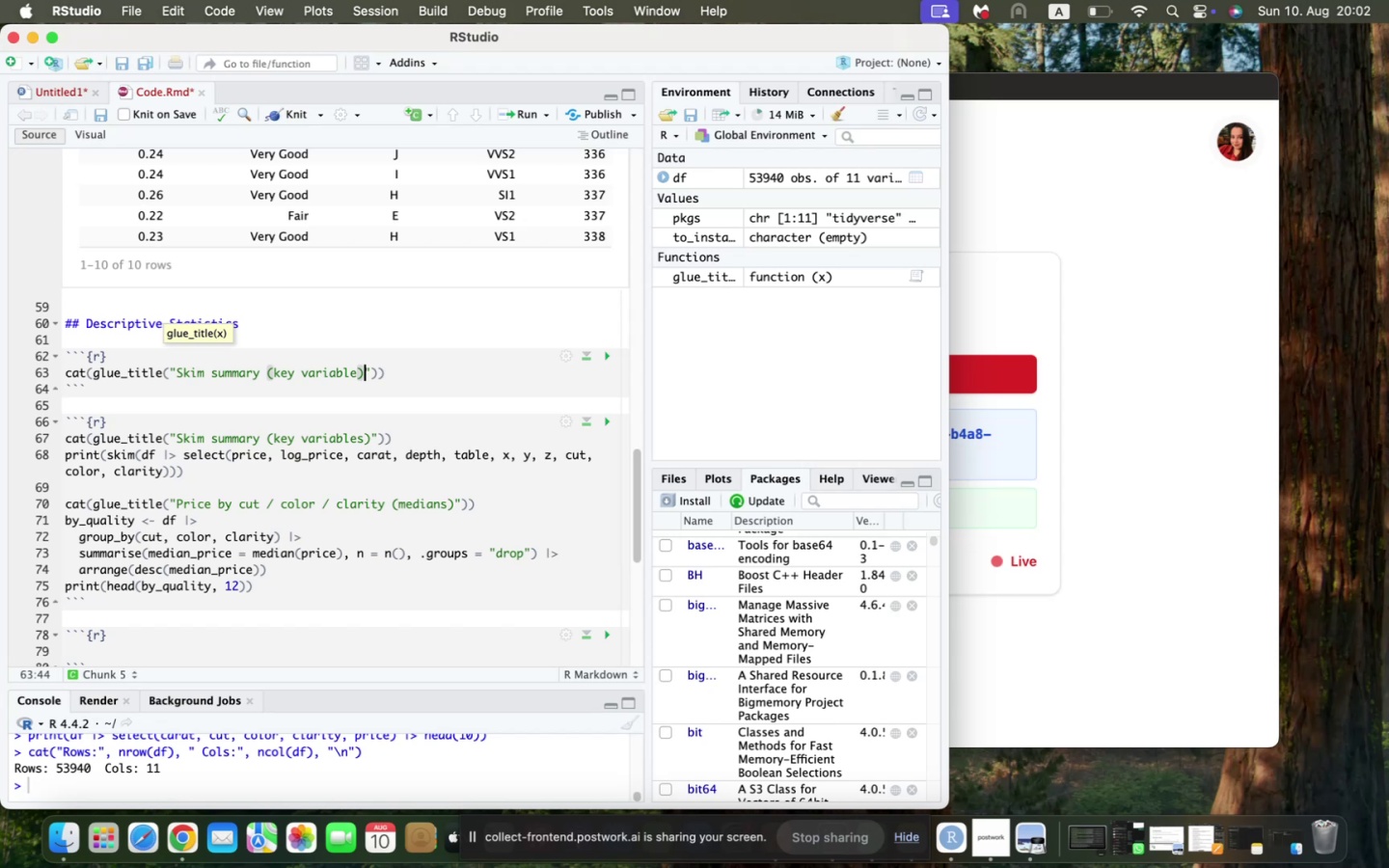 
key(ArrowRight)
 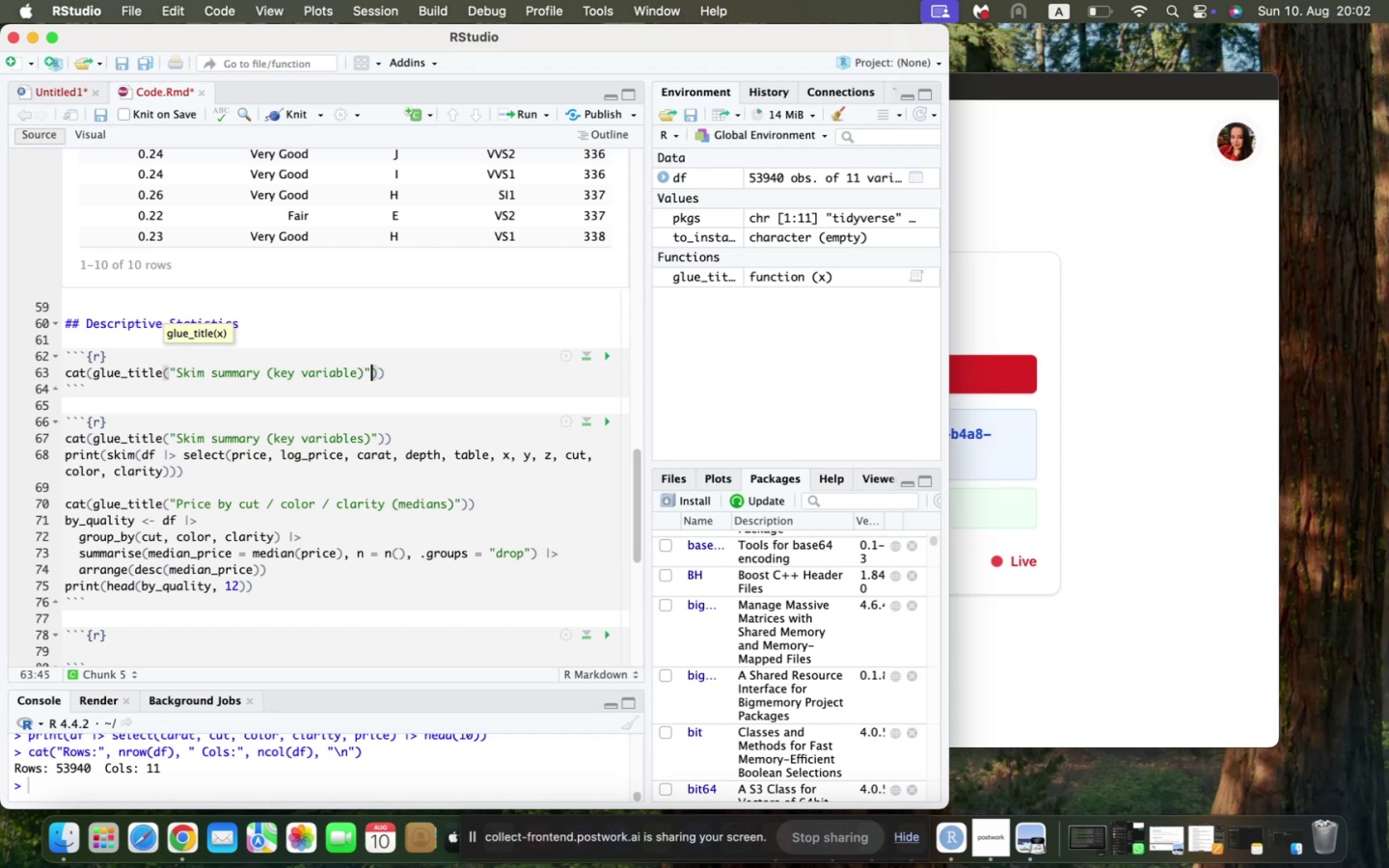 
key(ArrowRight)
 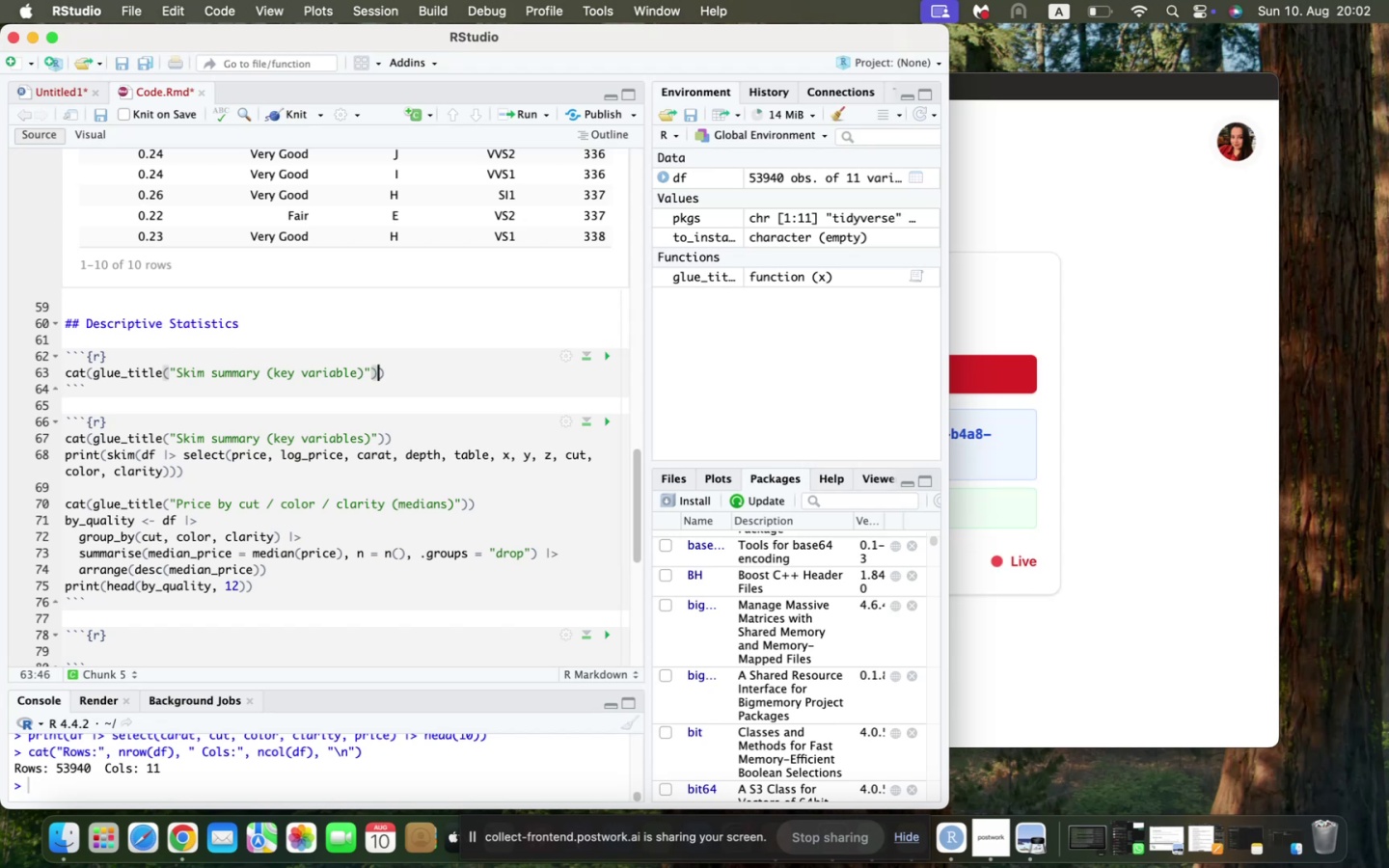 
key(ArrowRight)
 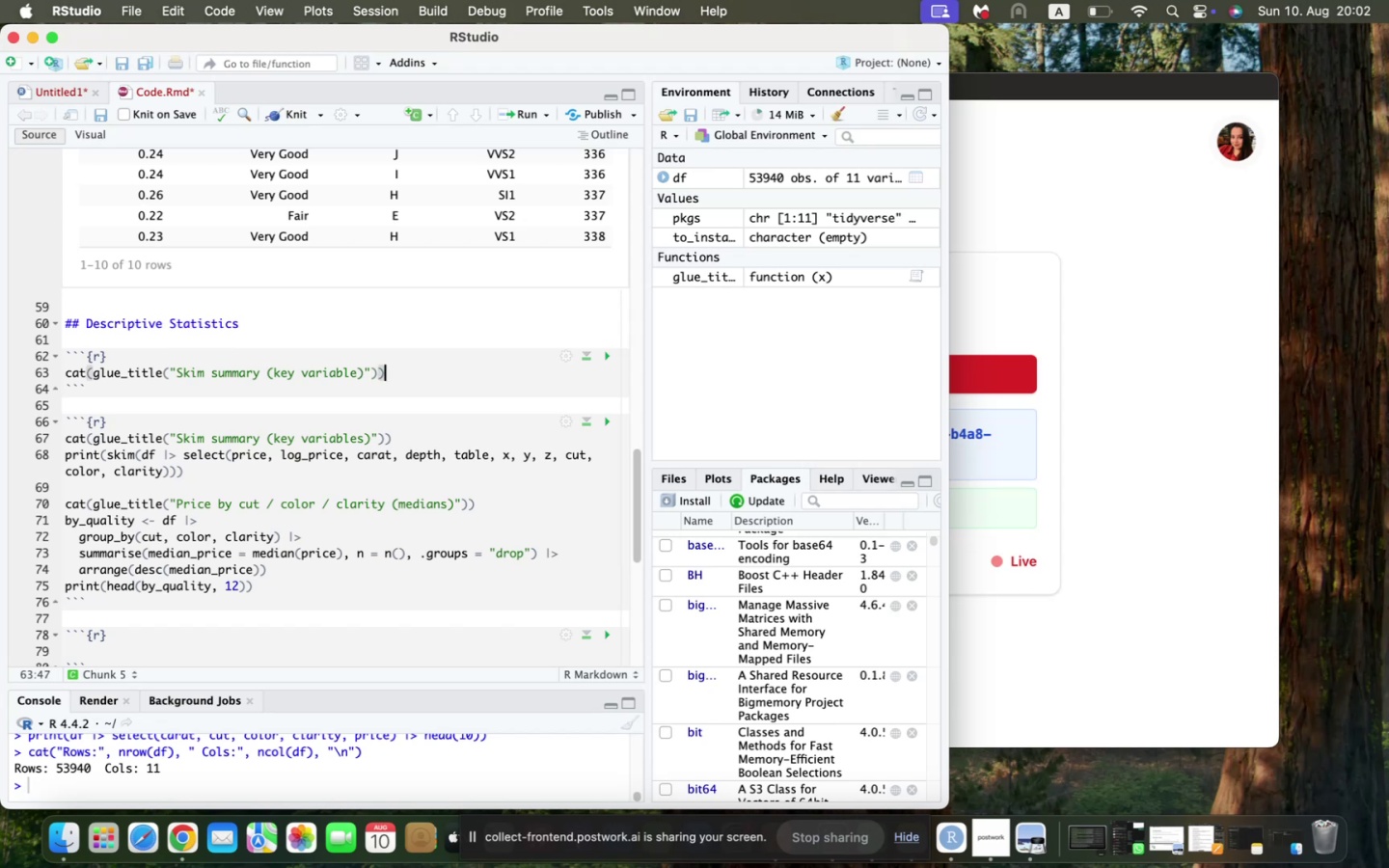 
key(Enter)
 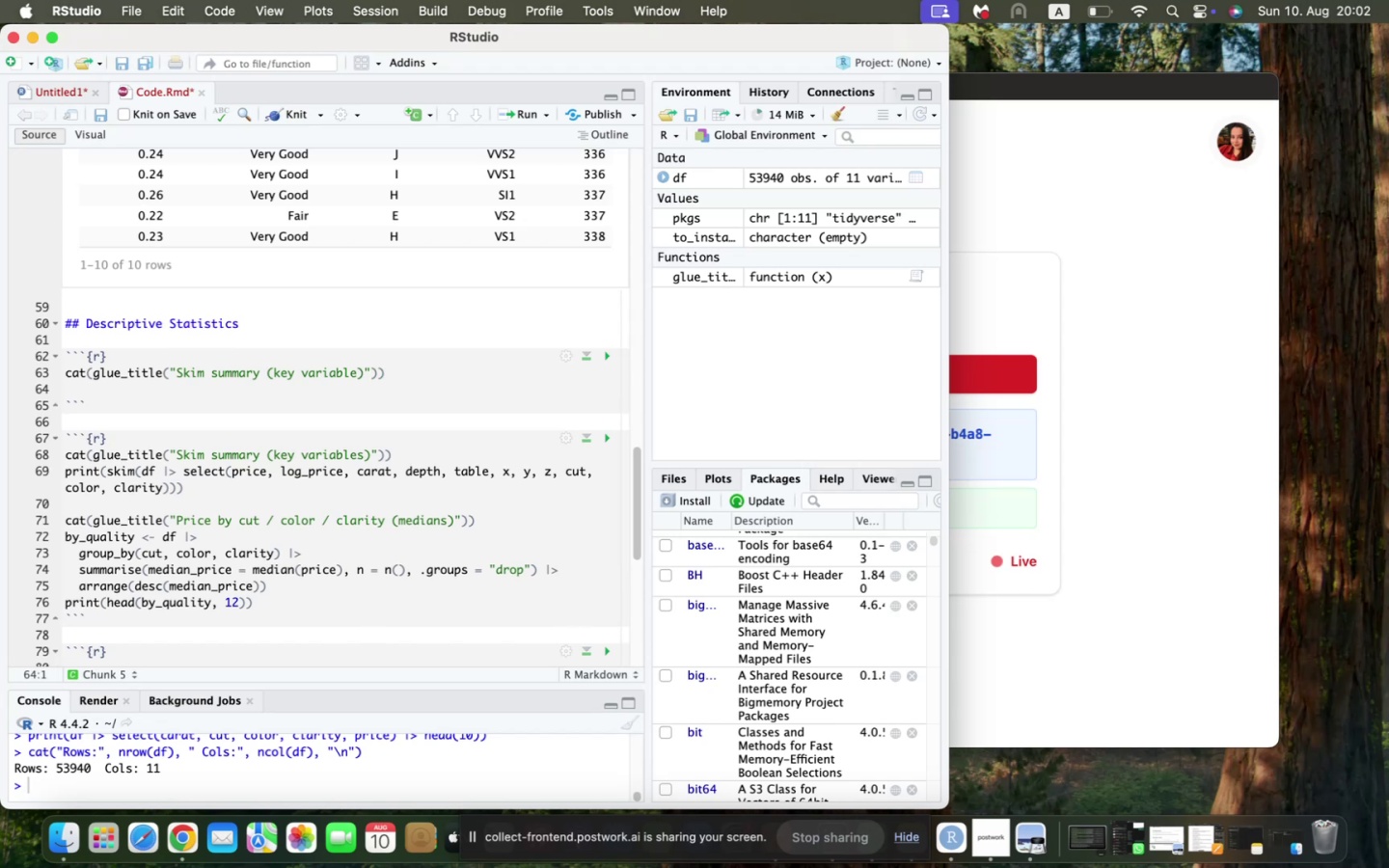 
type(print(skim(df)
 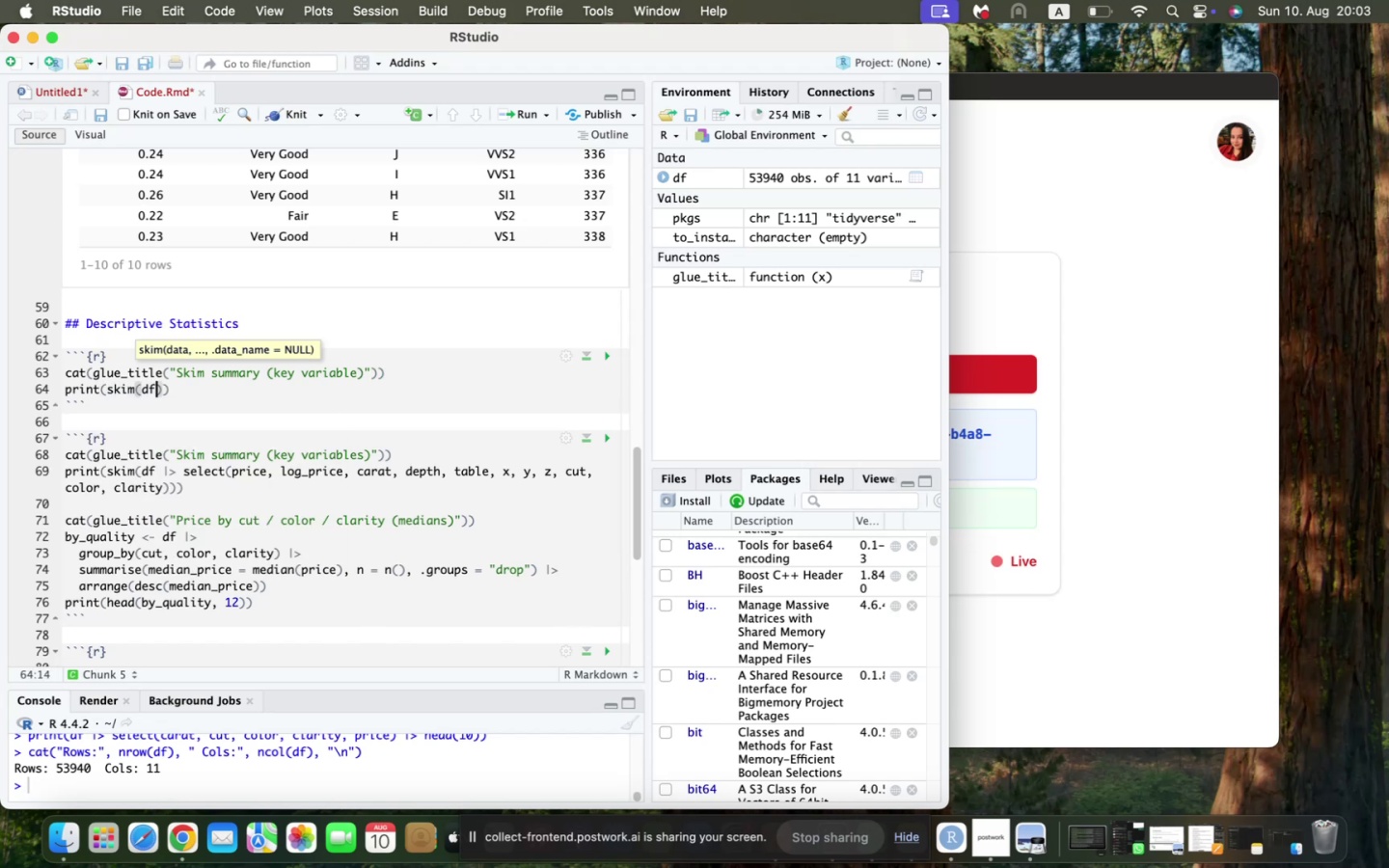 
left_click([164, 470])
 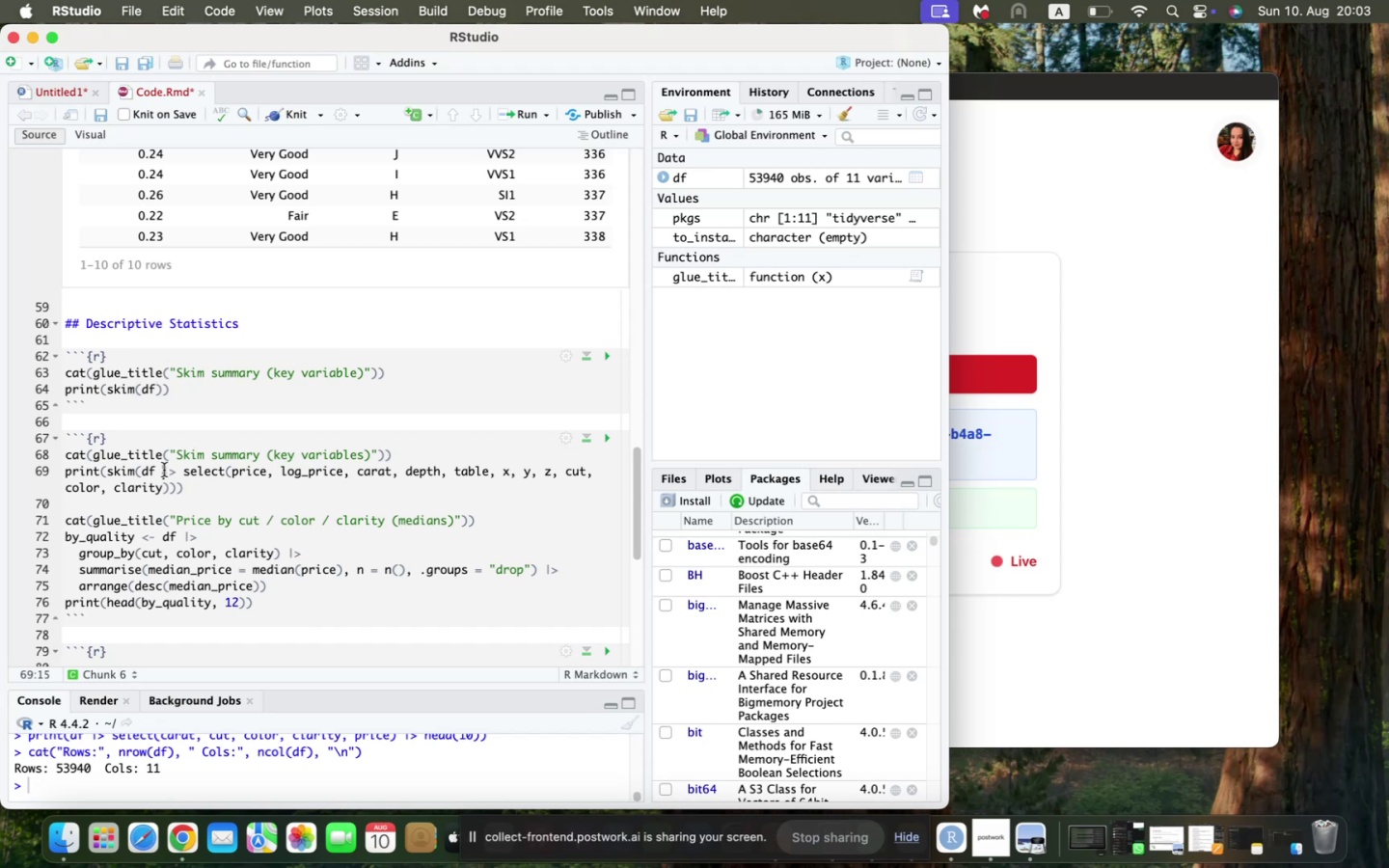 
key(Shift+ArrowRight)
 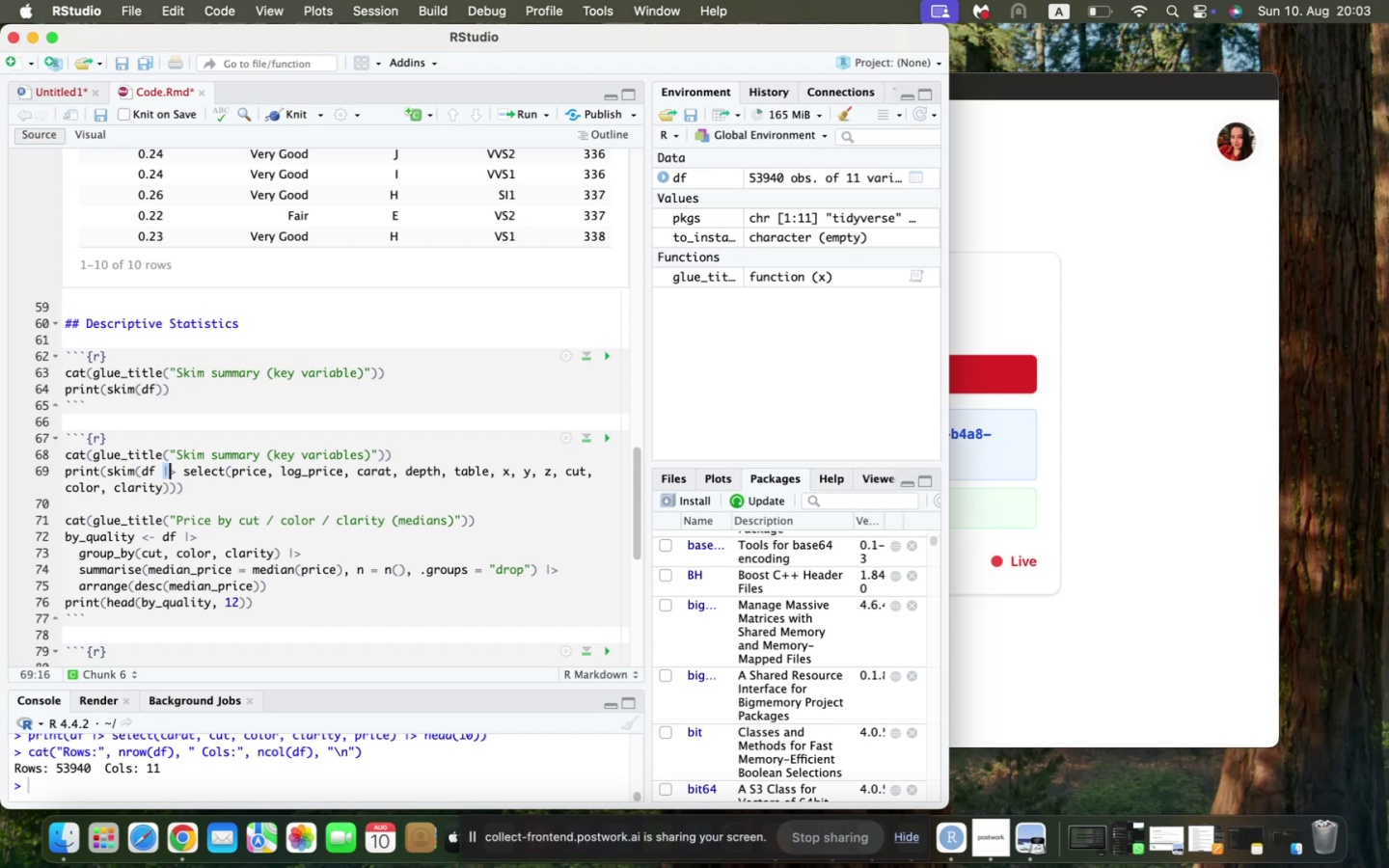 
key(Shift+ArrowRight)
 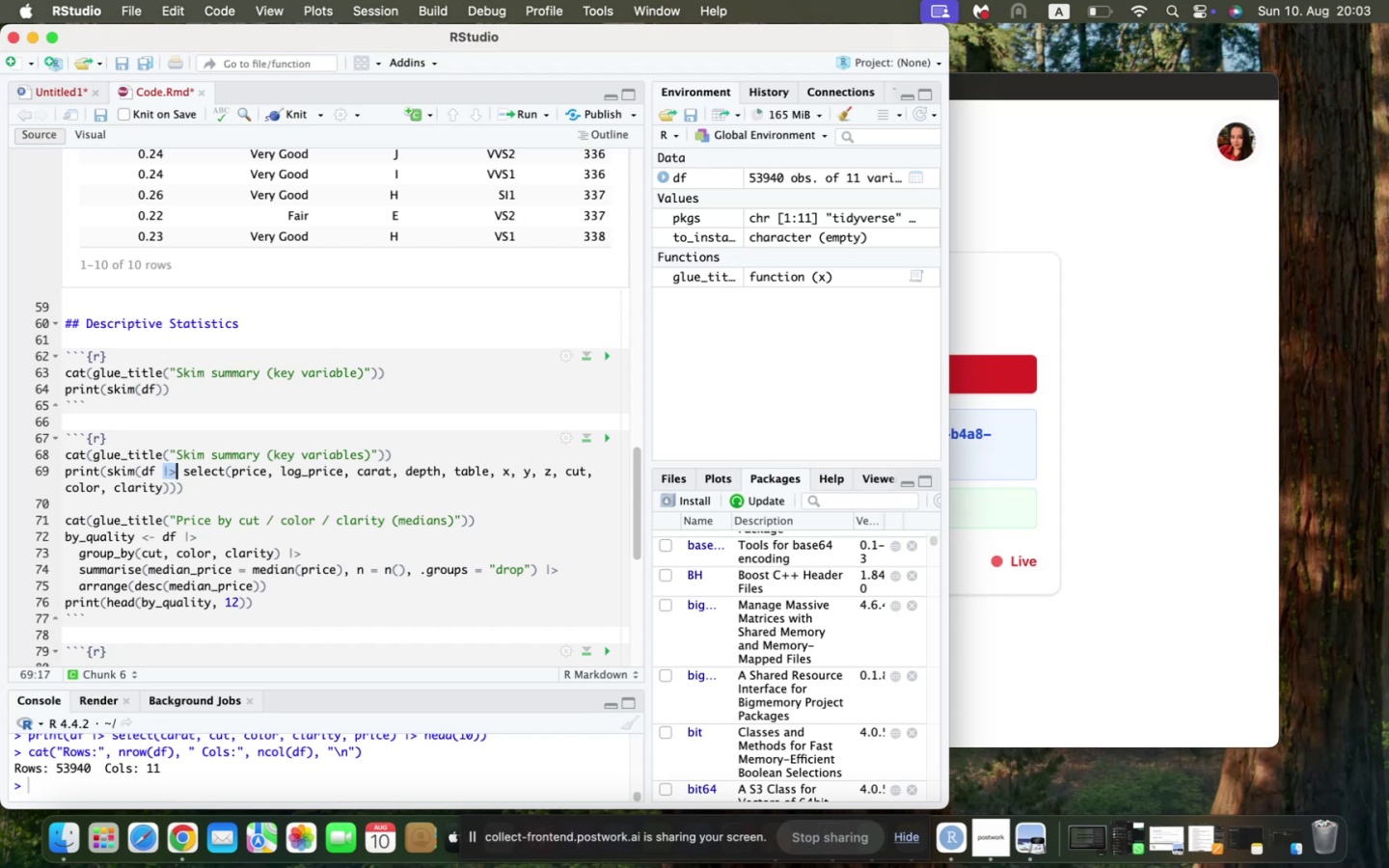 
key(Meta+C)
 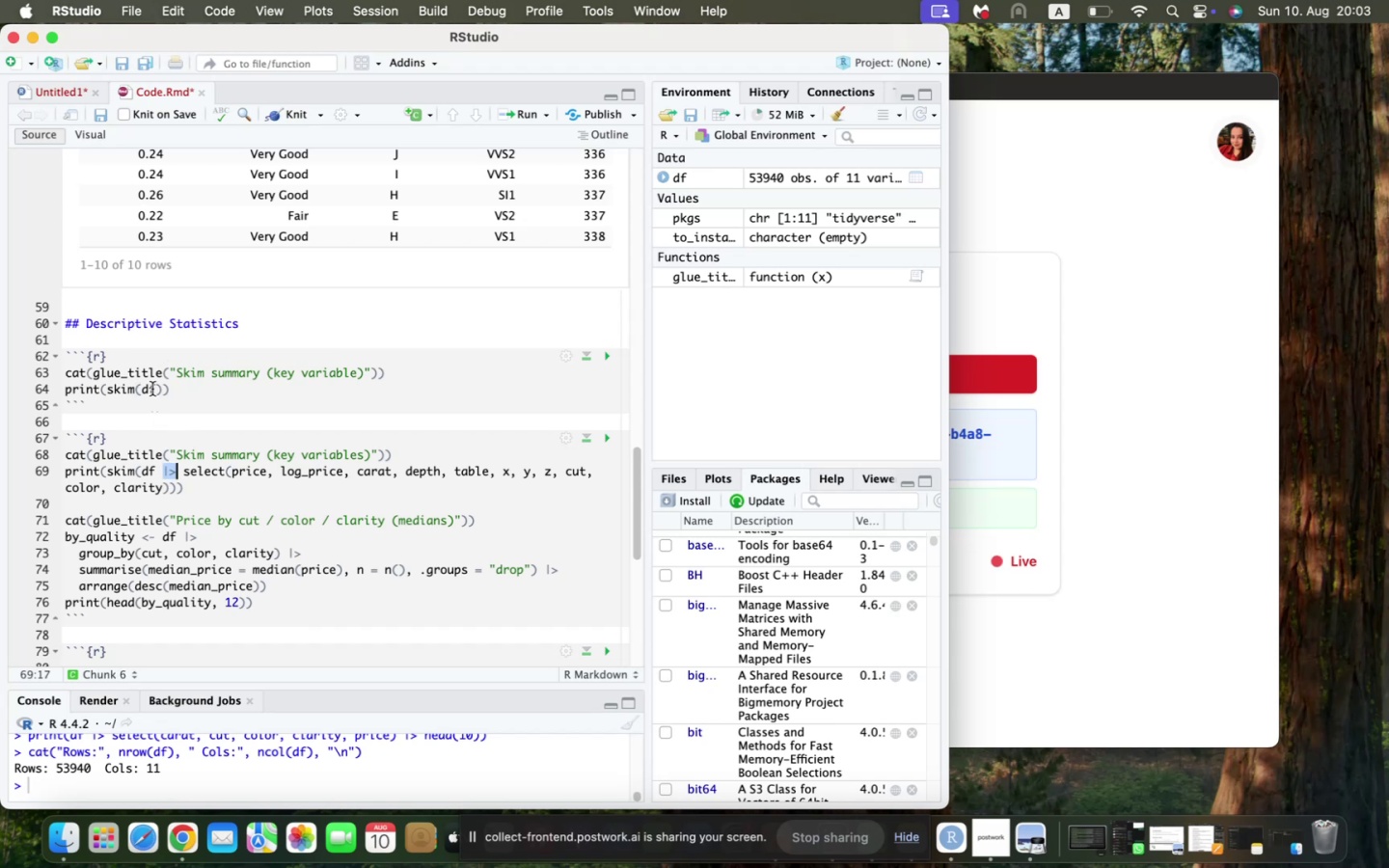 
left_click([156, 387])
 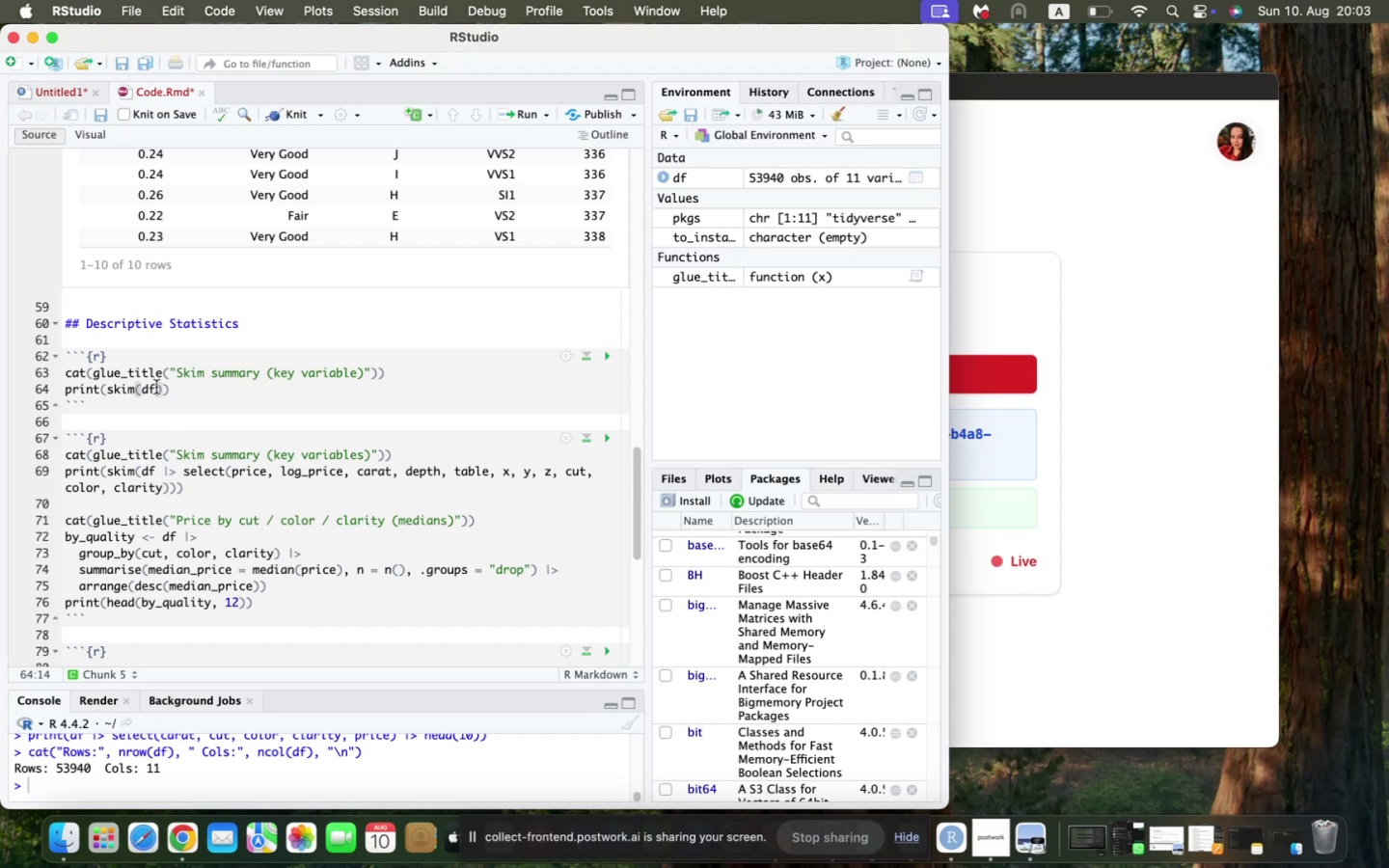 
key(Space)
 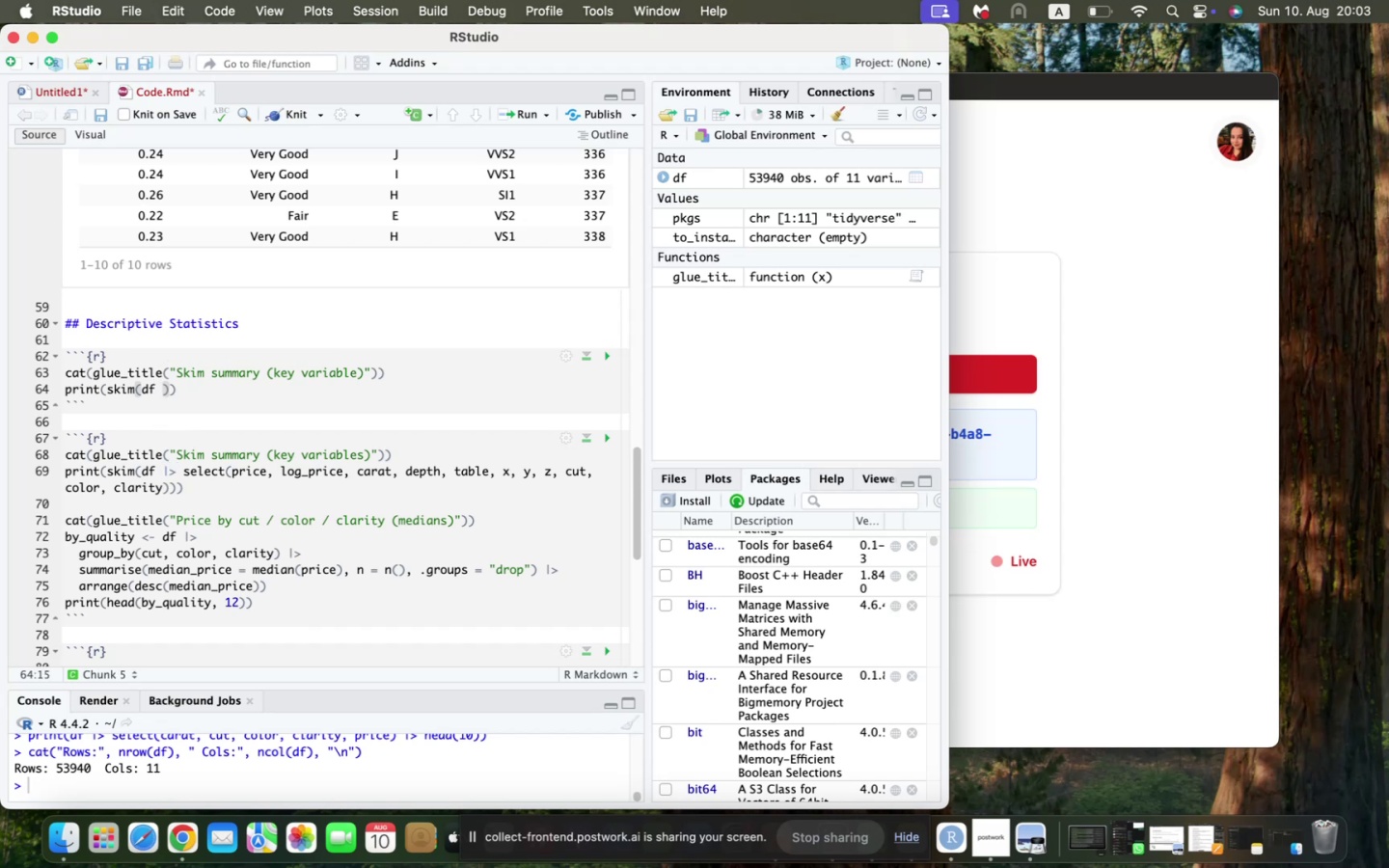 
wait(7.04)
 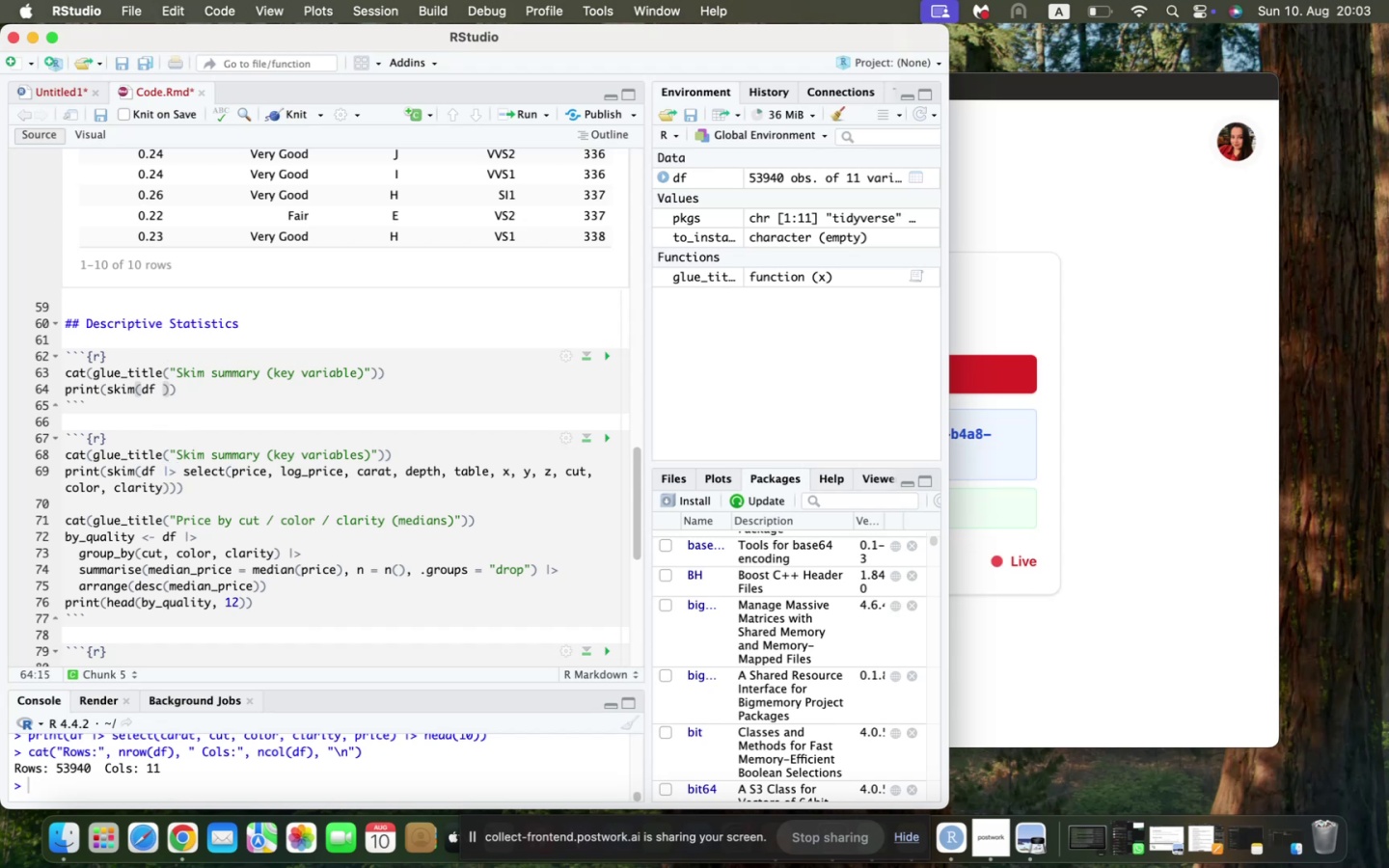 
key(Meta+V)
 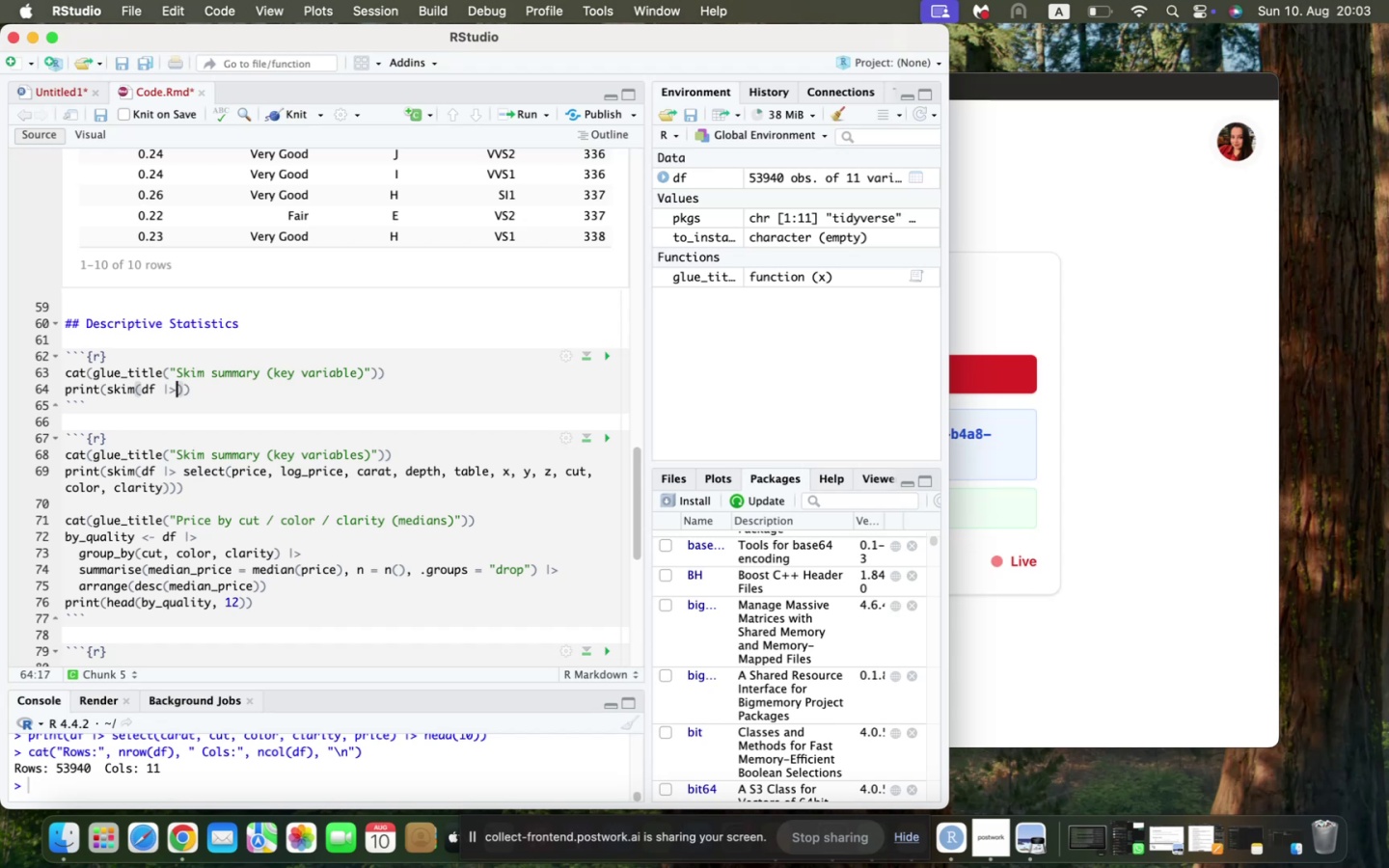 
type( select(or)
key(Backspace)
key(Backspace)
 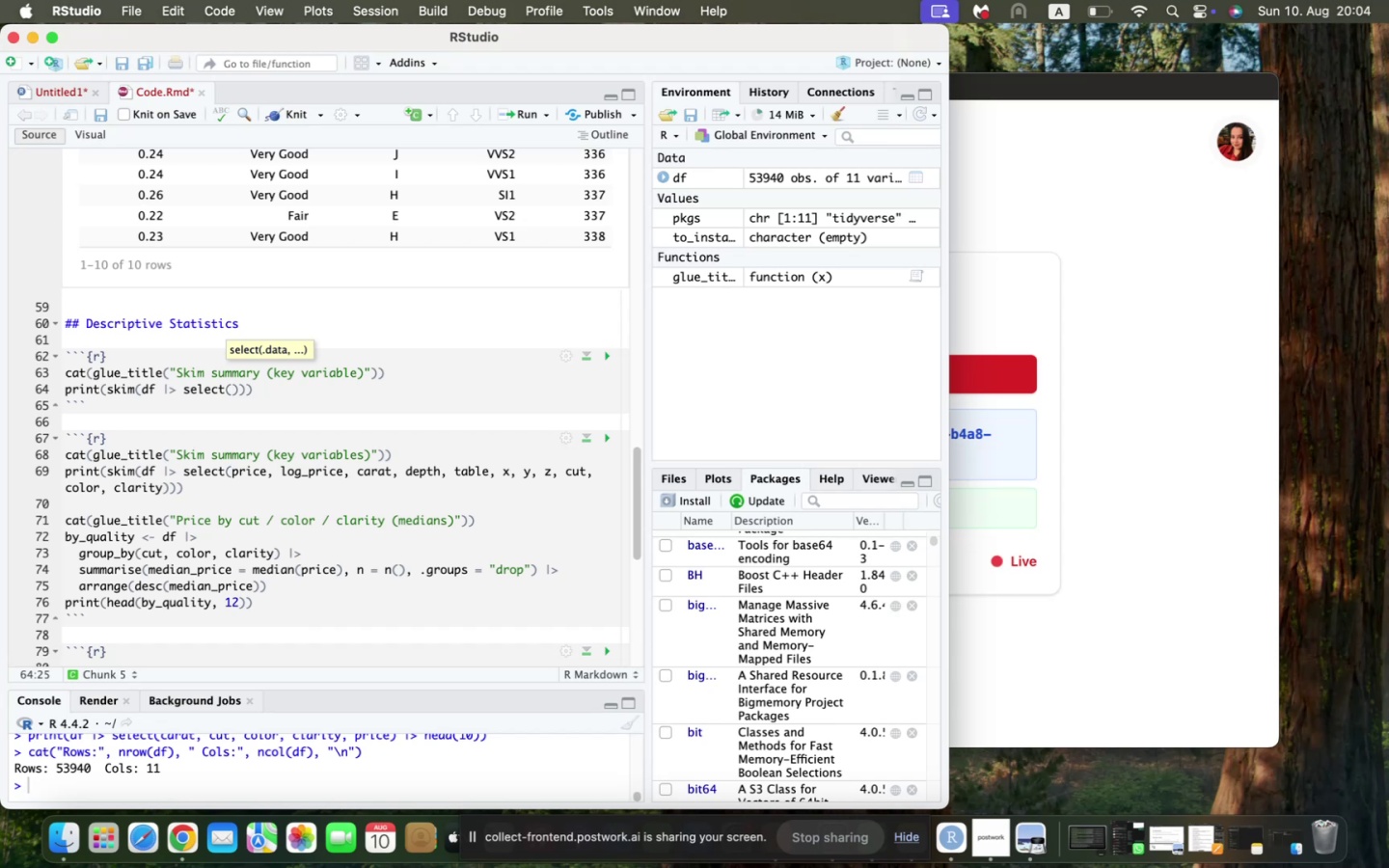 
wait(49.04)
 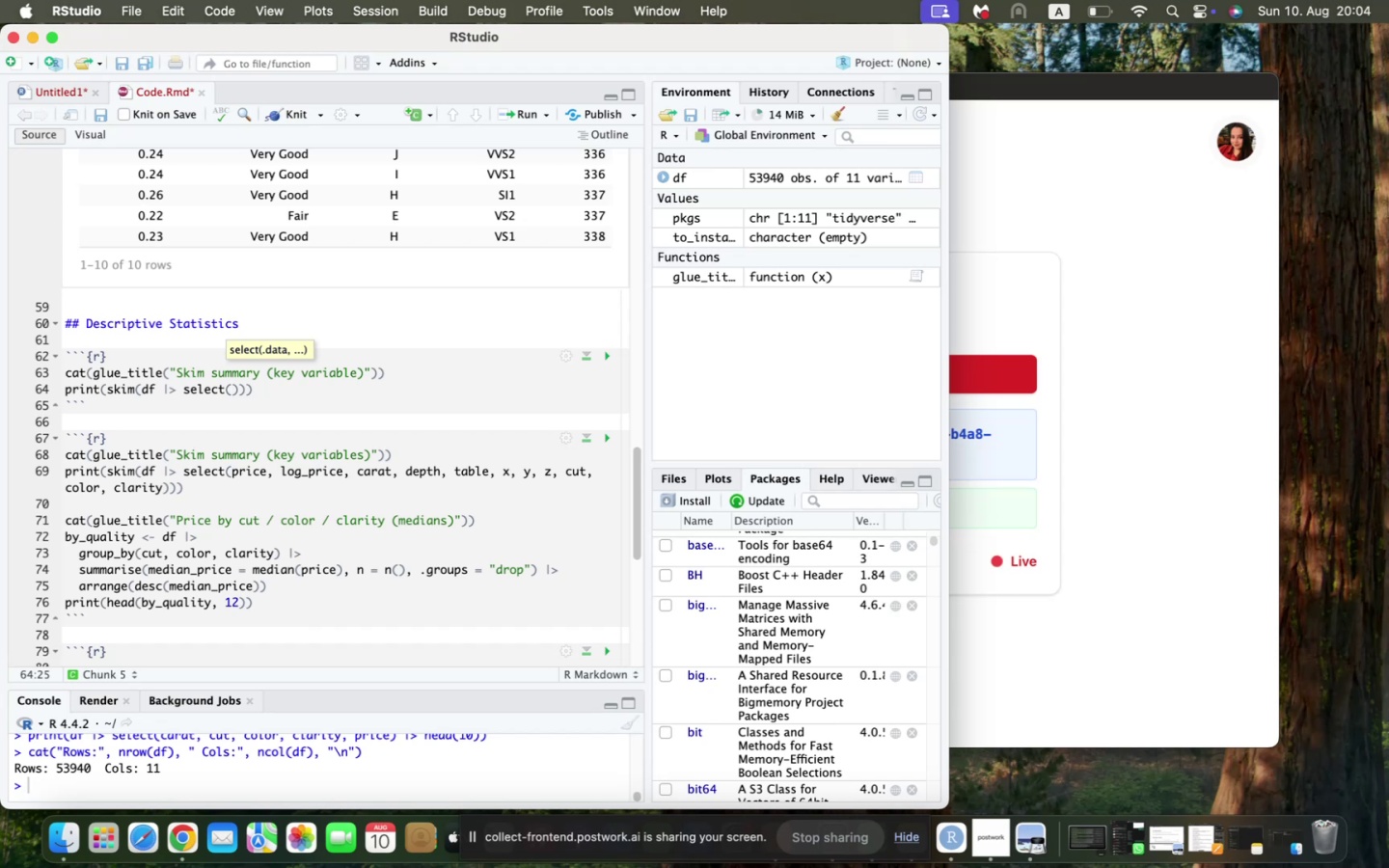 
mouse_move([1367, 841])
 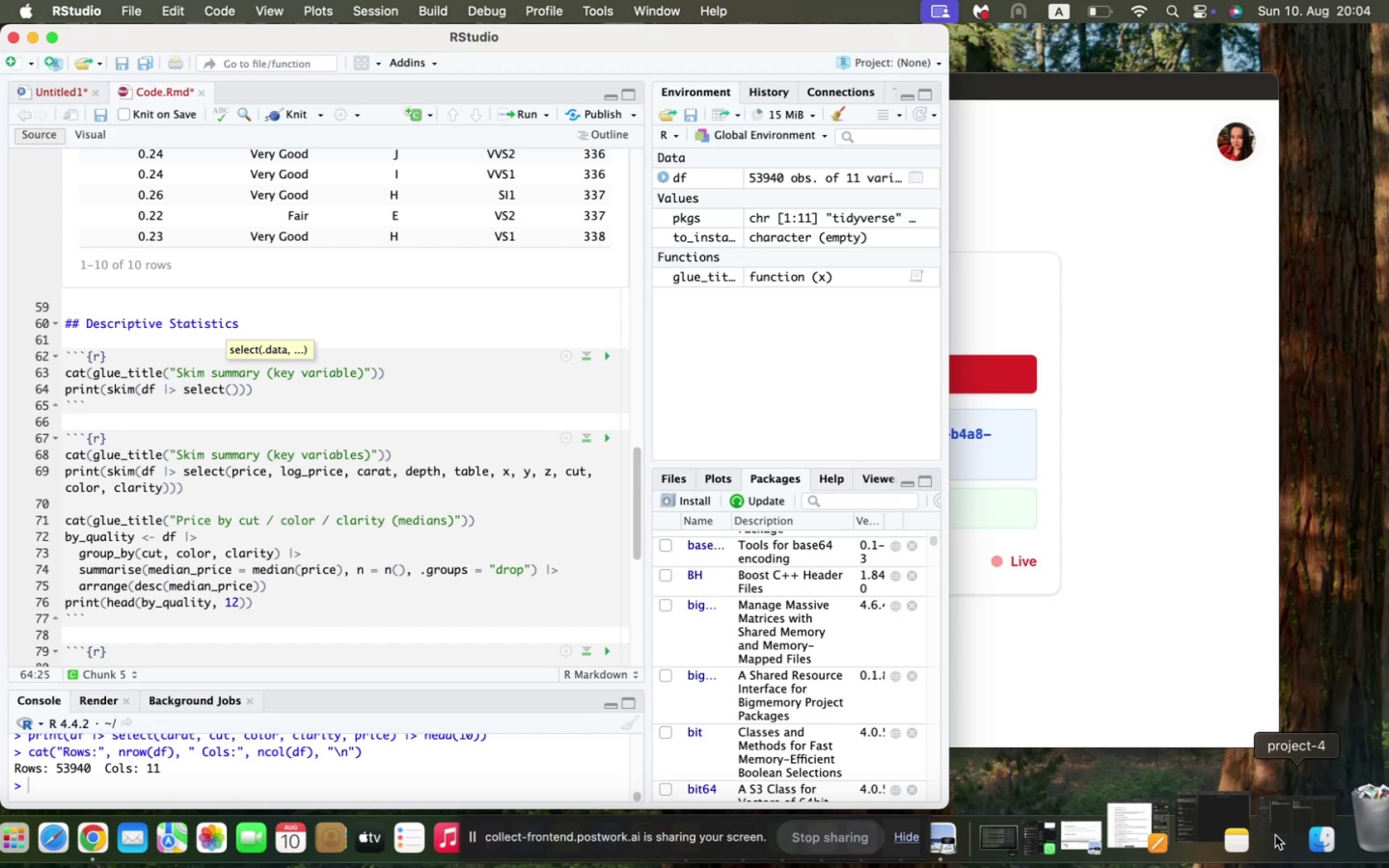 
wait(34.55)
 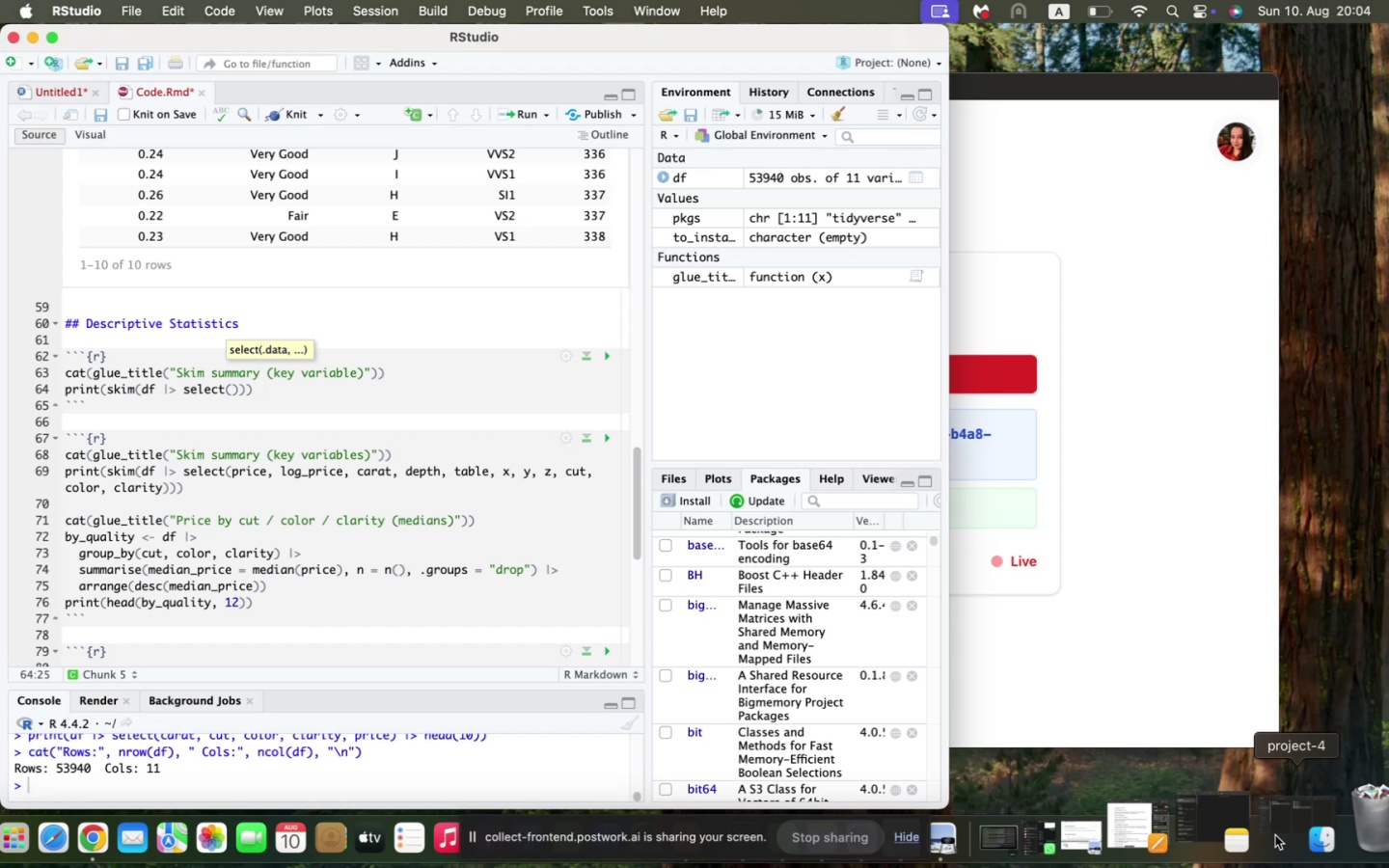 
type(price, log_price, x)
key(Backspace)
type(carat, depth, table, x, y, z, cut, )
 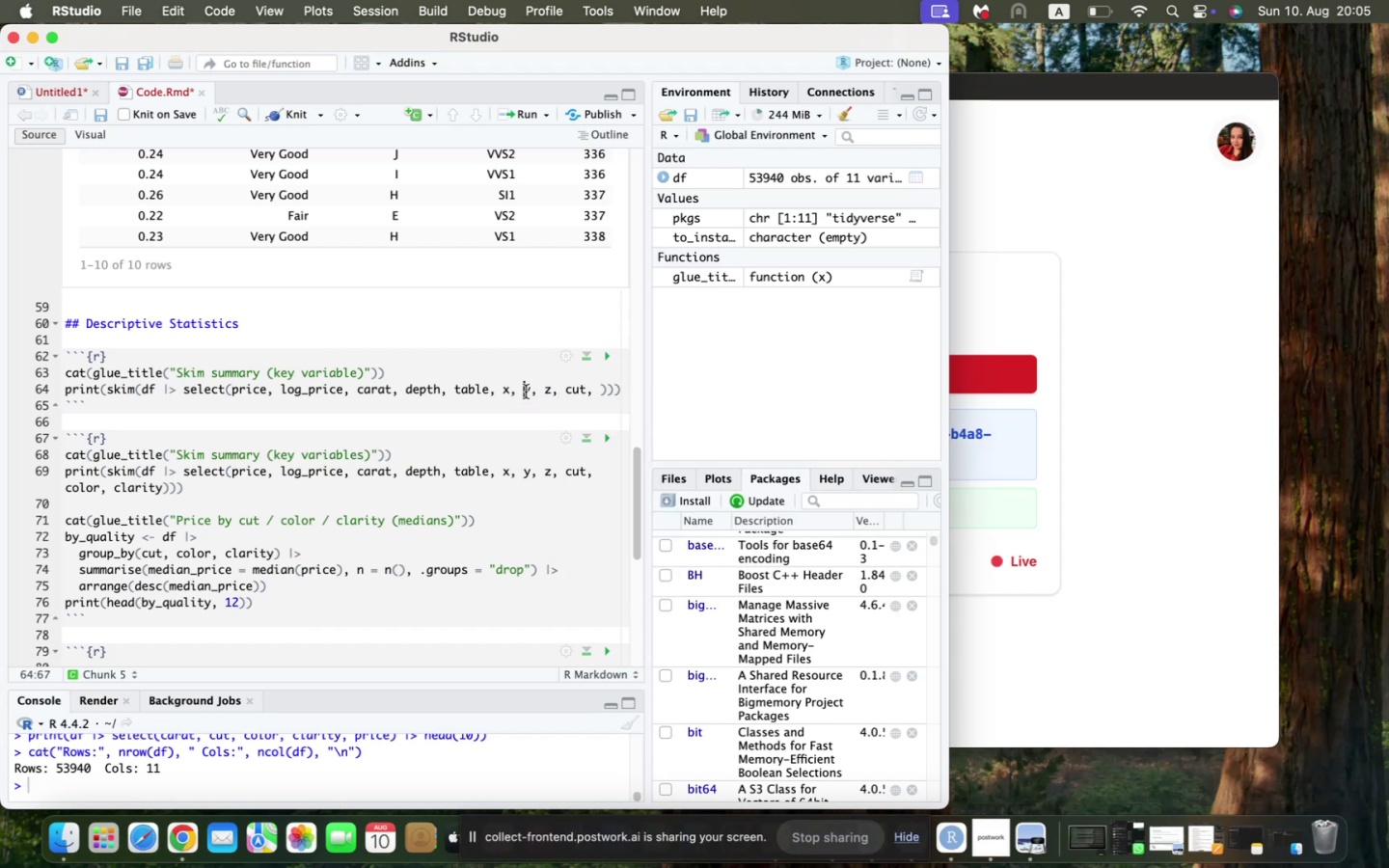 
left_click([596, 397])
 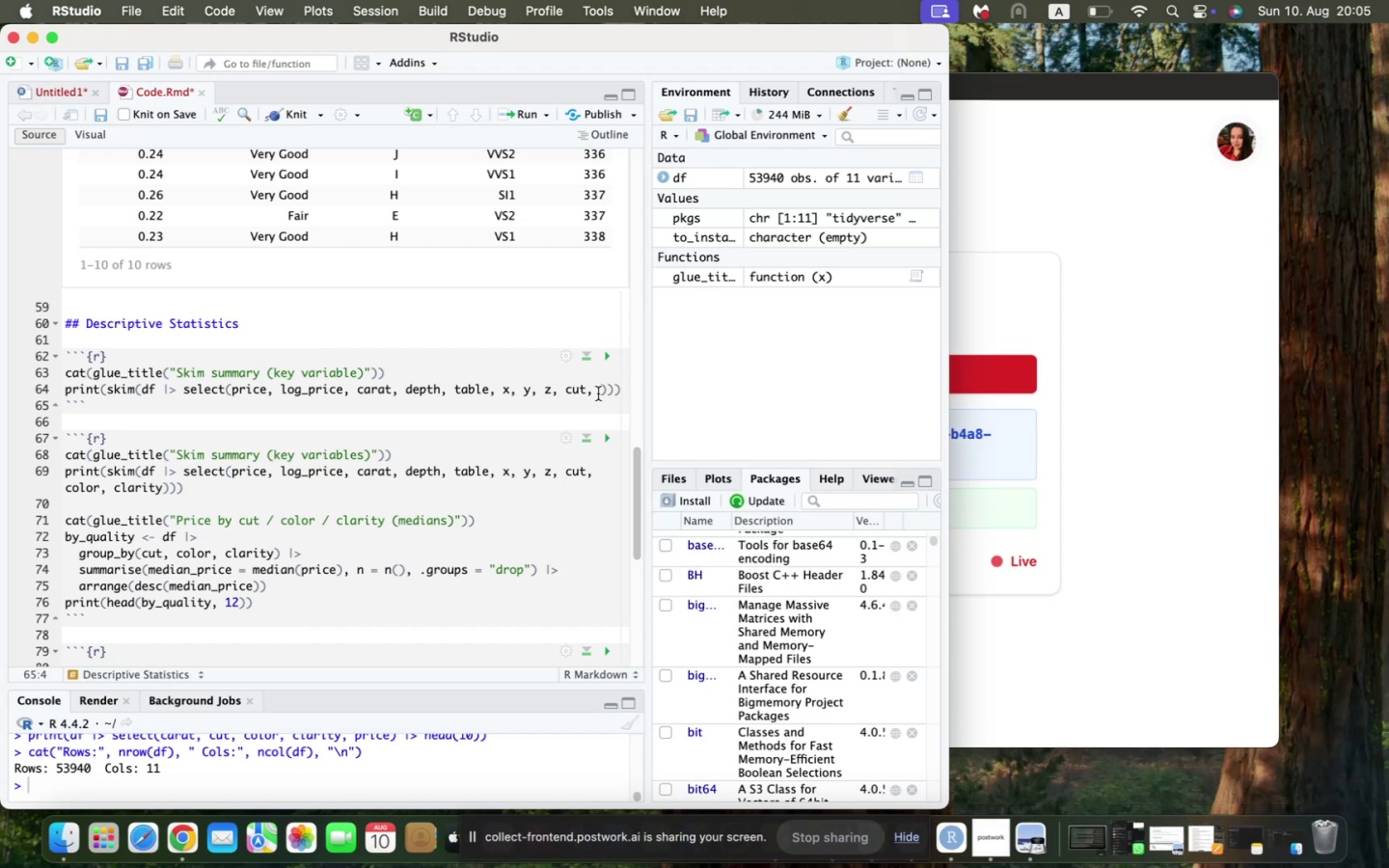 
left_click([599, 393])
 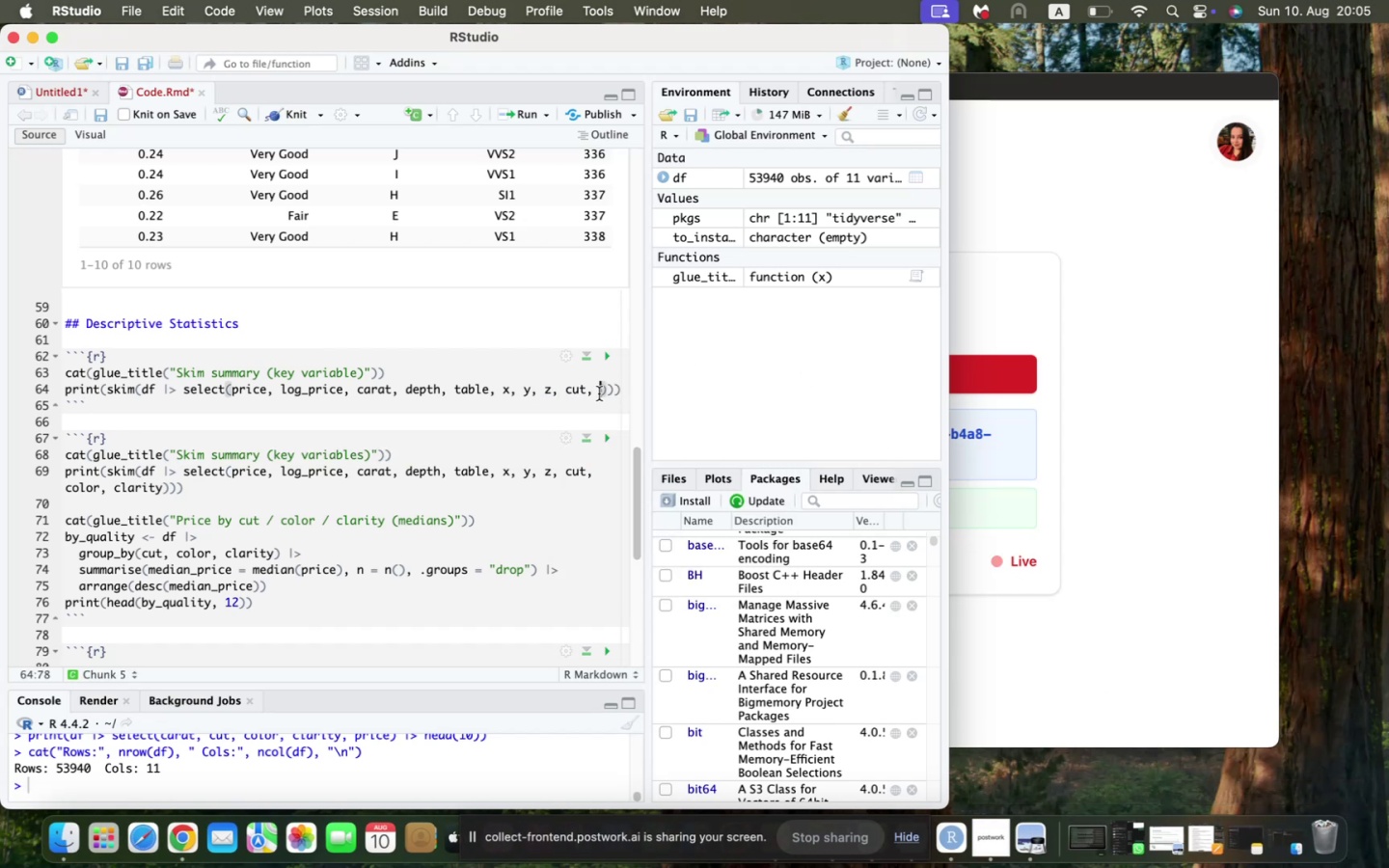 
type(color, clarity)
 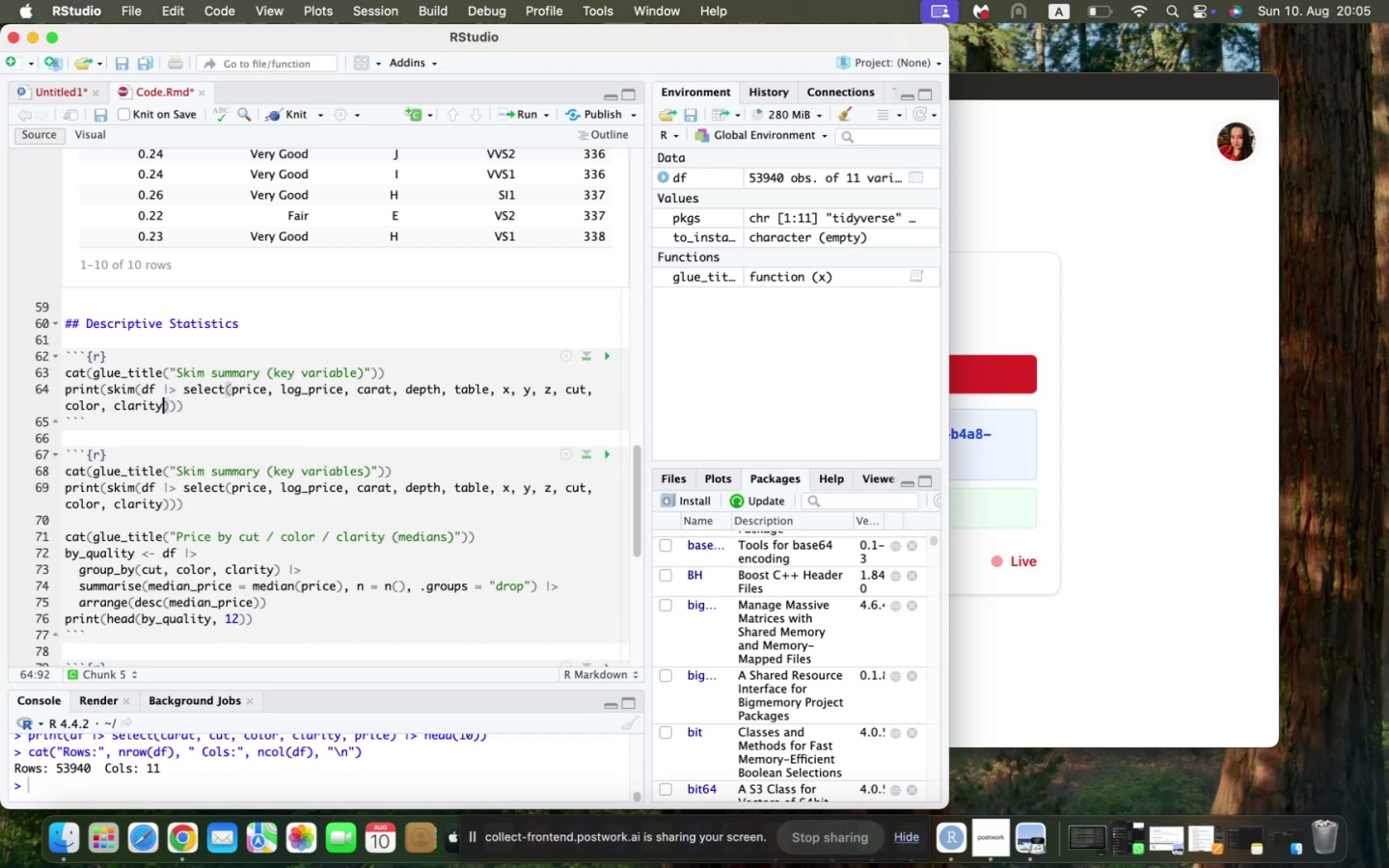 
key(ArrowRight)
 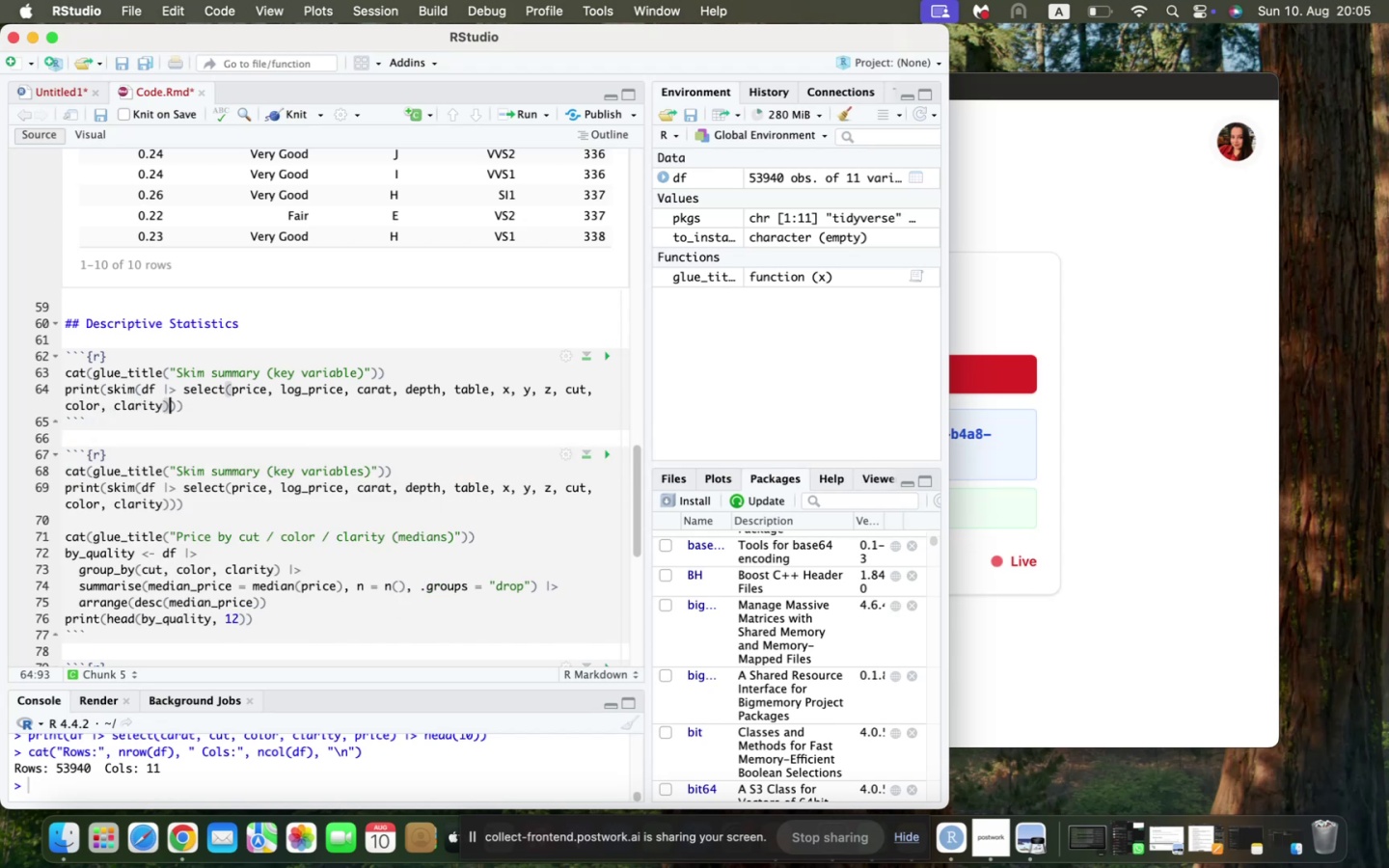 
key(ArrowRight)
 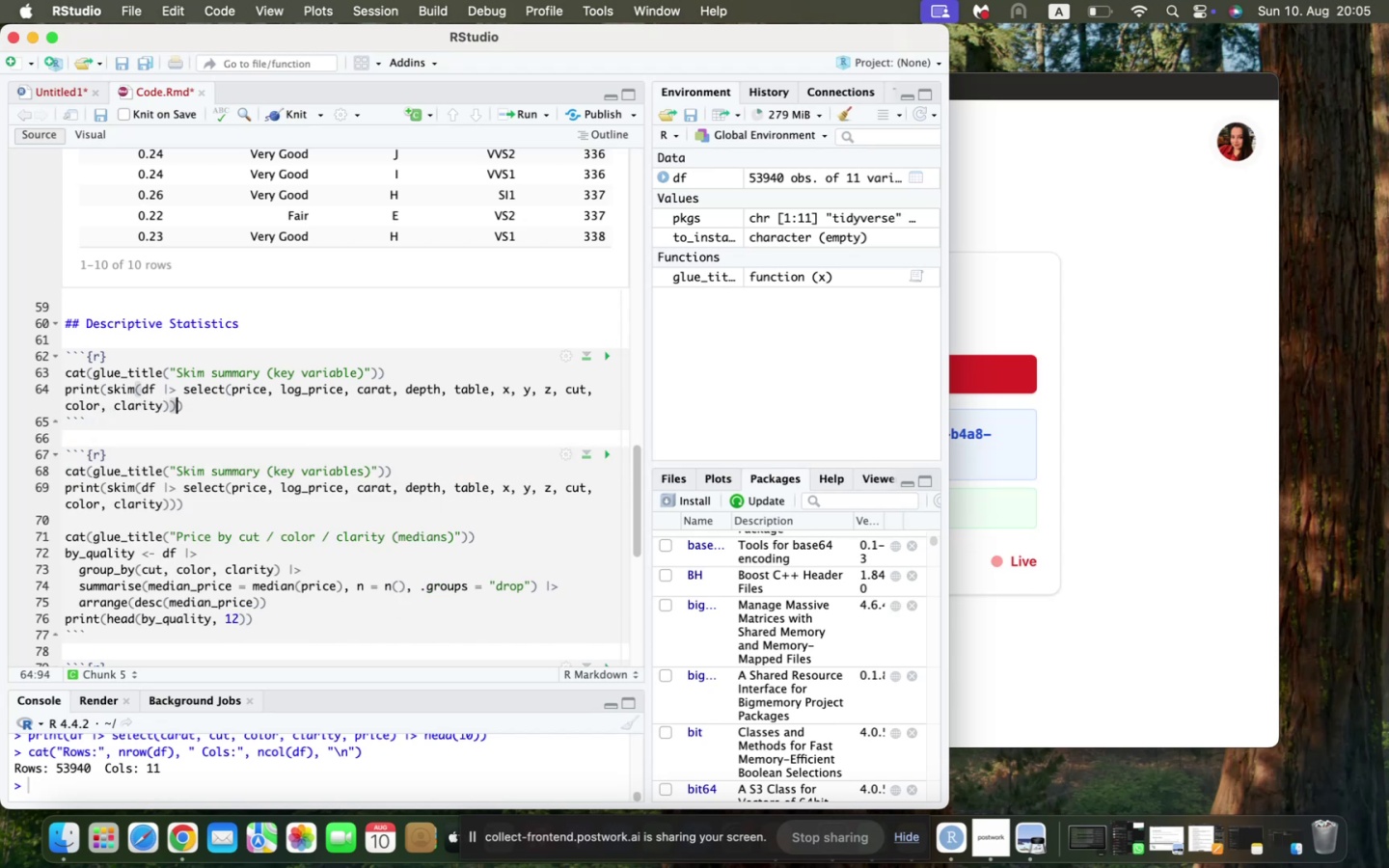 
scroll: coordinate [599, 393], scroll_direction: down, amount: 5.0
 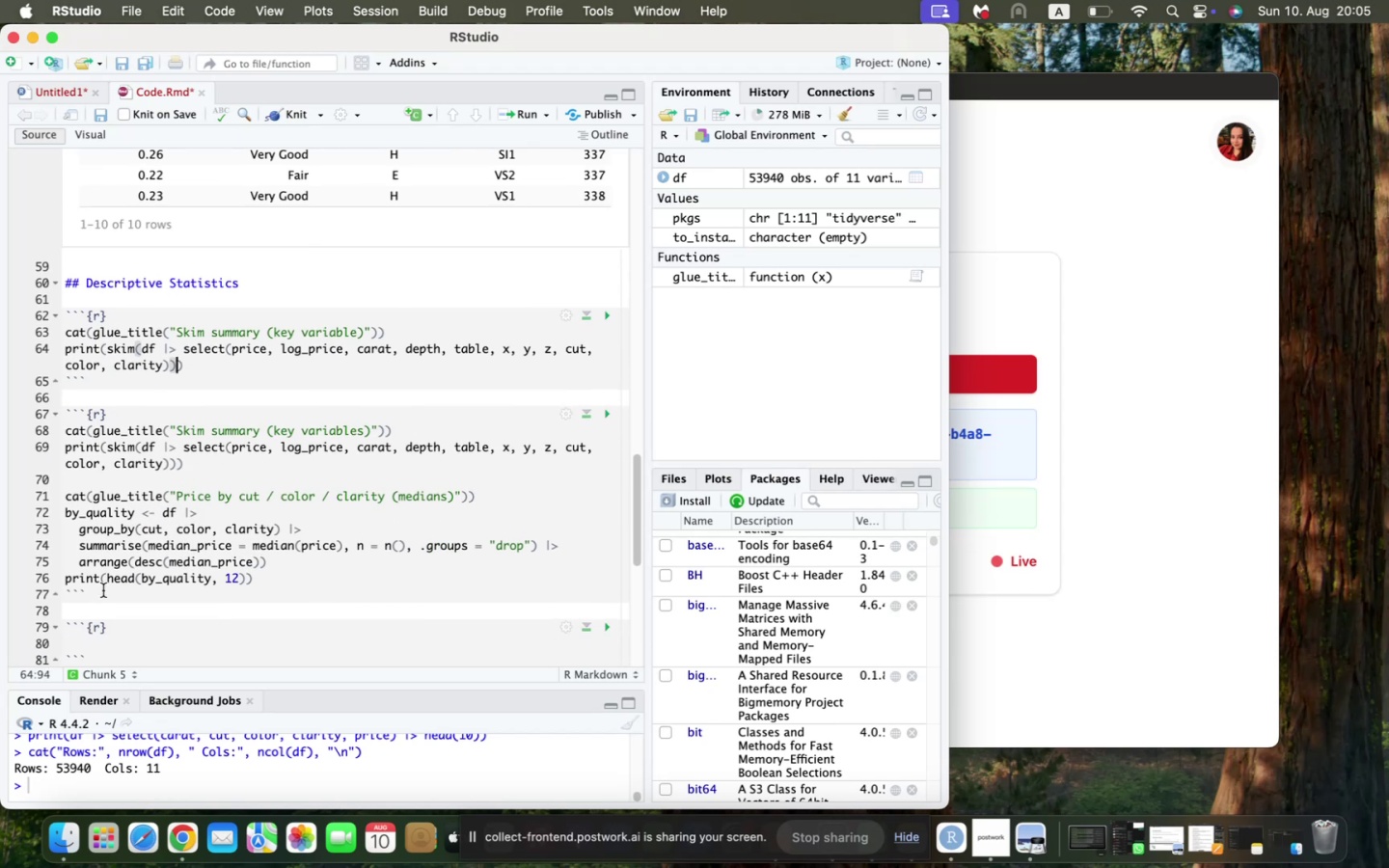 
left_click_drag(start_coordinate=[191, 469], to_coordinate=[55, 438])
 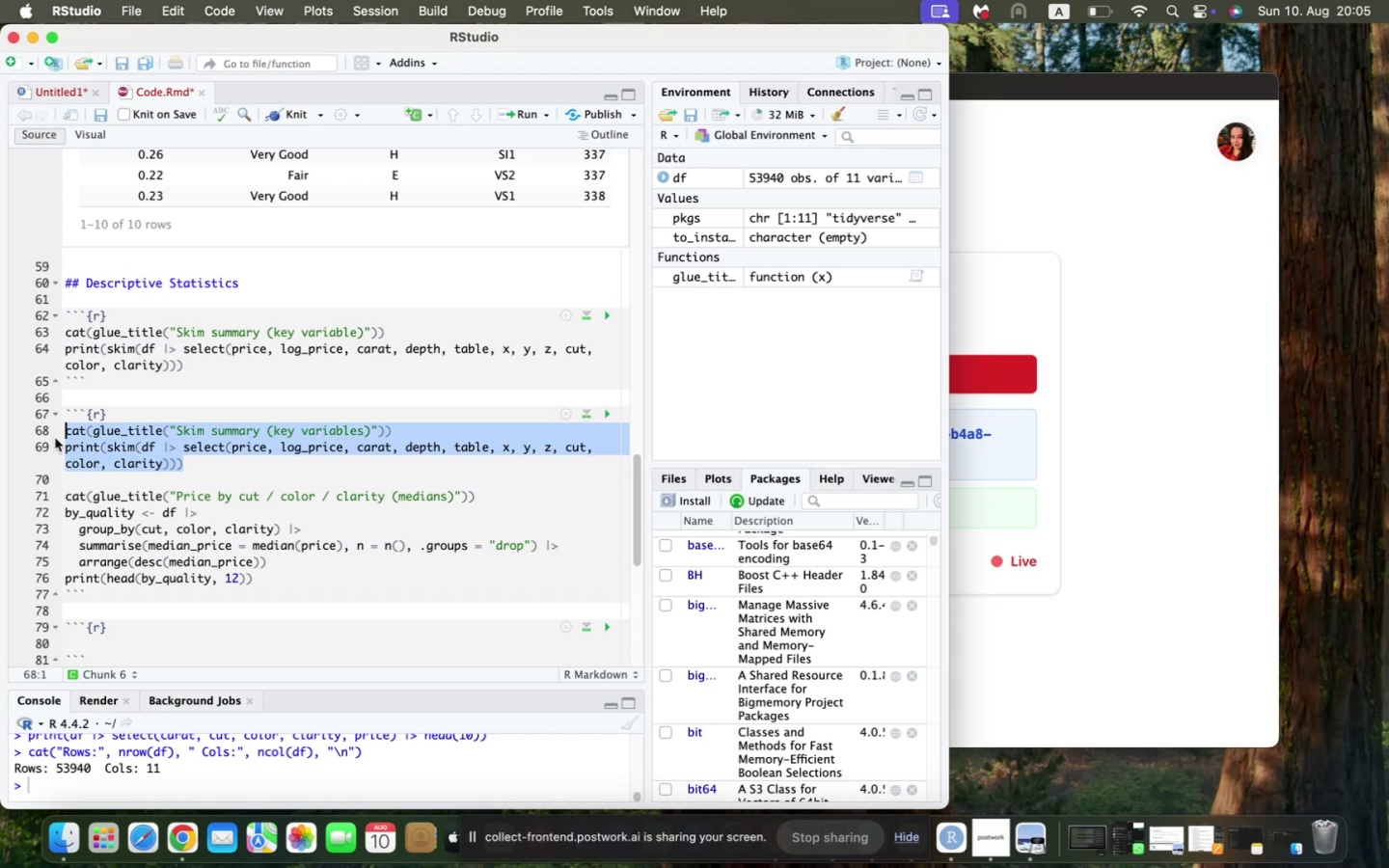 
key(Backspace)
 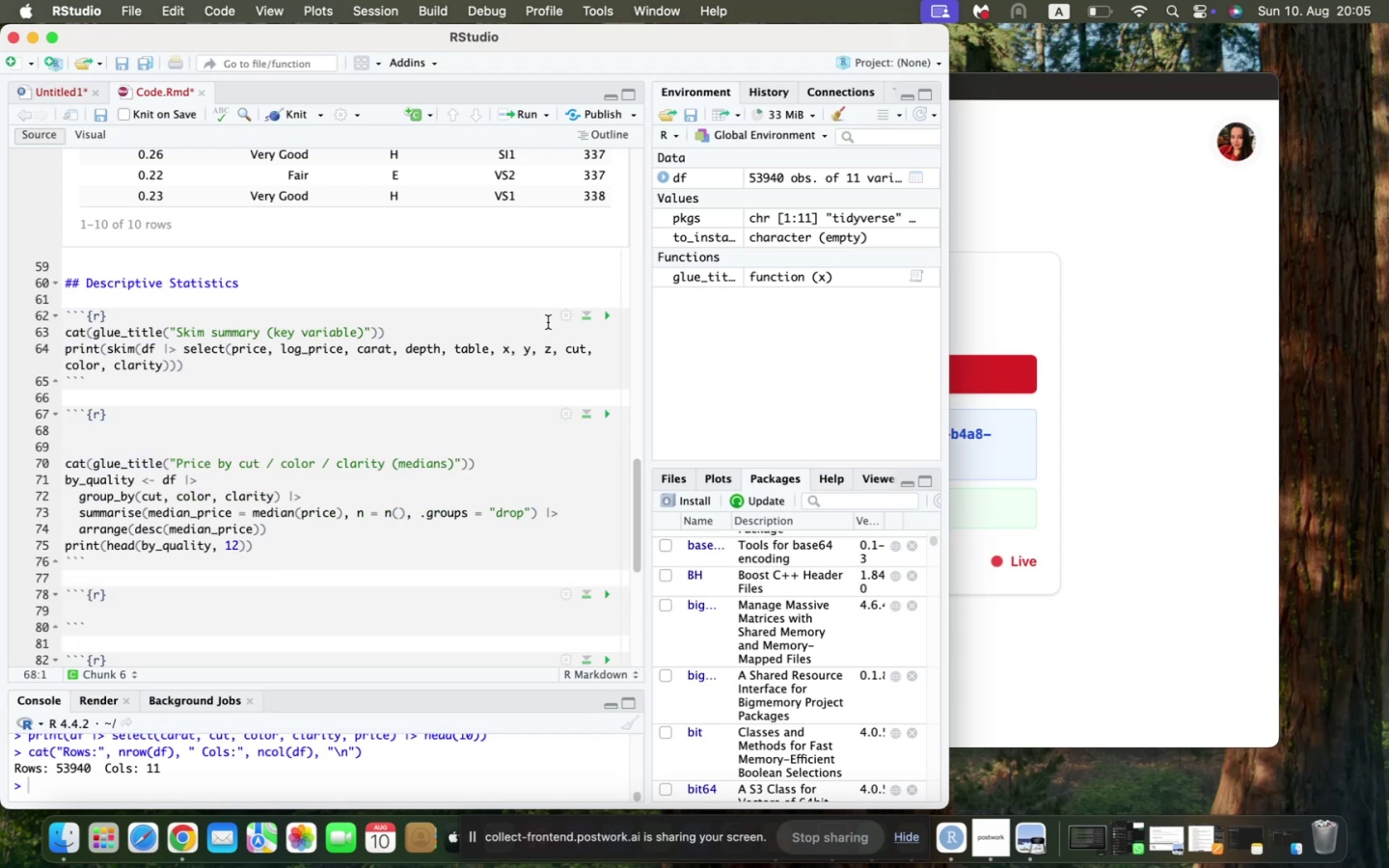 
left_click([605, 316])
 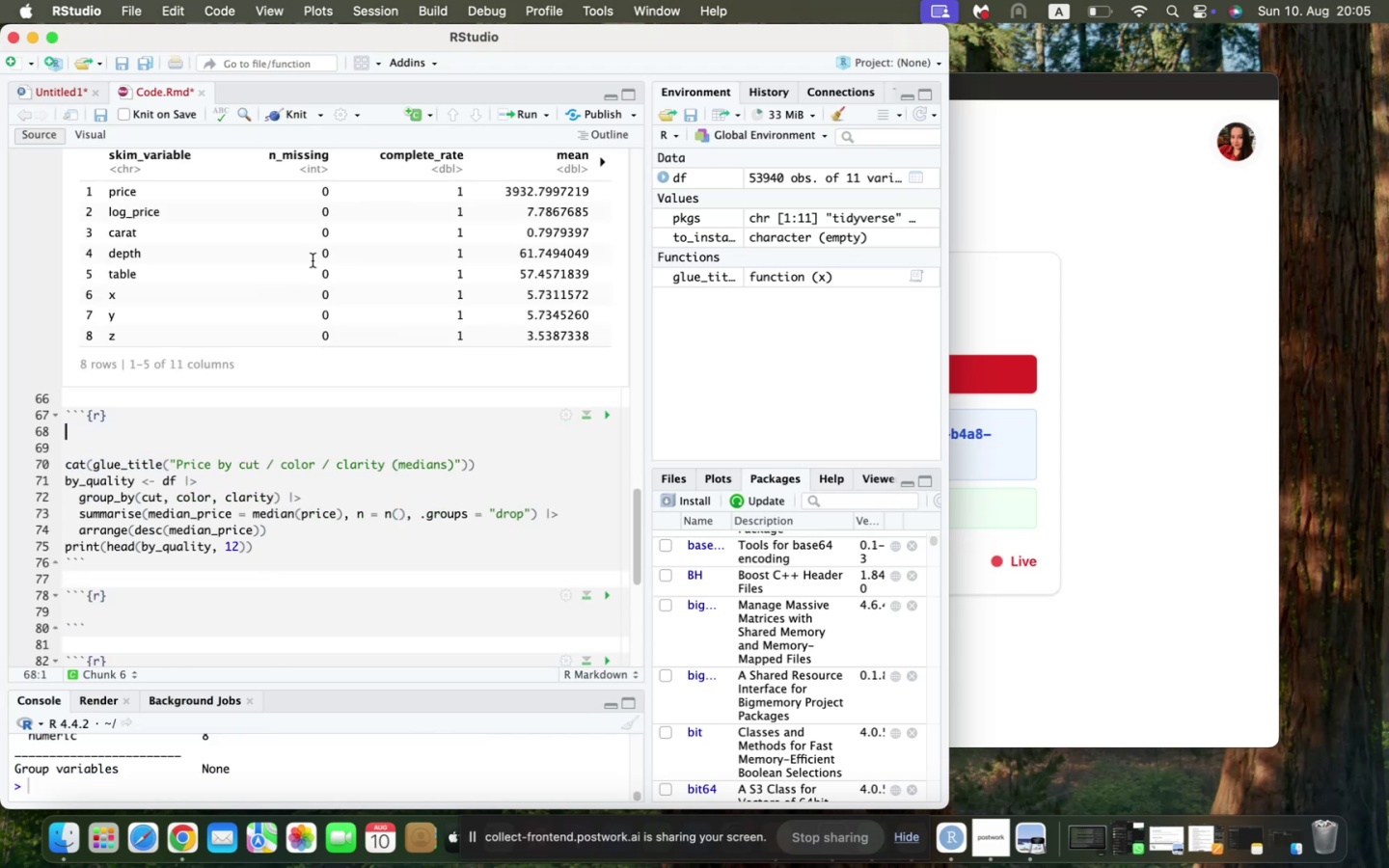 
scroll: coordinate [313, 260], scroll_direction: down, amount: 5.0
 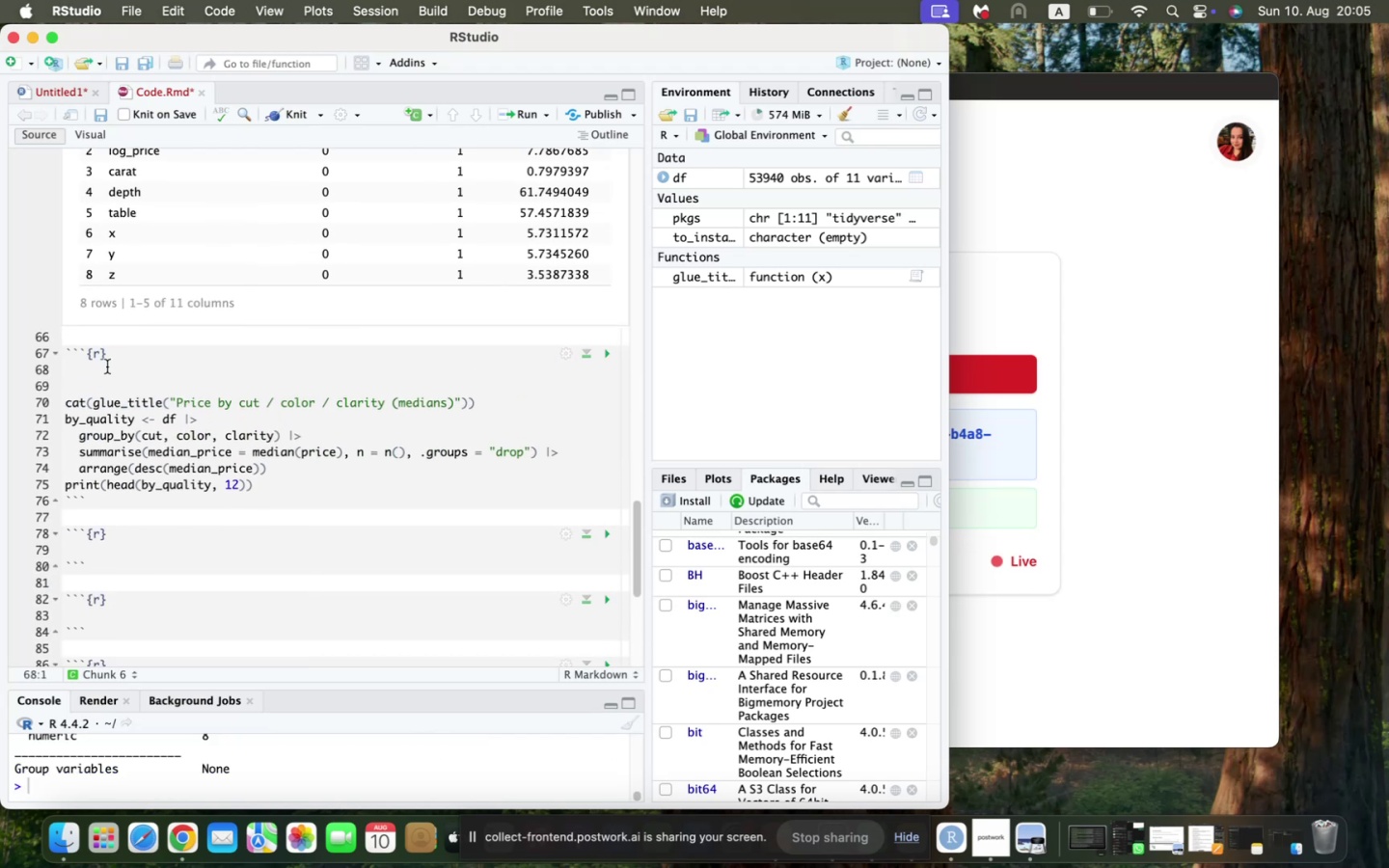 
type(cat(glue_title("Price by cyt)
key(Backspace)
key(Backspace)
type(ut / coloe/)
key(Backspace)
key(Backspace)
type(r/ )
key(Backspace)
key(Backspace)
type( / clarity (medians)by_quality <0)
key(Backspace)
type(- df )
 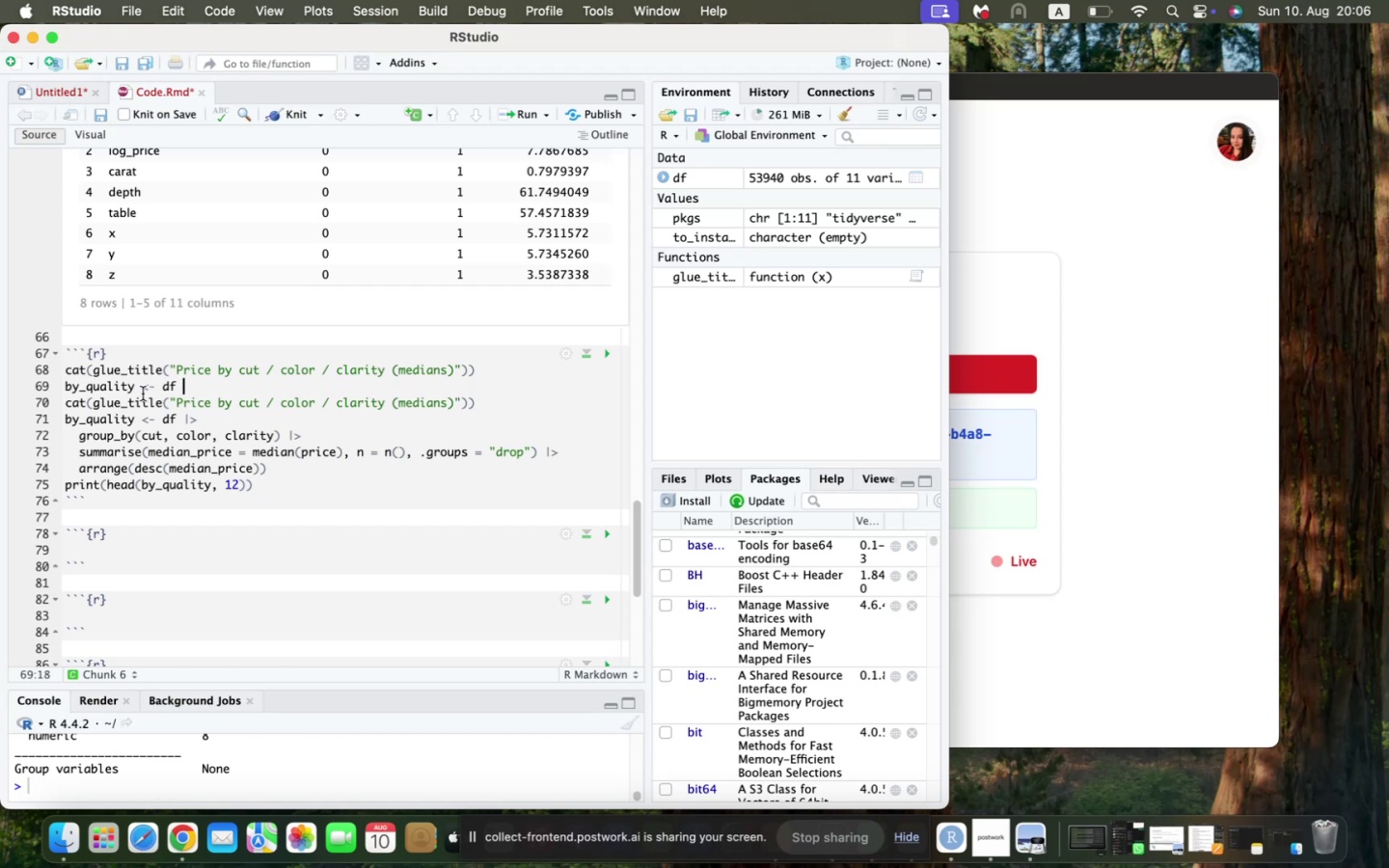 
left_click_drag(start_coordinate=[184, 418], to_coordinate=[204, 418])
 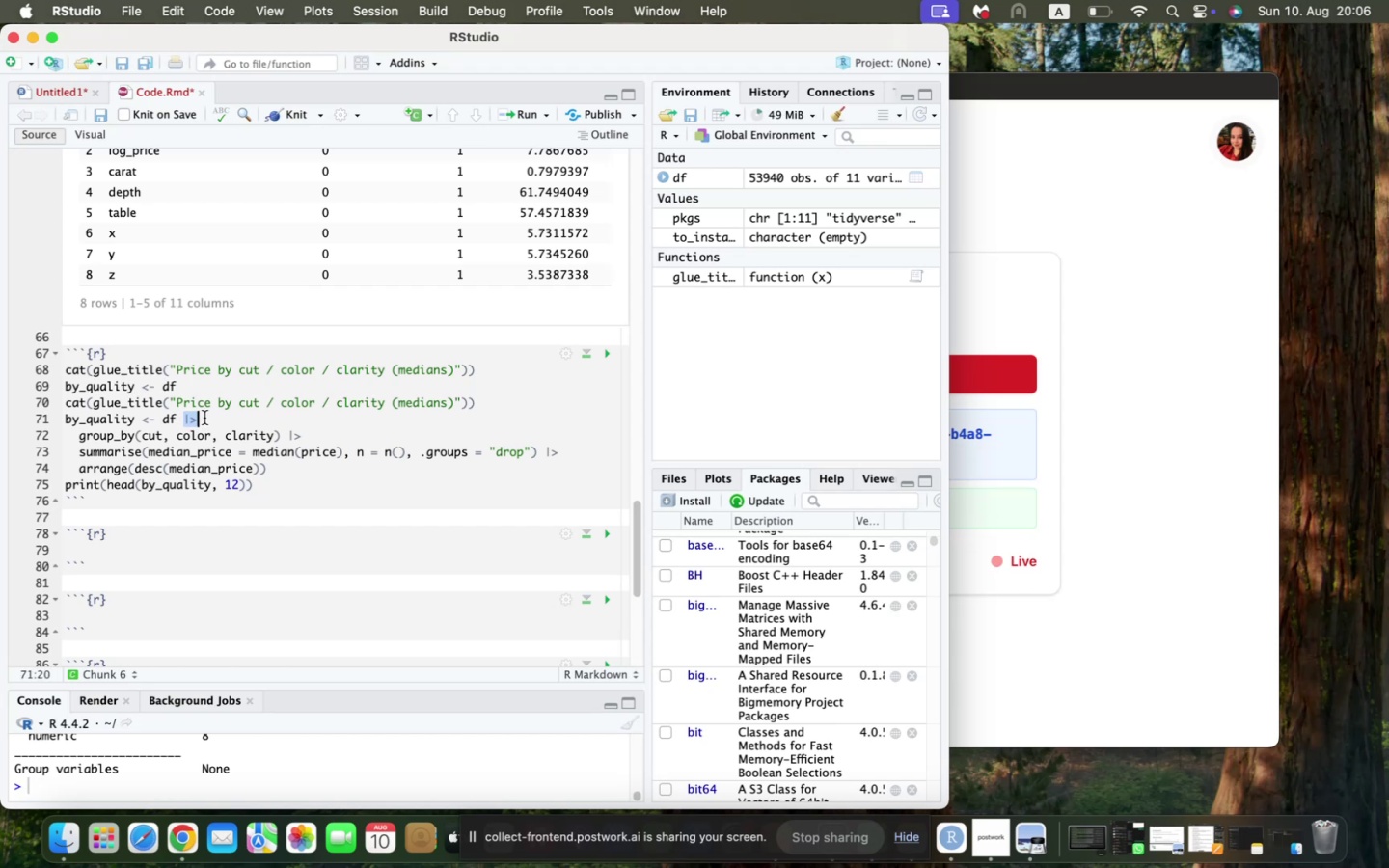 
key(Meta+C)
 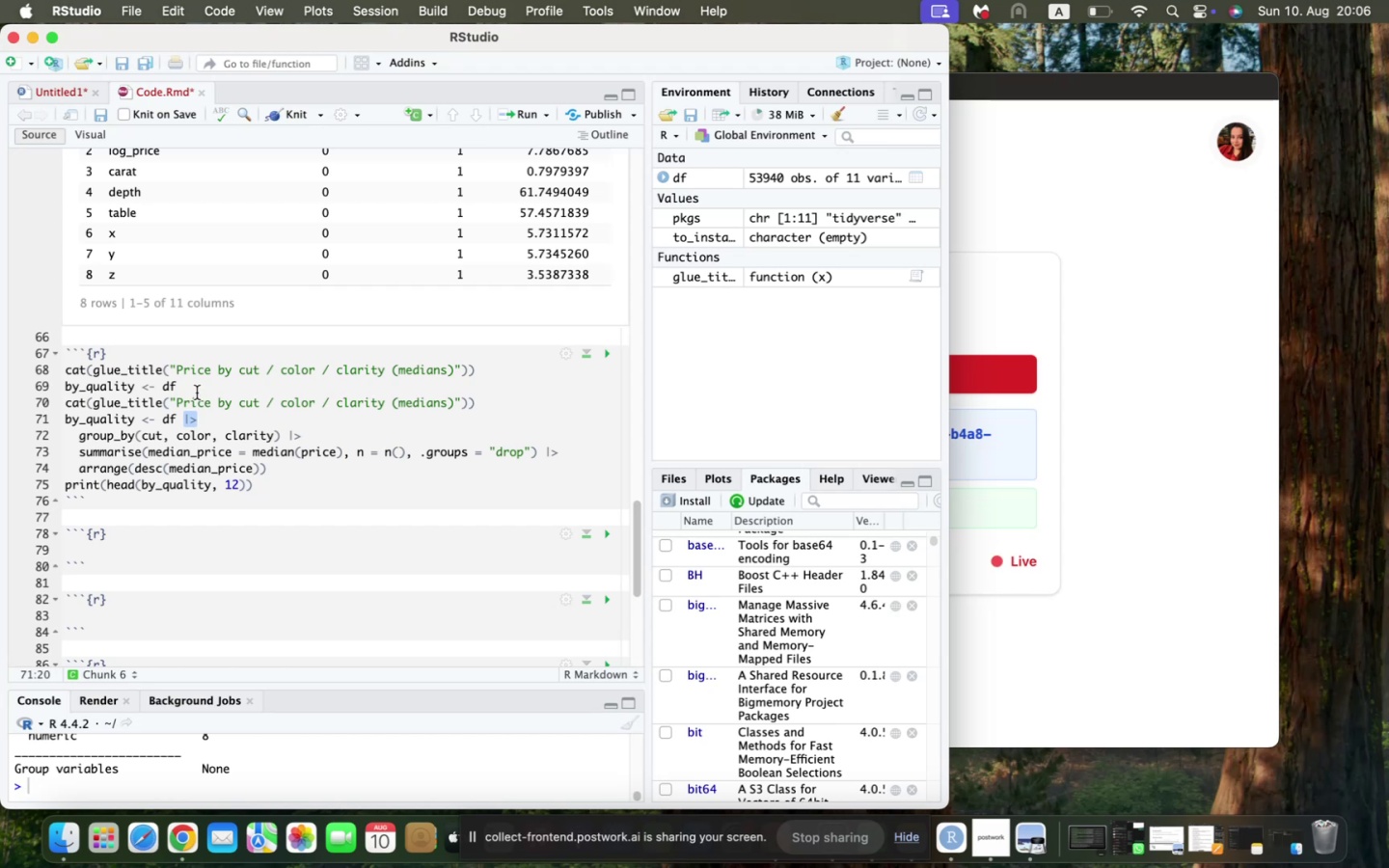 
key(Meta+V)
 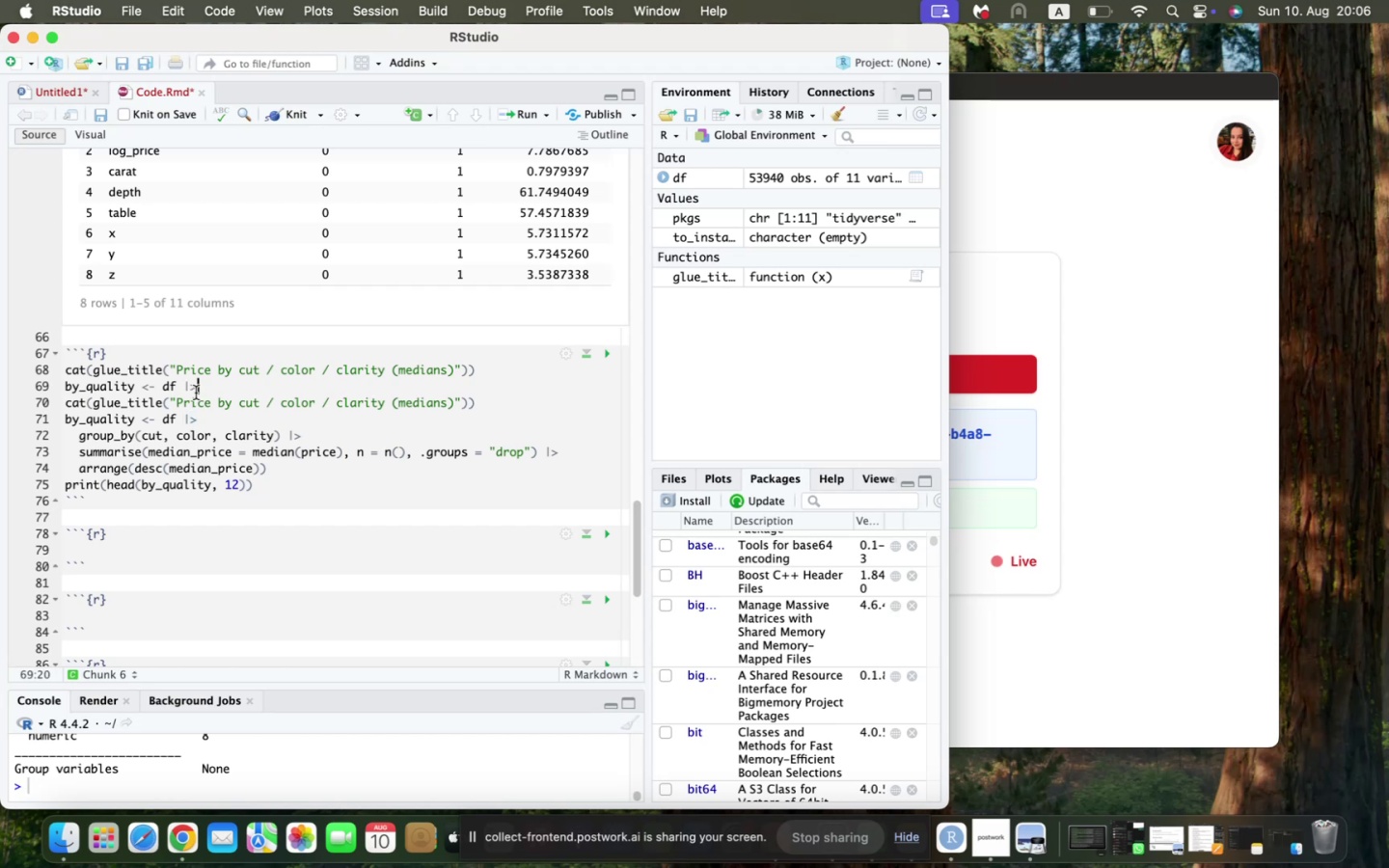 
key(Enter)
 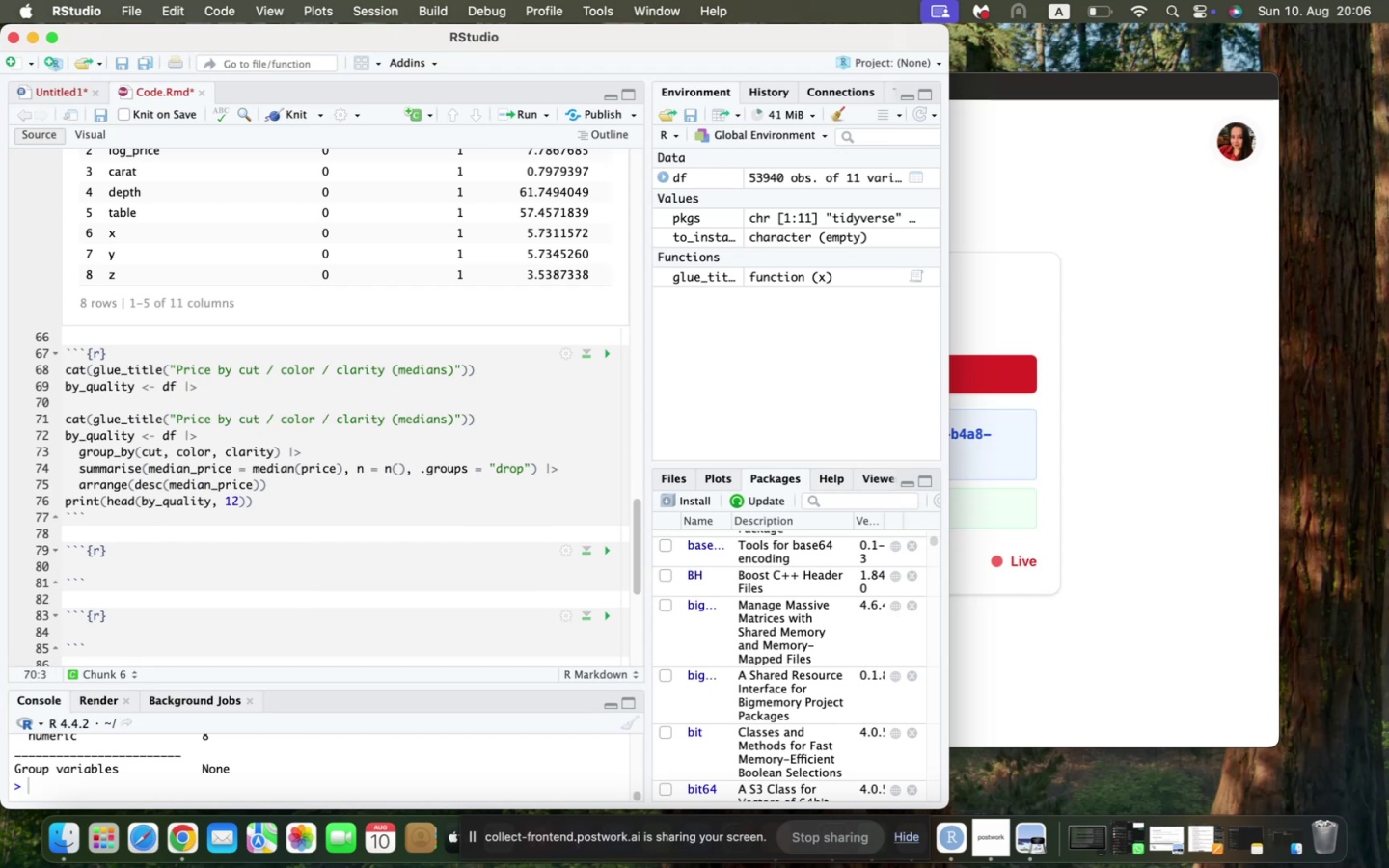 
type(group_by_)
key(Backspace)
 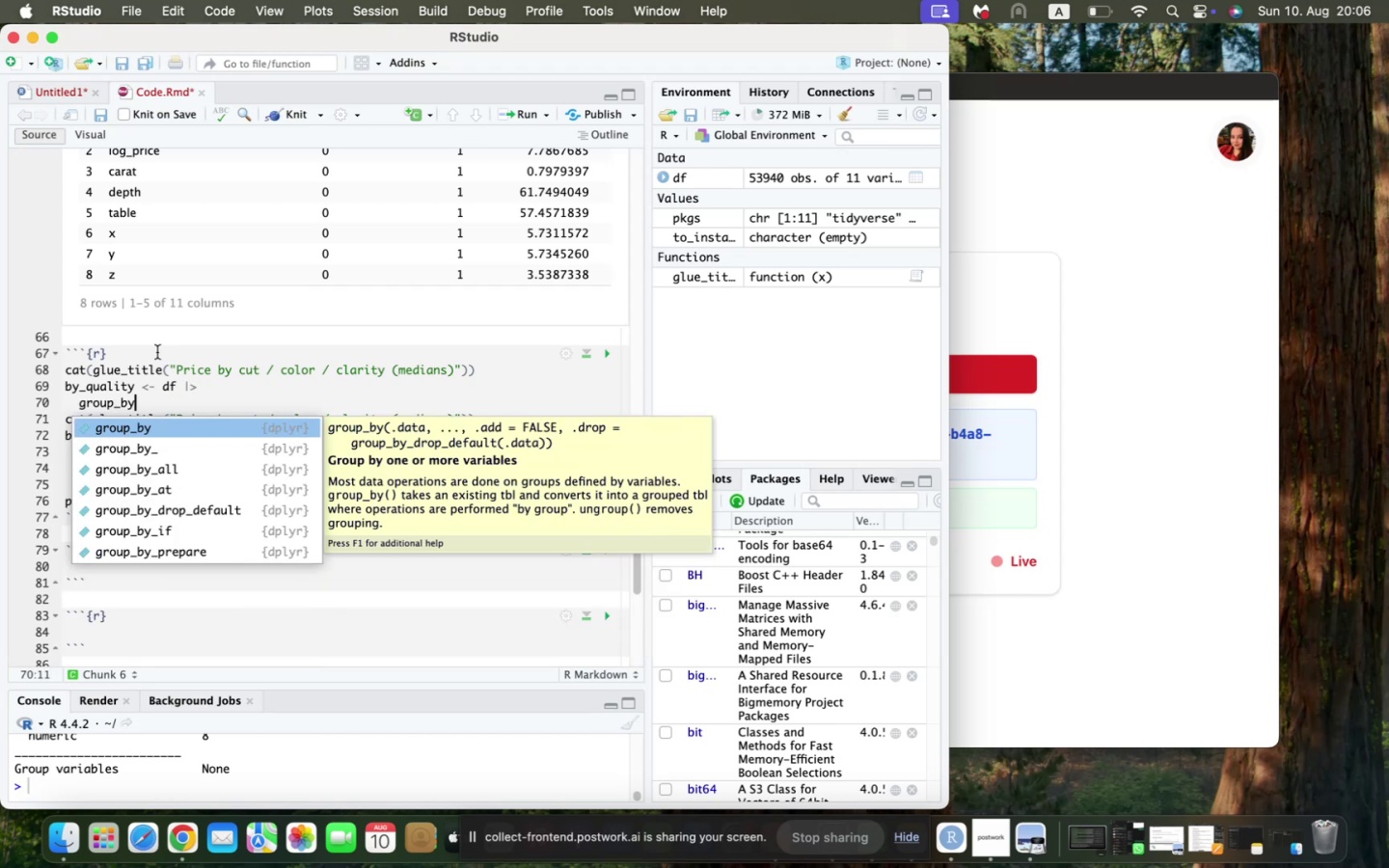 
left_click([153, 398])
 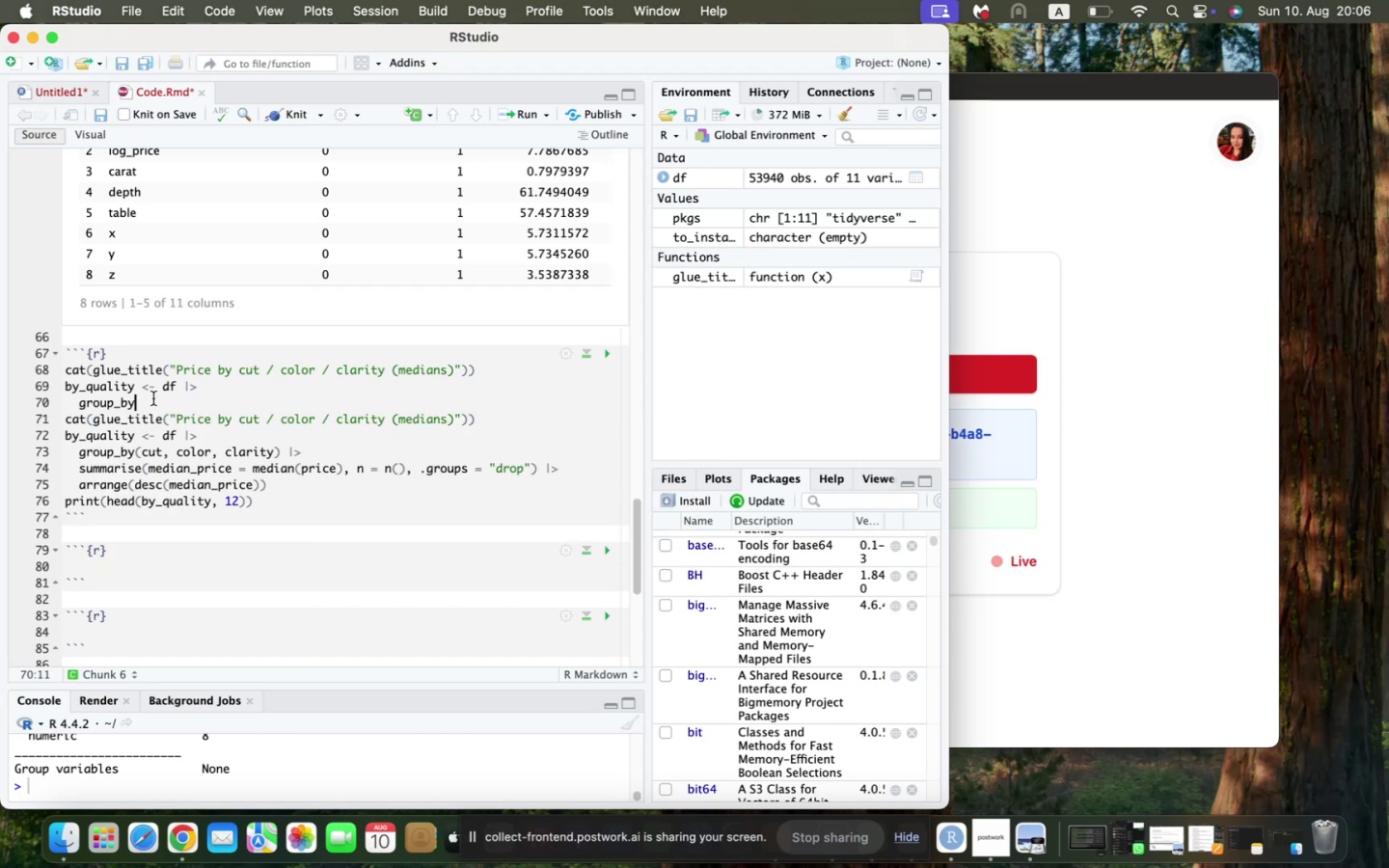 
type((cut, o)
key(Backspace)
type(color, clarity)
 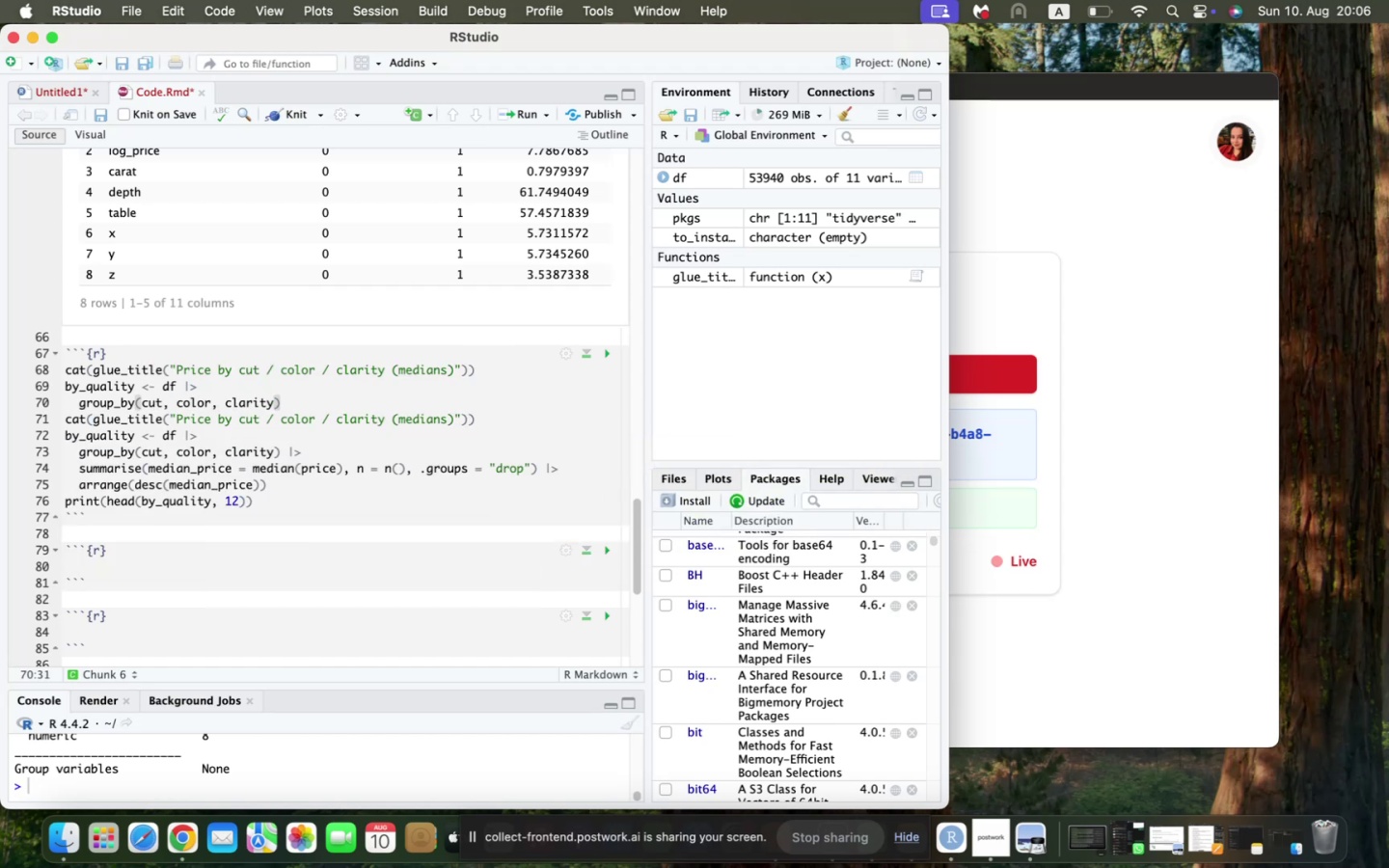 
key(ArrowRight)
 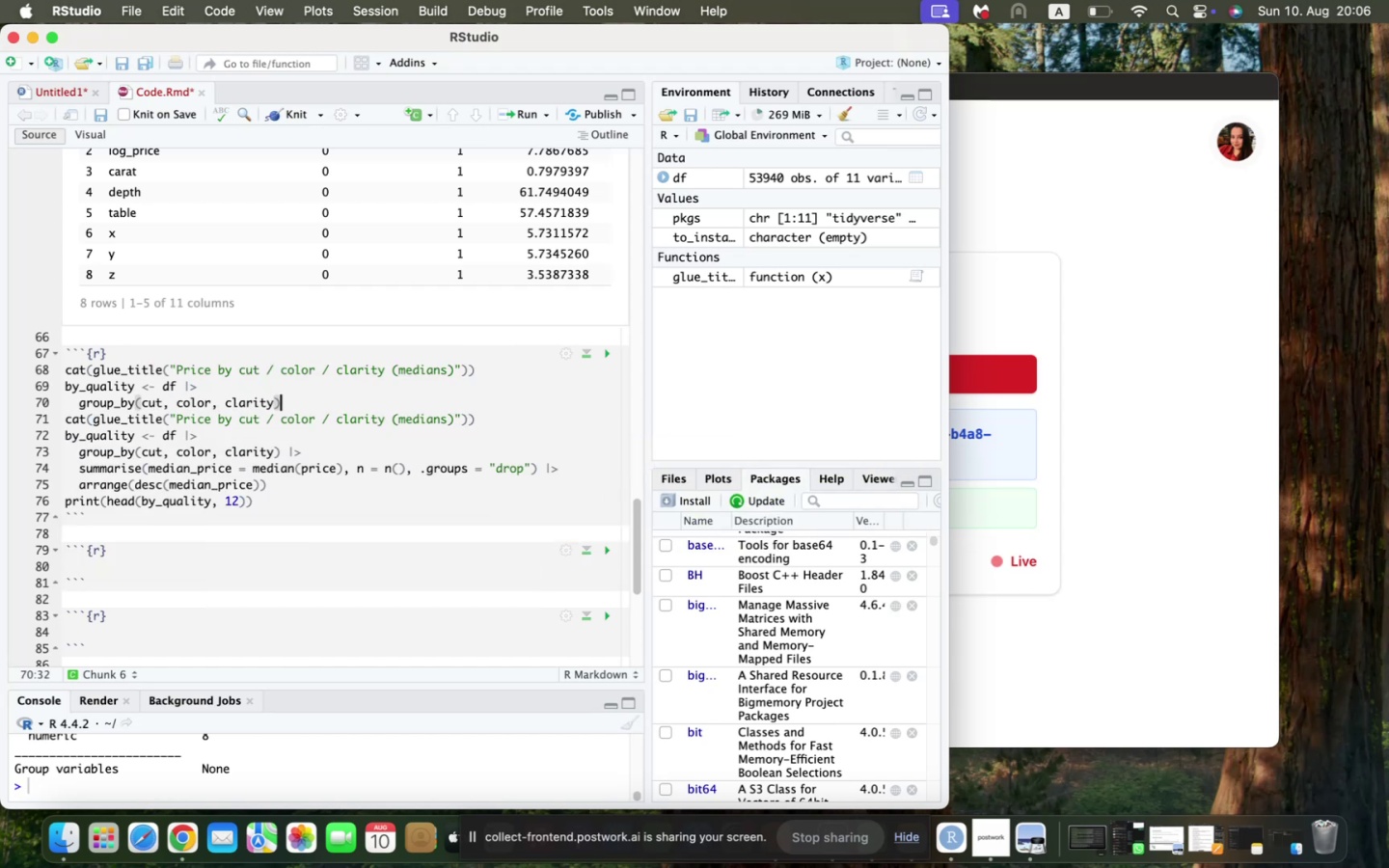 
key(ArrowRight)
 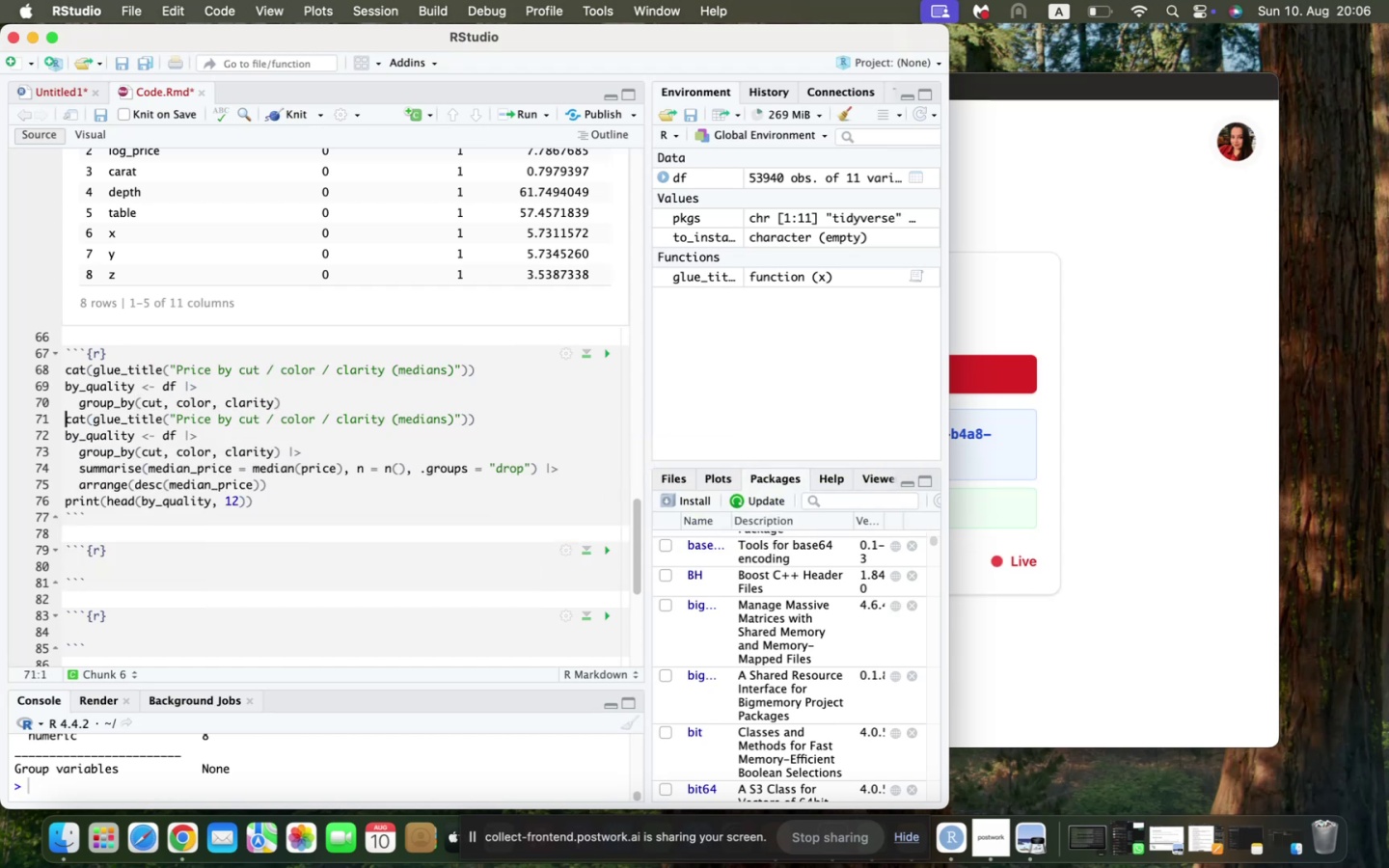 
key(ArrowLeft)
 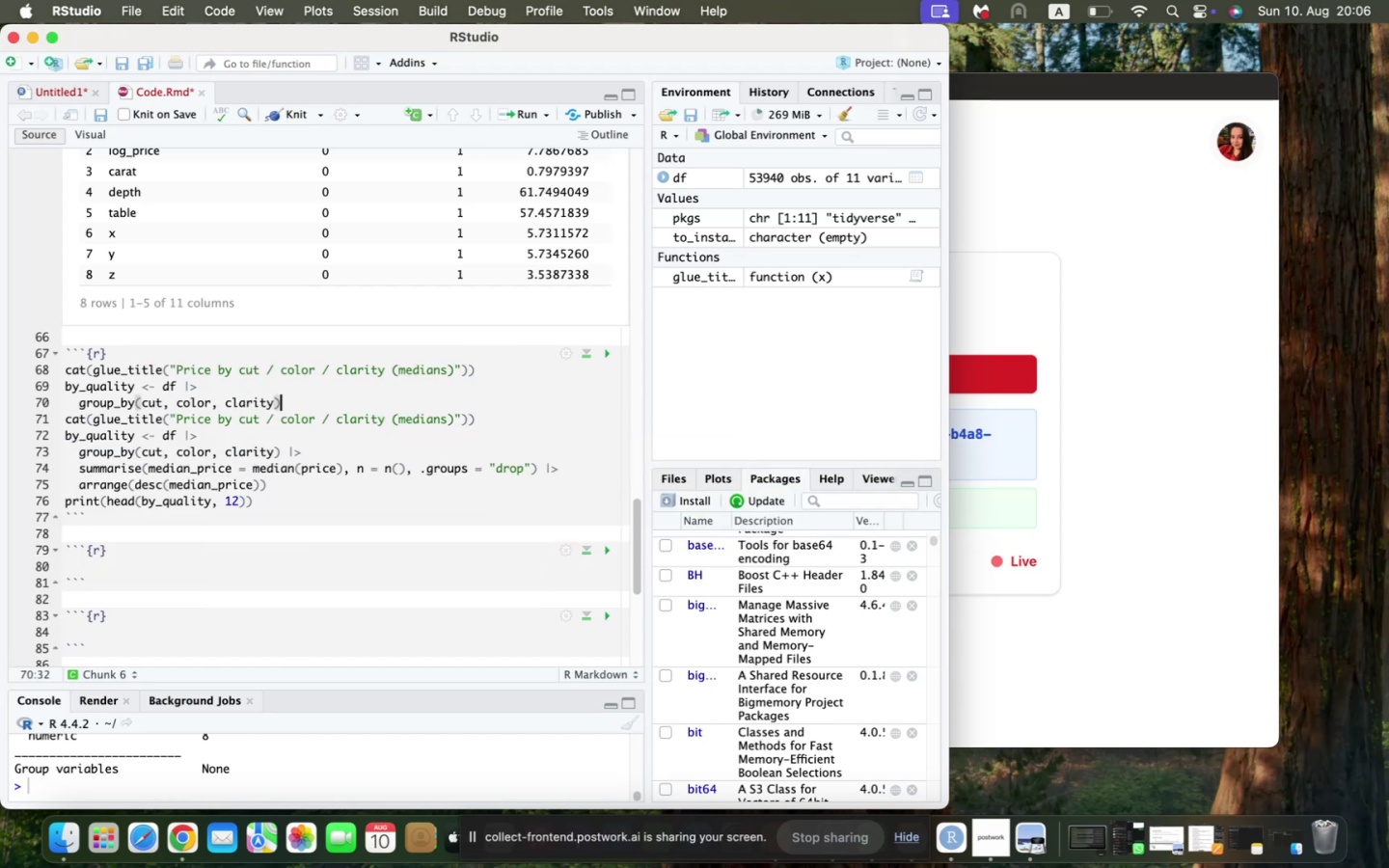 
key(Space)
 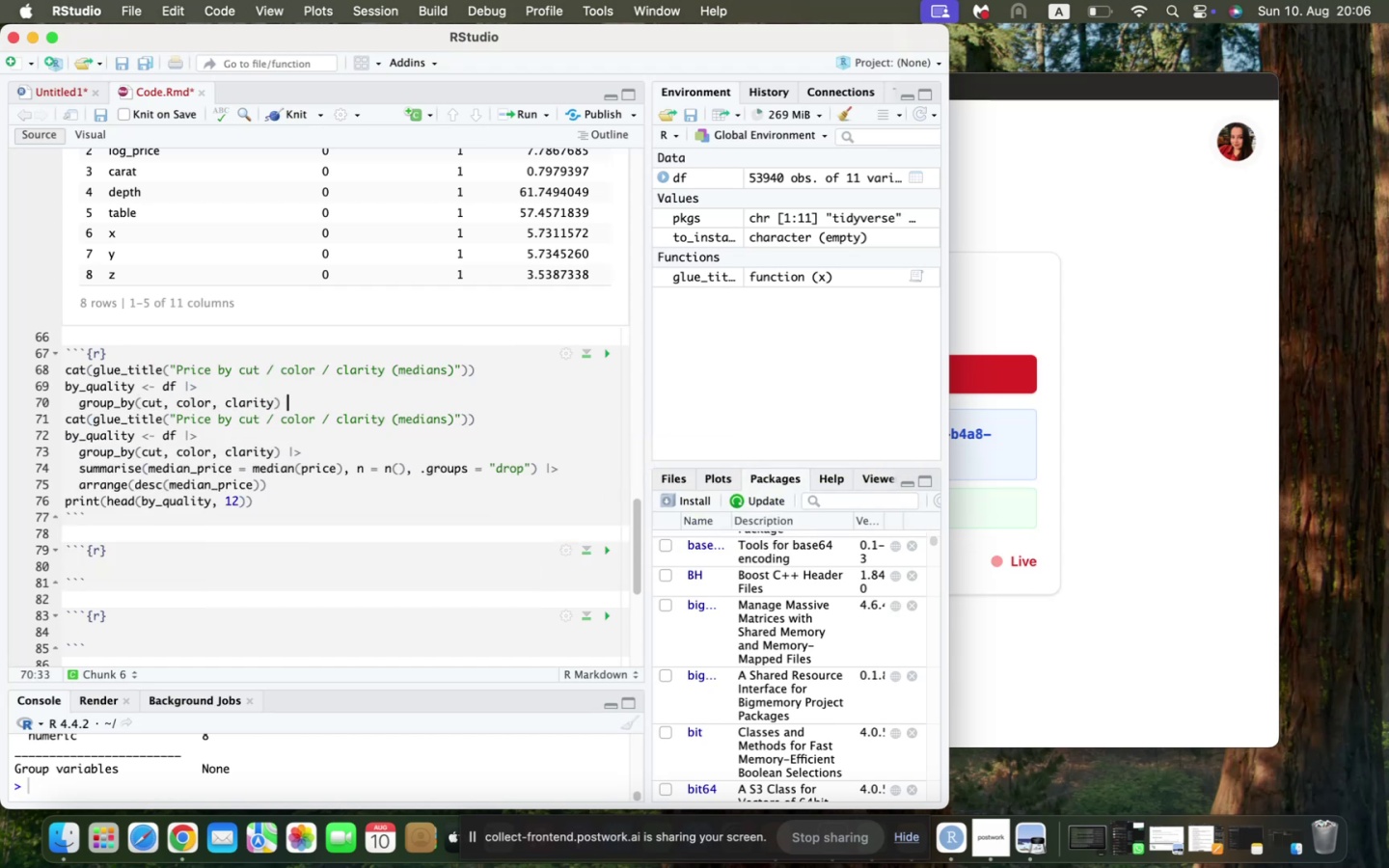 
key(Meta+V)
 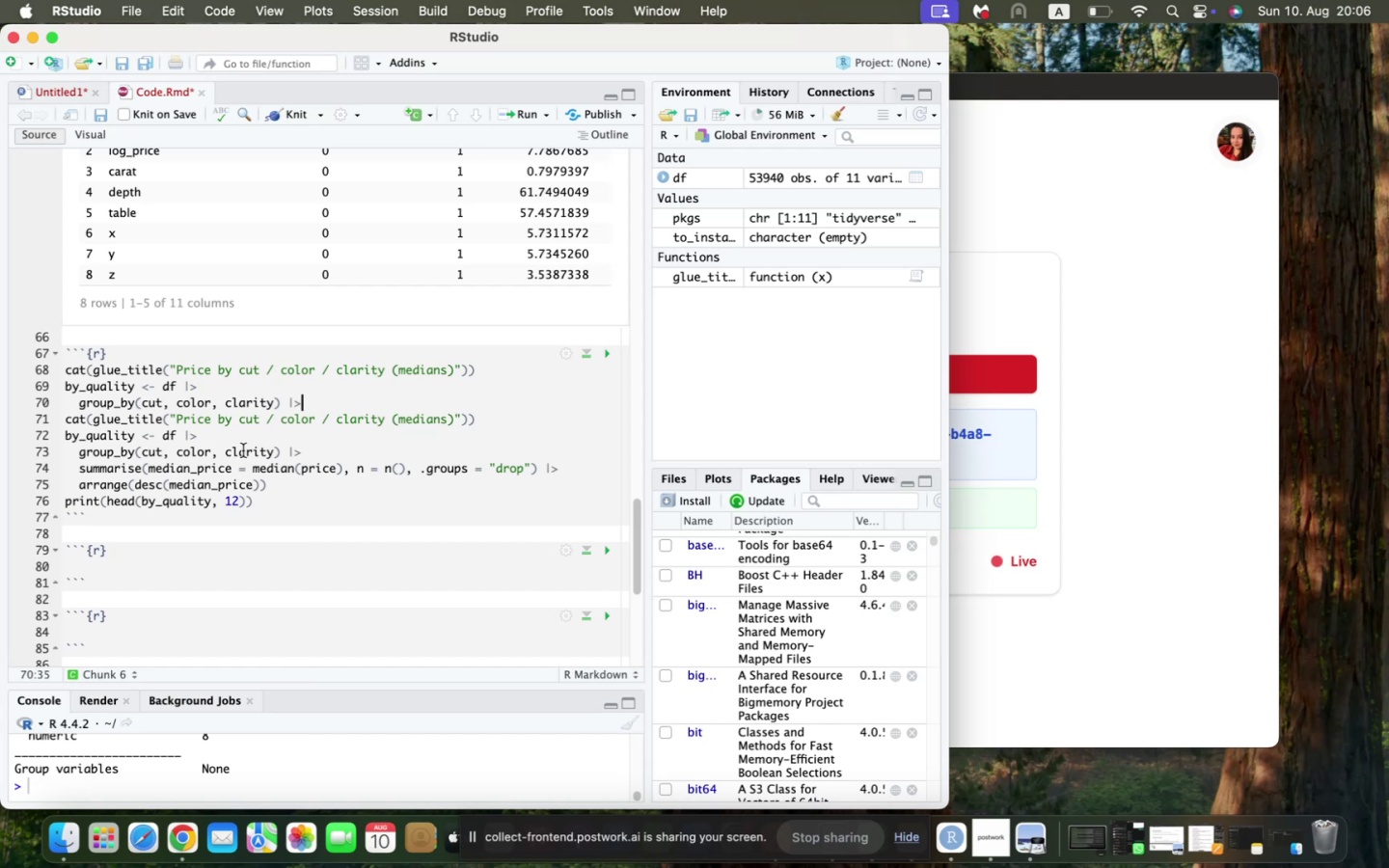 
left_click_drag(start_coordinate=[308, 455], to_coordinate=[53, 422])
 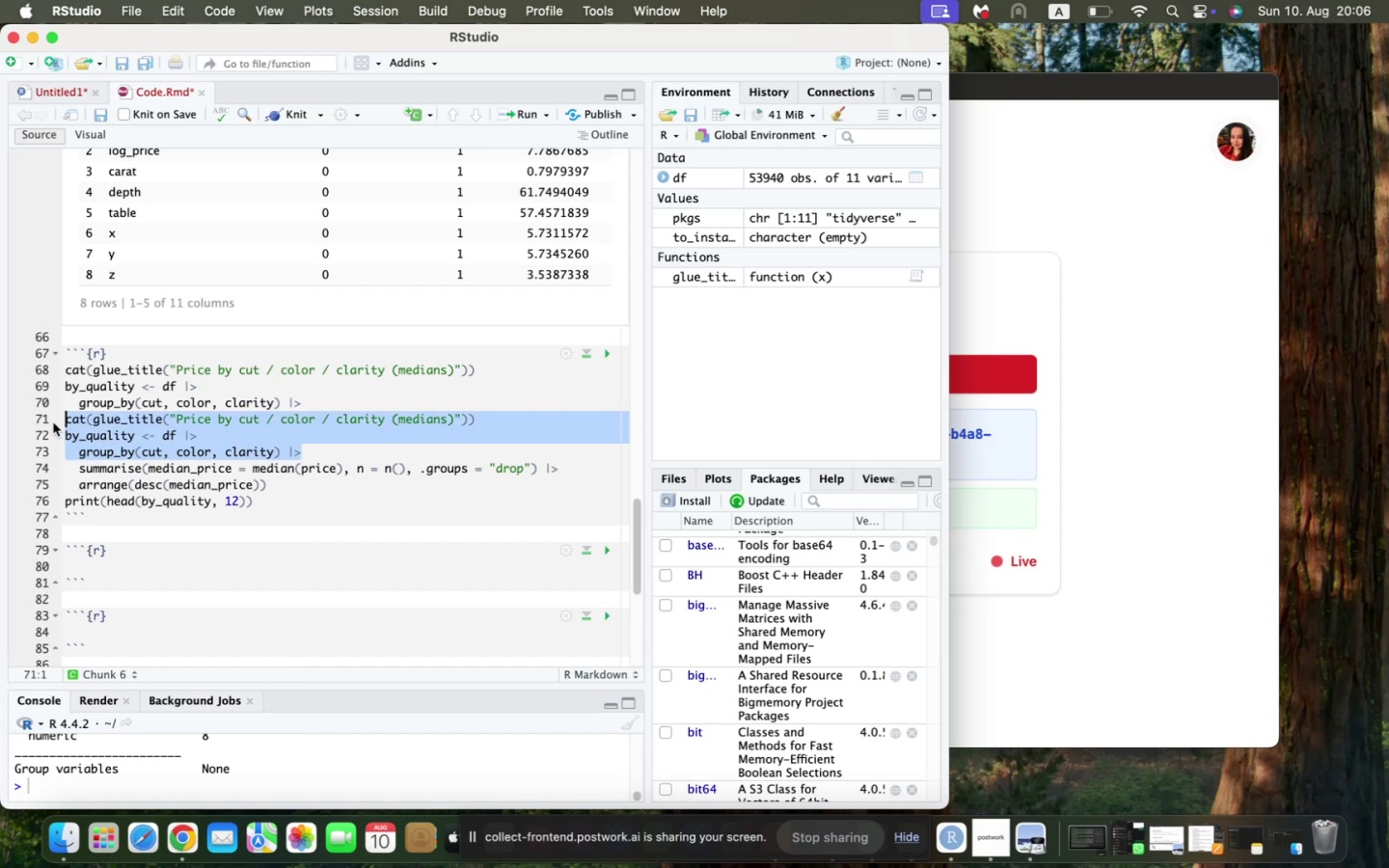 
key(Backspace)
 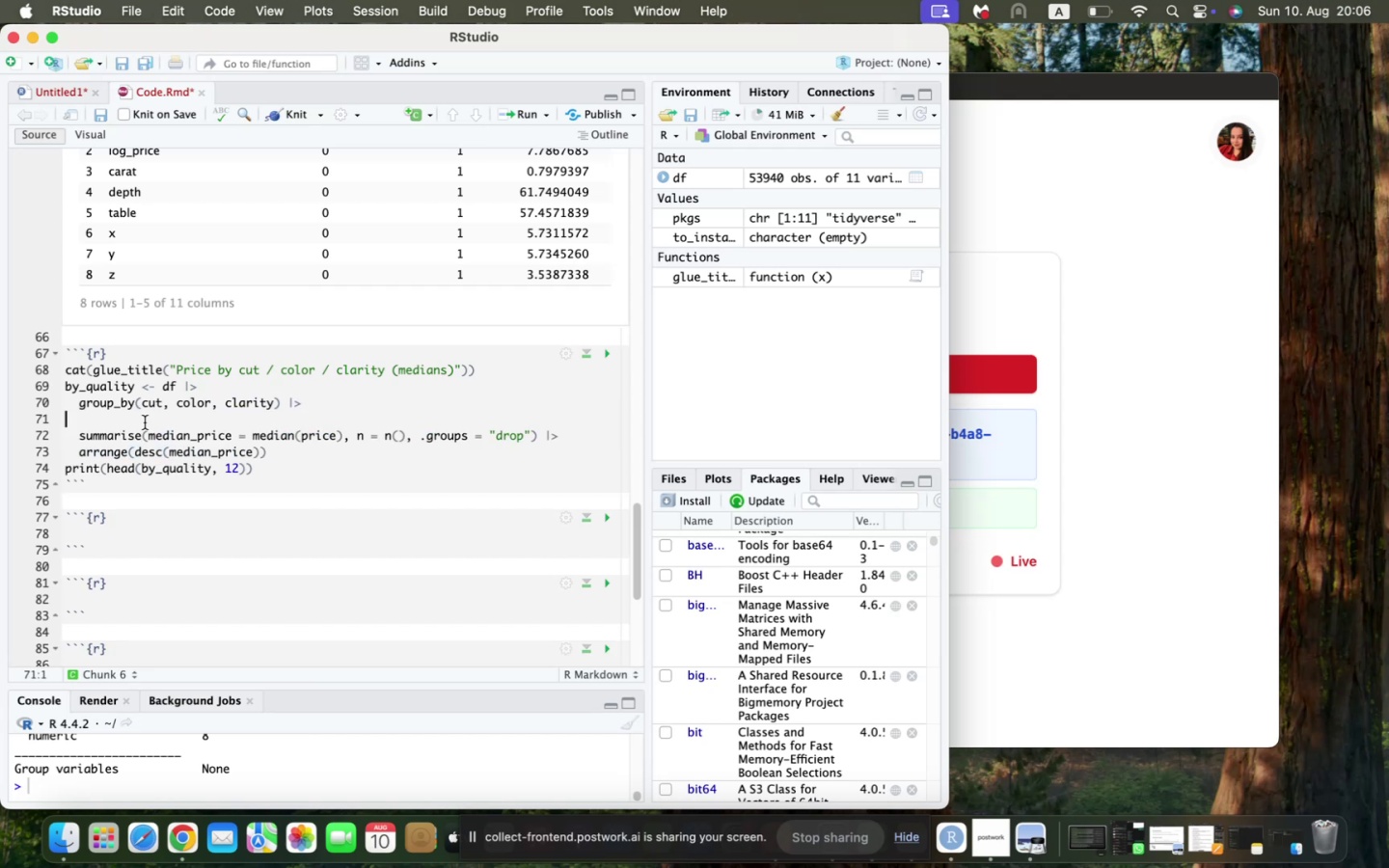 
left_click([145, 423])
 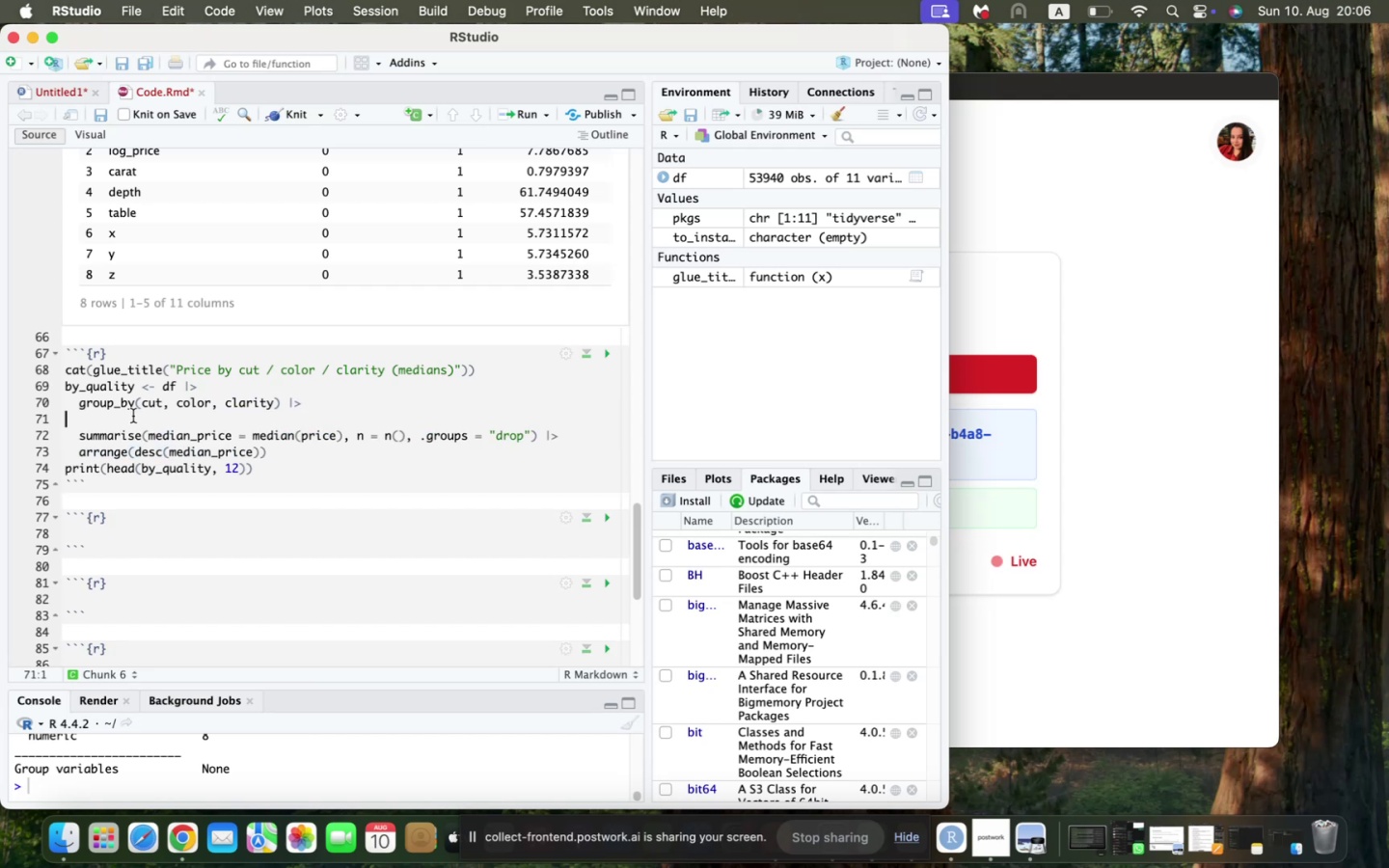 
key(Tab)
type(summarise(median_price = median(price)
 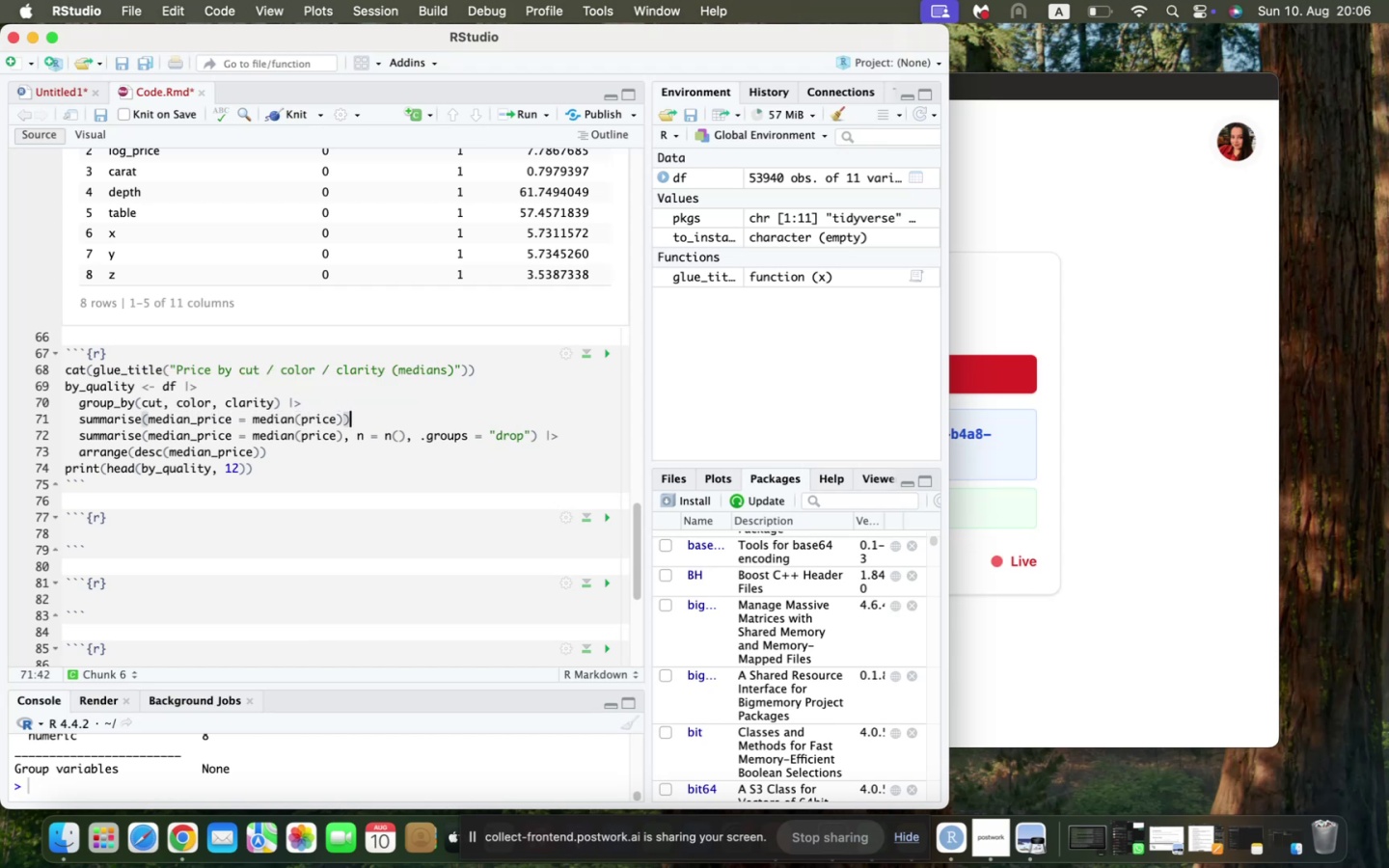 
 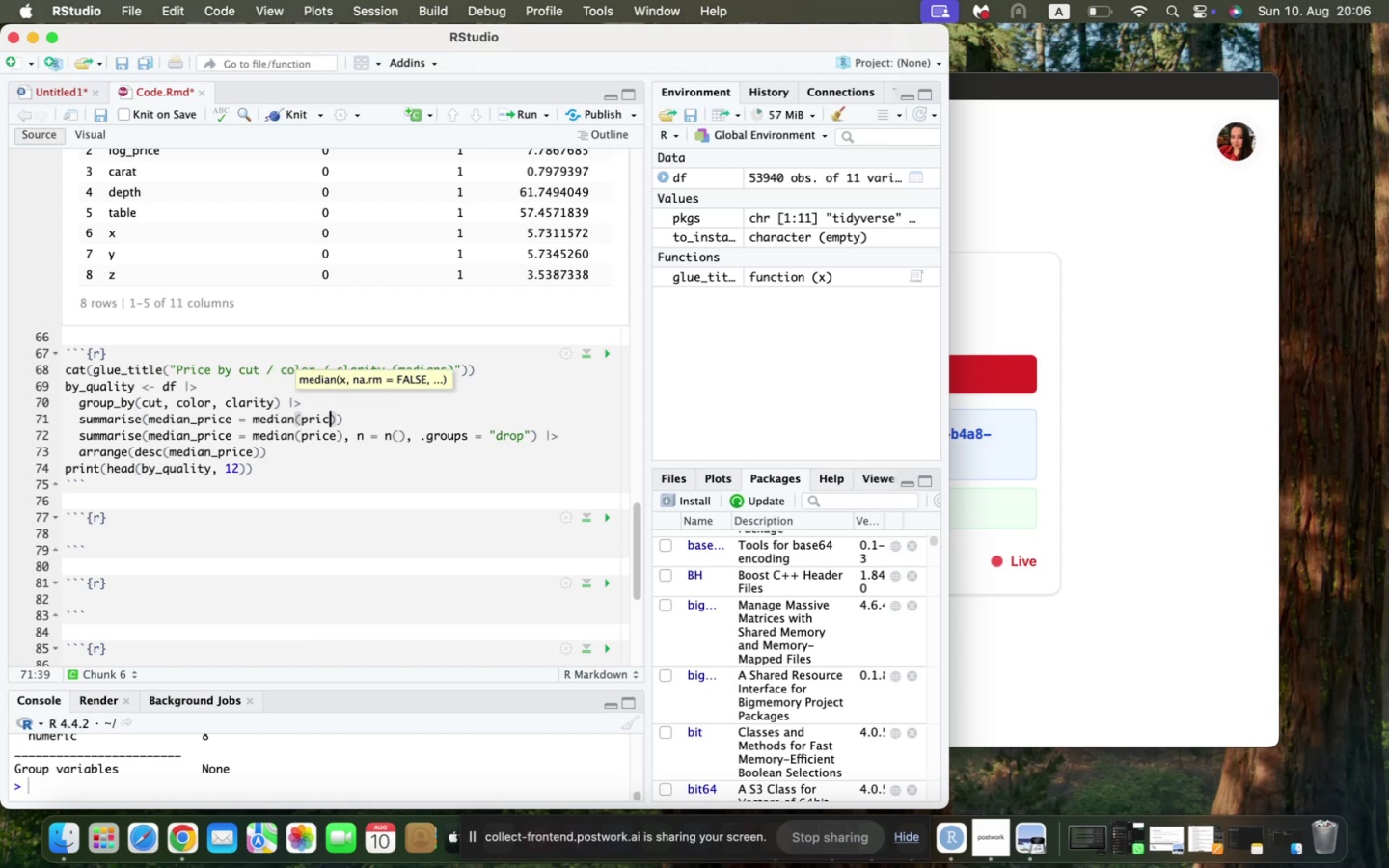 
key(ArrowRight)
 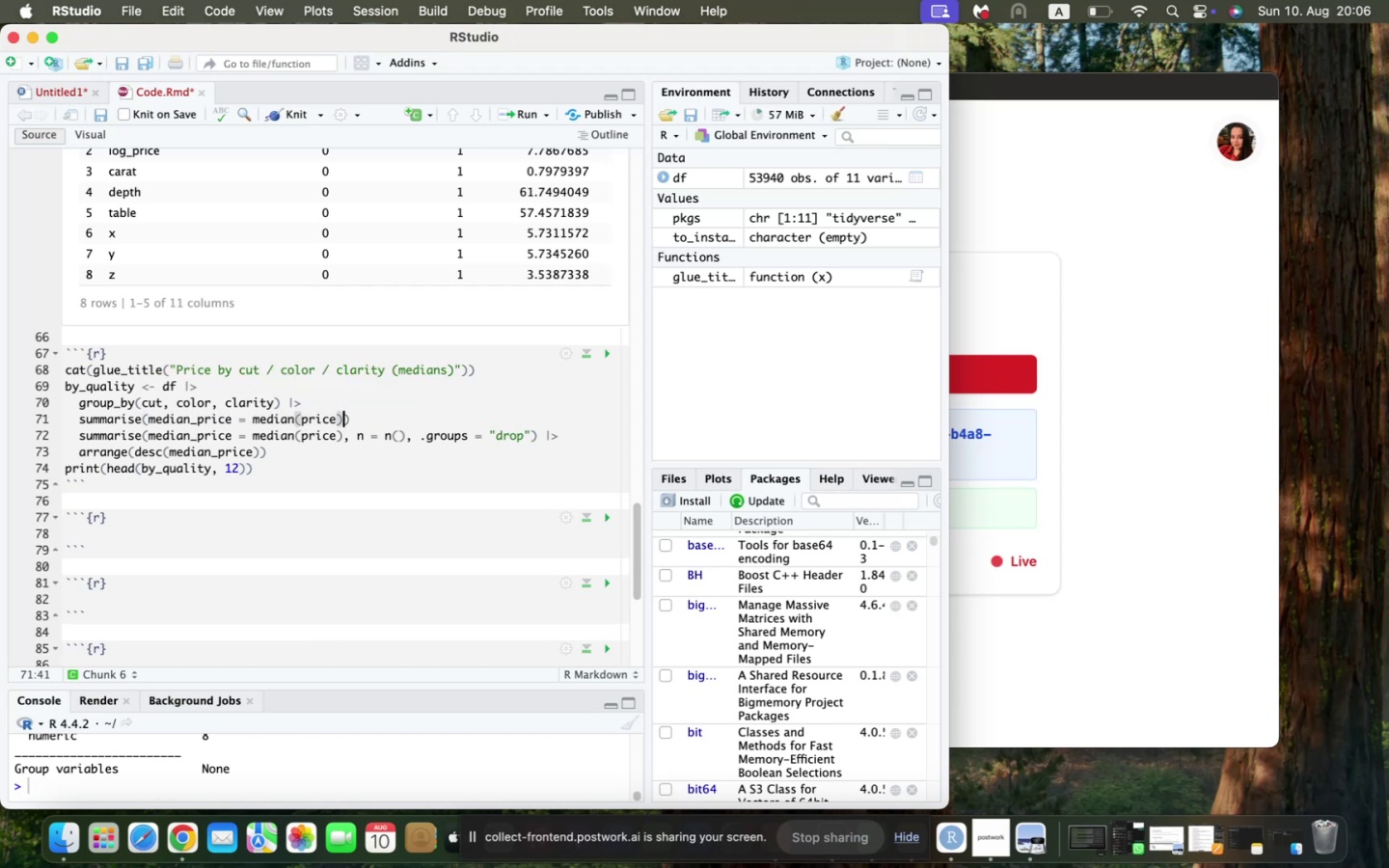 
key(ArrowRight)
 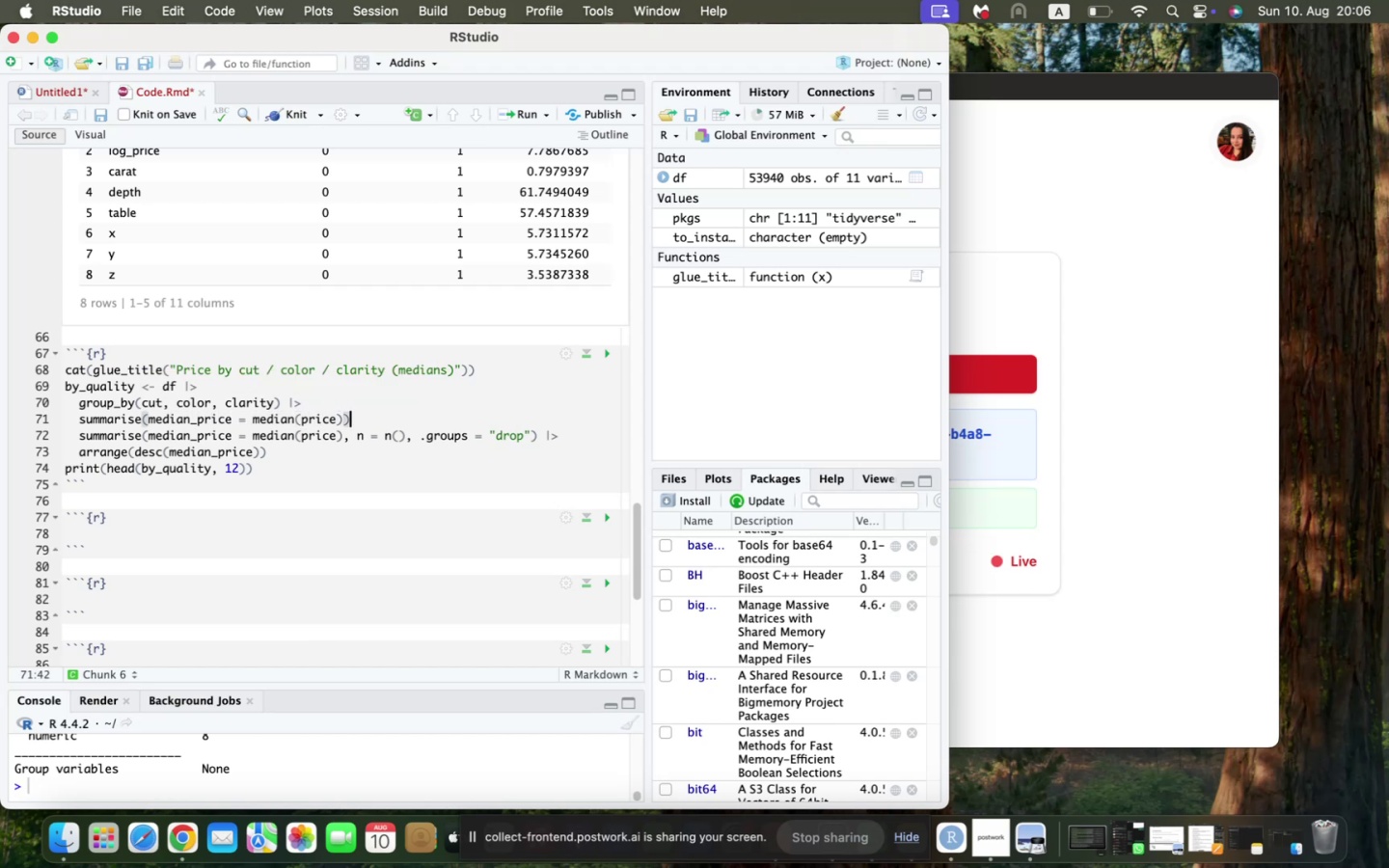 
key(Comma)
 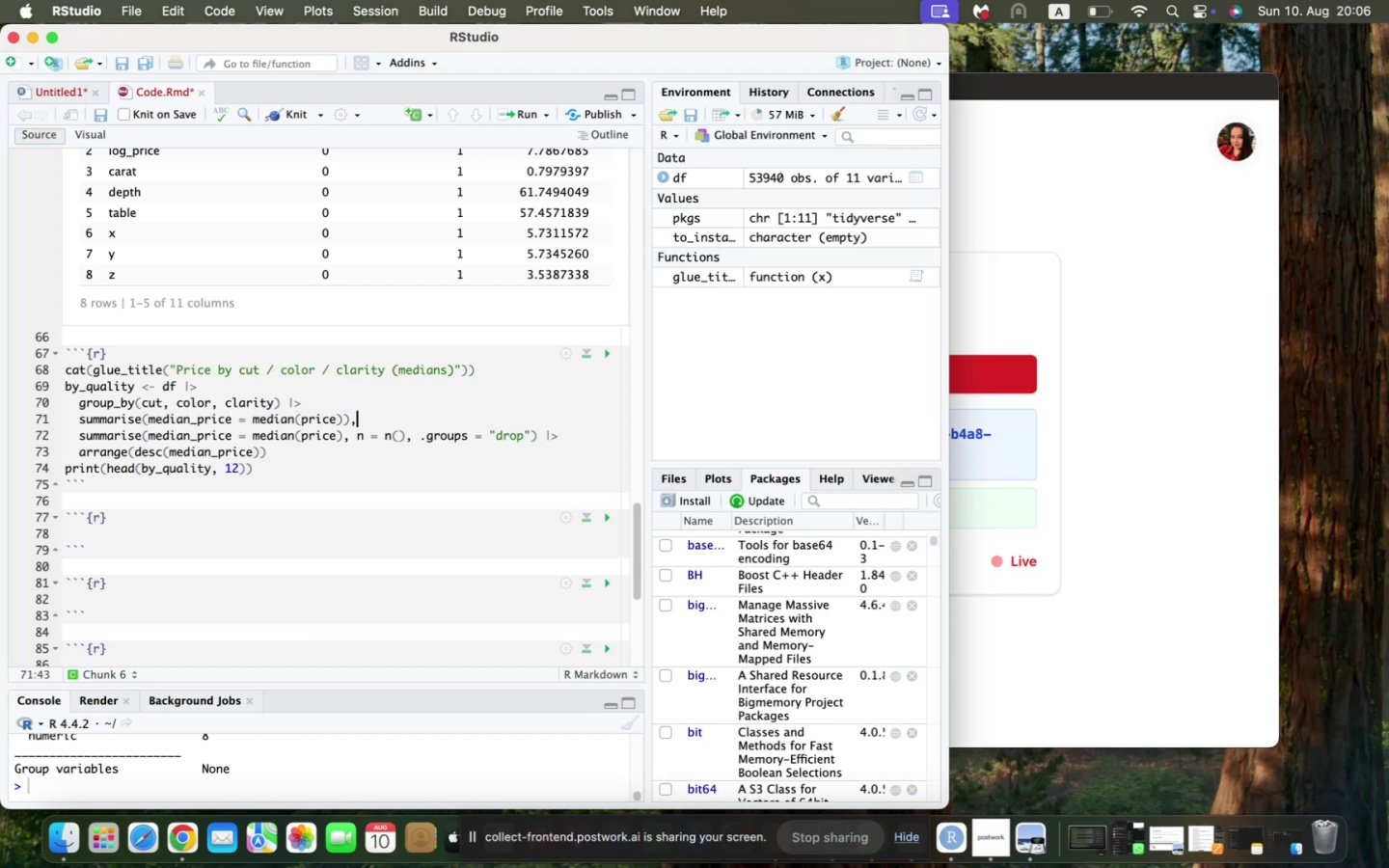 
key(Backspace)
 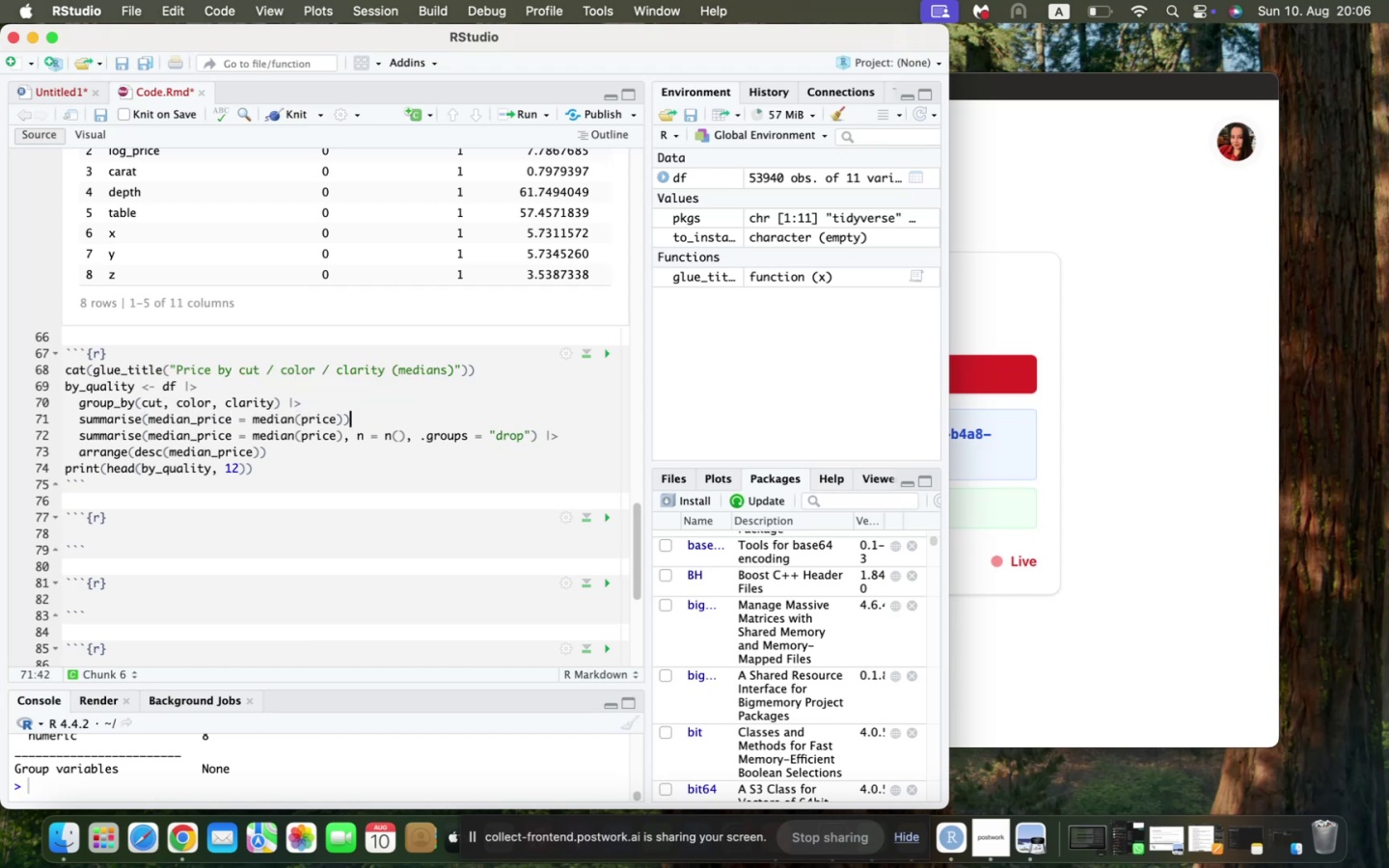 
key(ArrowLeft)
 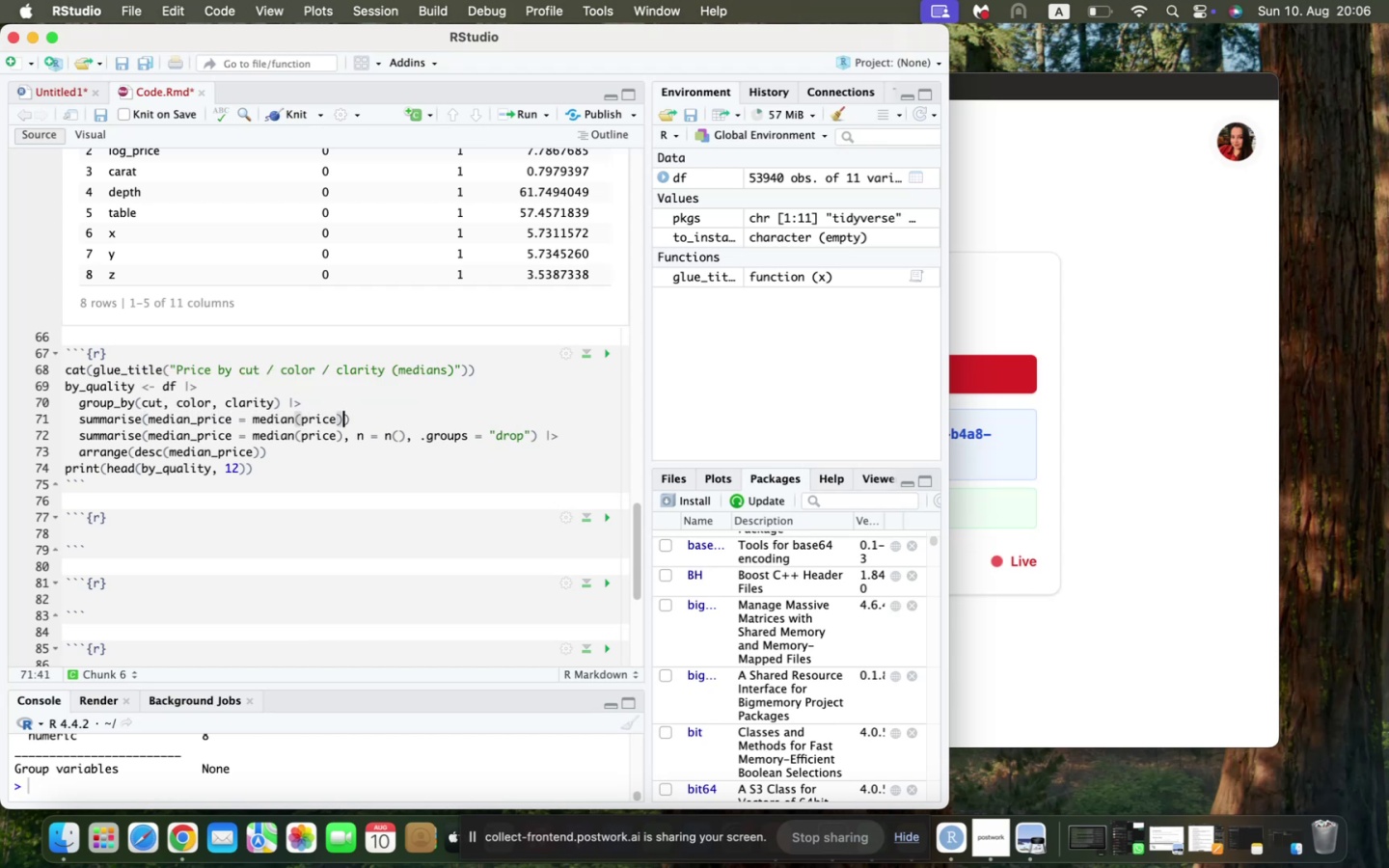 
type(, n = n()
 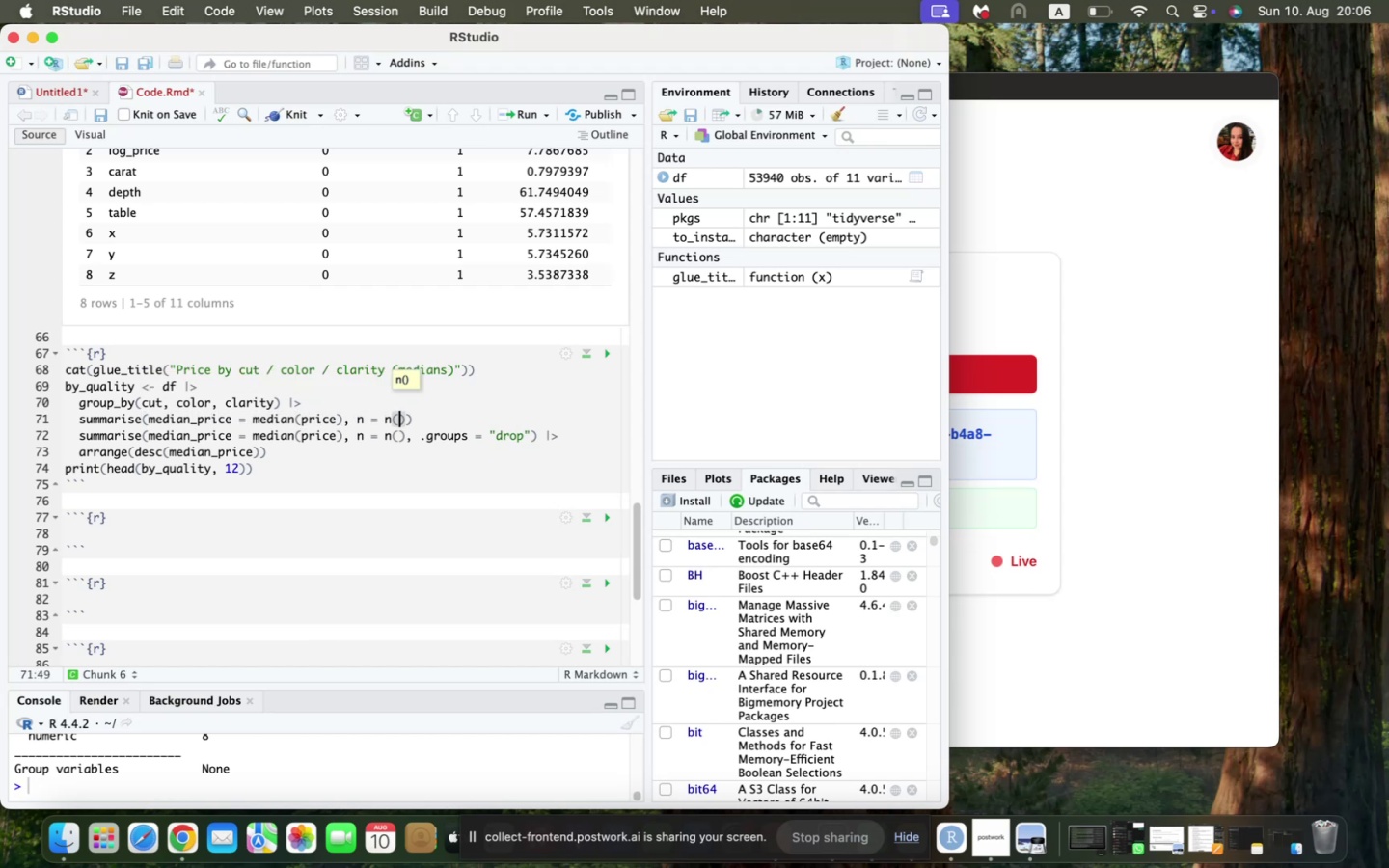 
 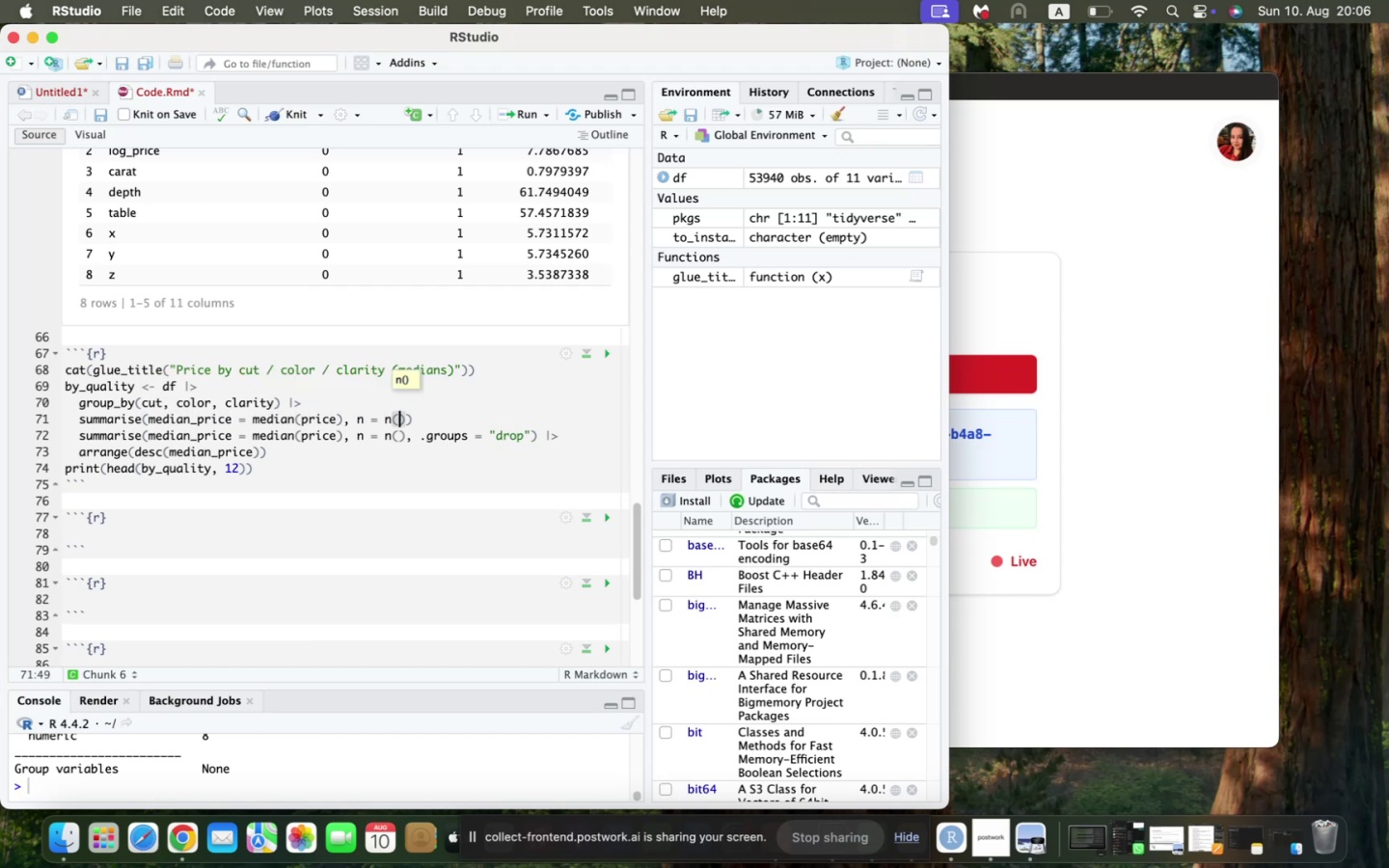 
key(ArrowRight)
 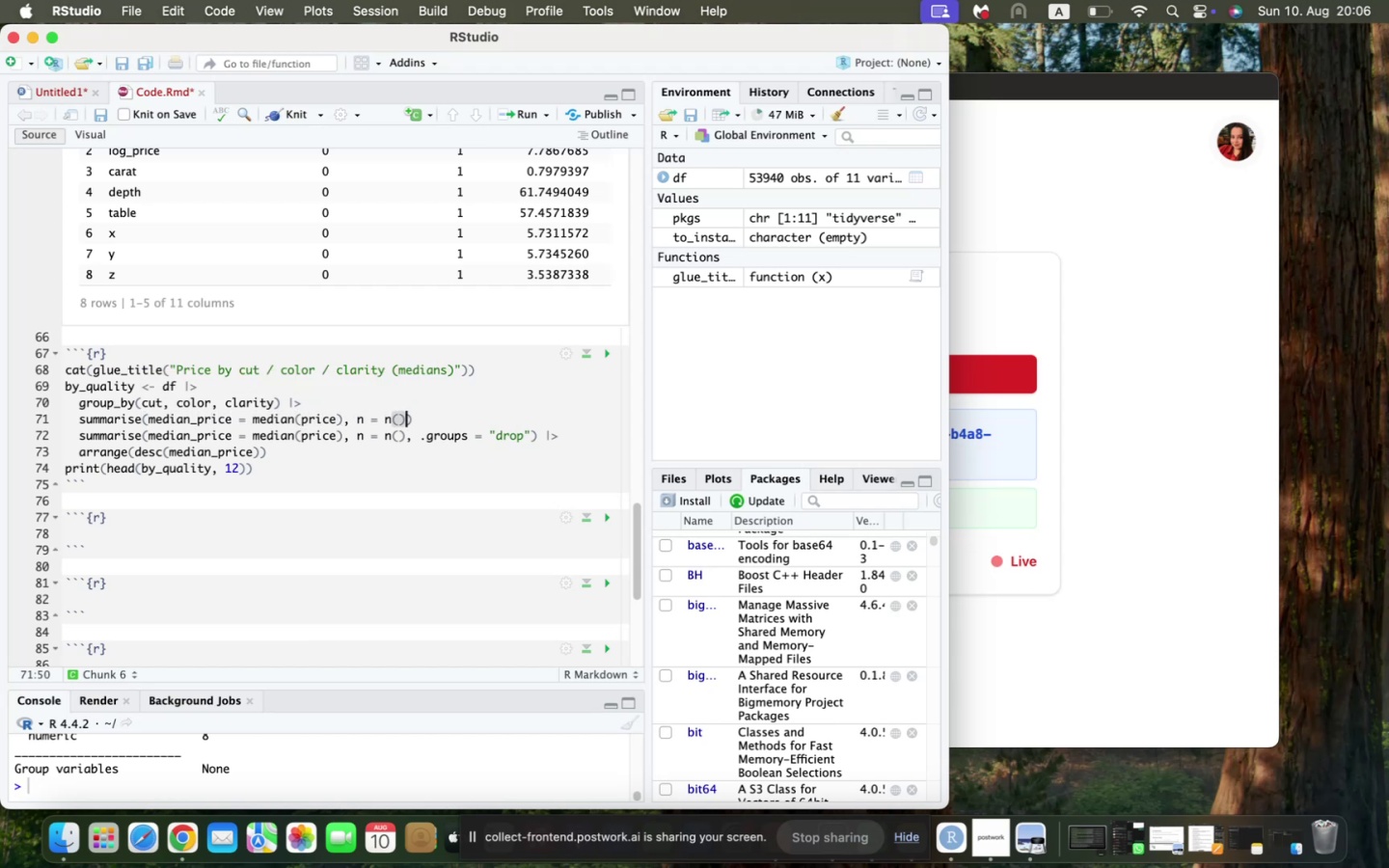 
type(, go)
key(Backspace)
type(roup)
key(Backspace)
key(Backspace)
key(Backspace)
key(Backspace)
key(Backspace)
type(.groups = "drio)
key(Backspace)
key(Backspace)
type(op)
 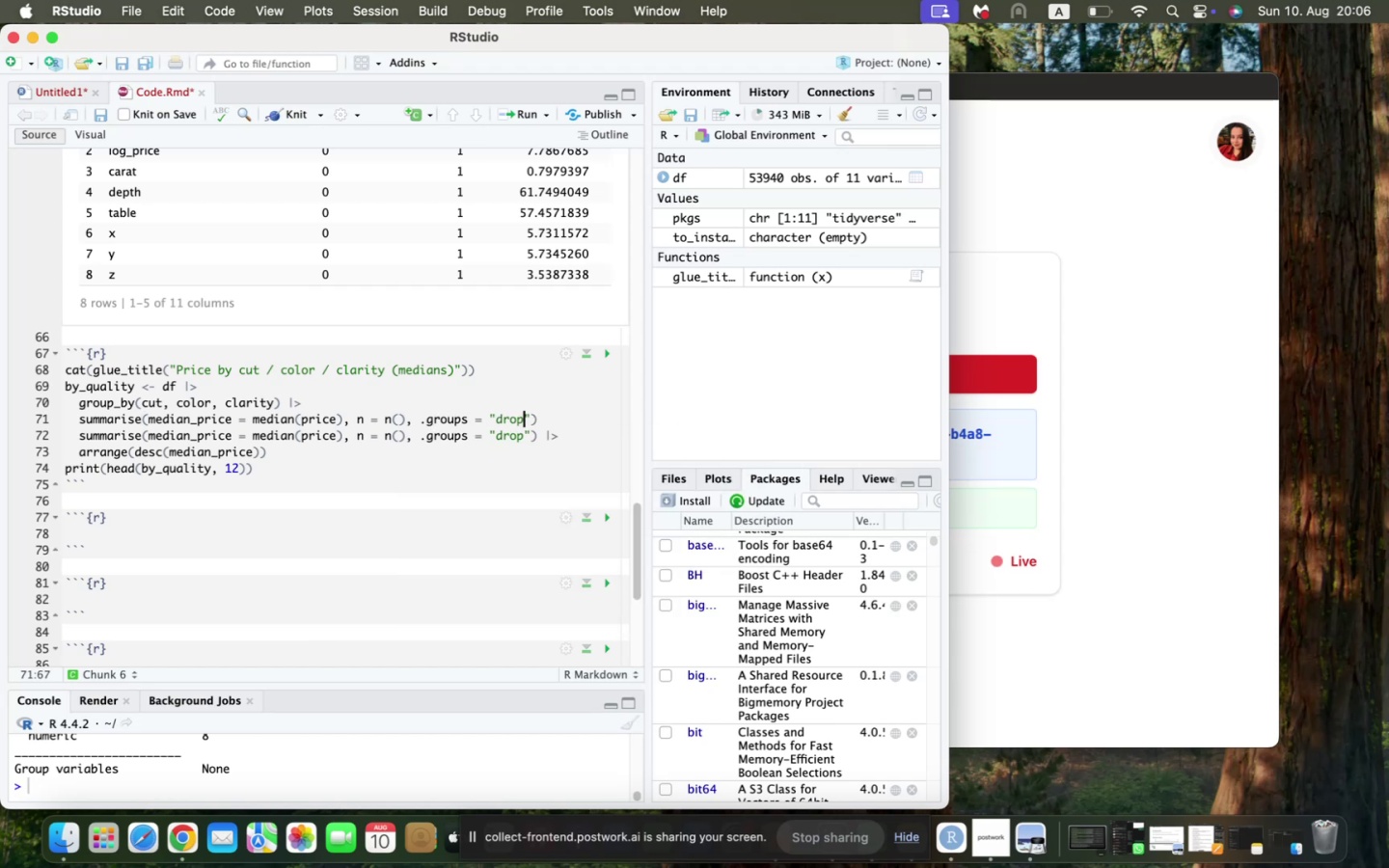 
key(ArrowRight)
 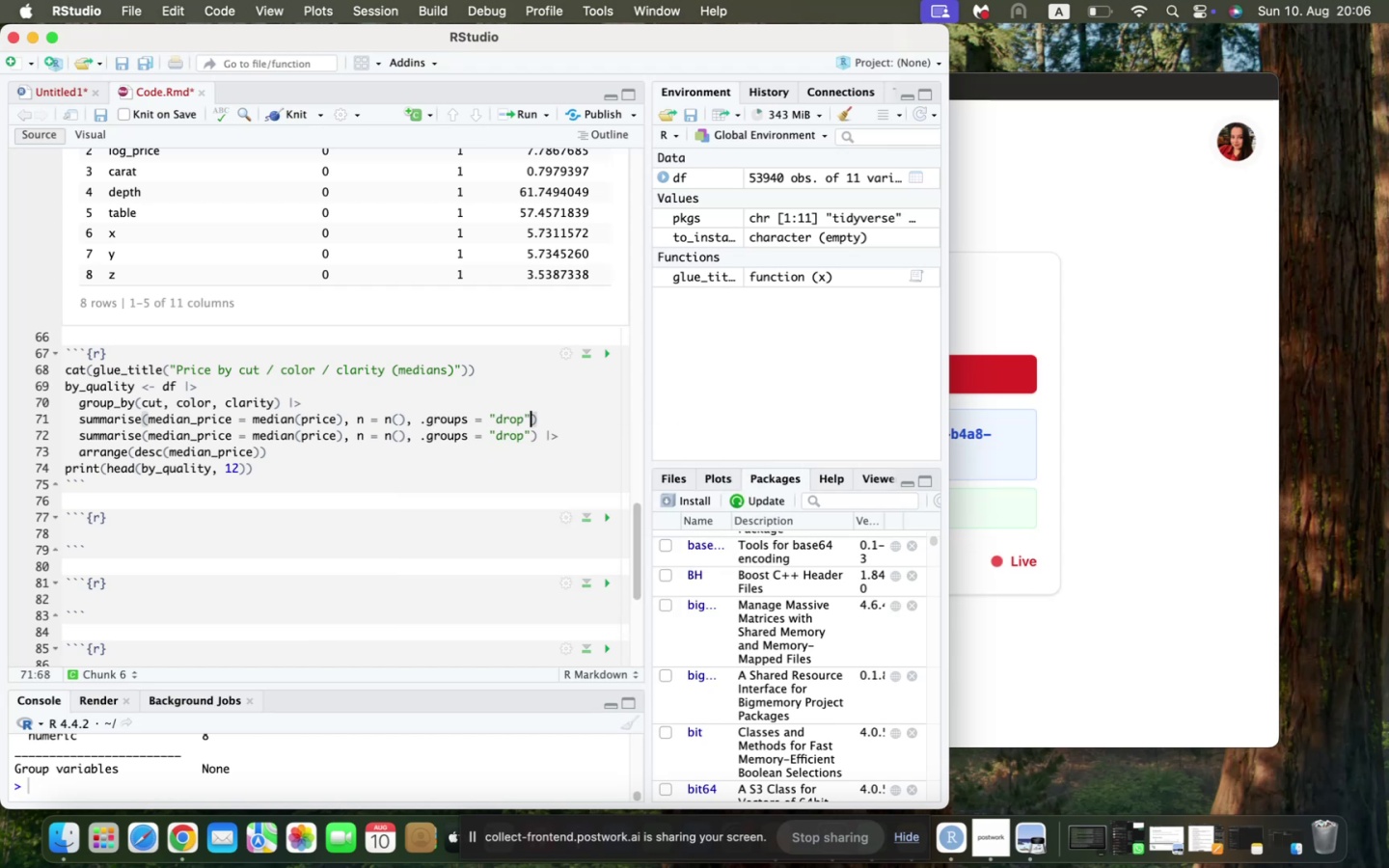 
key(ArrowRight)
 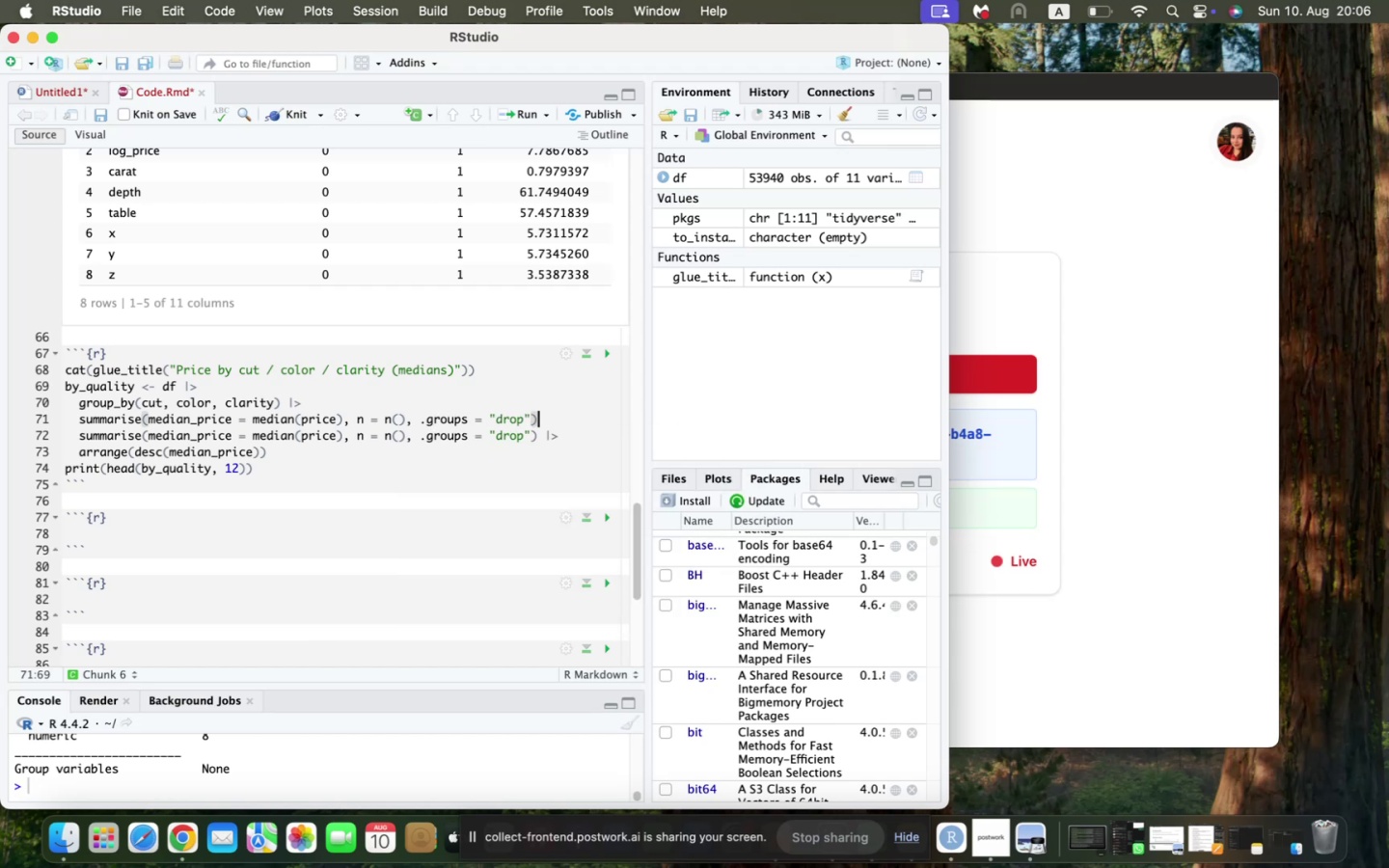 
key(Space)
 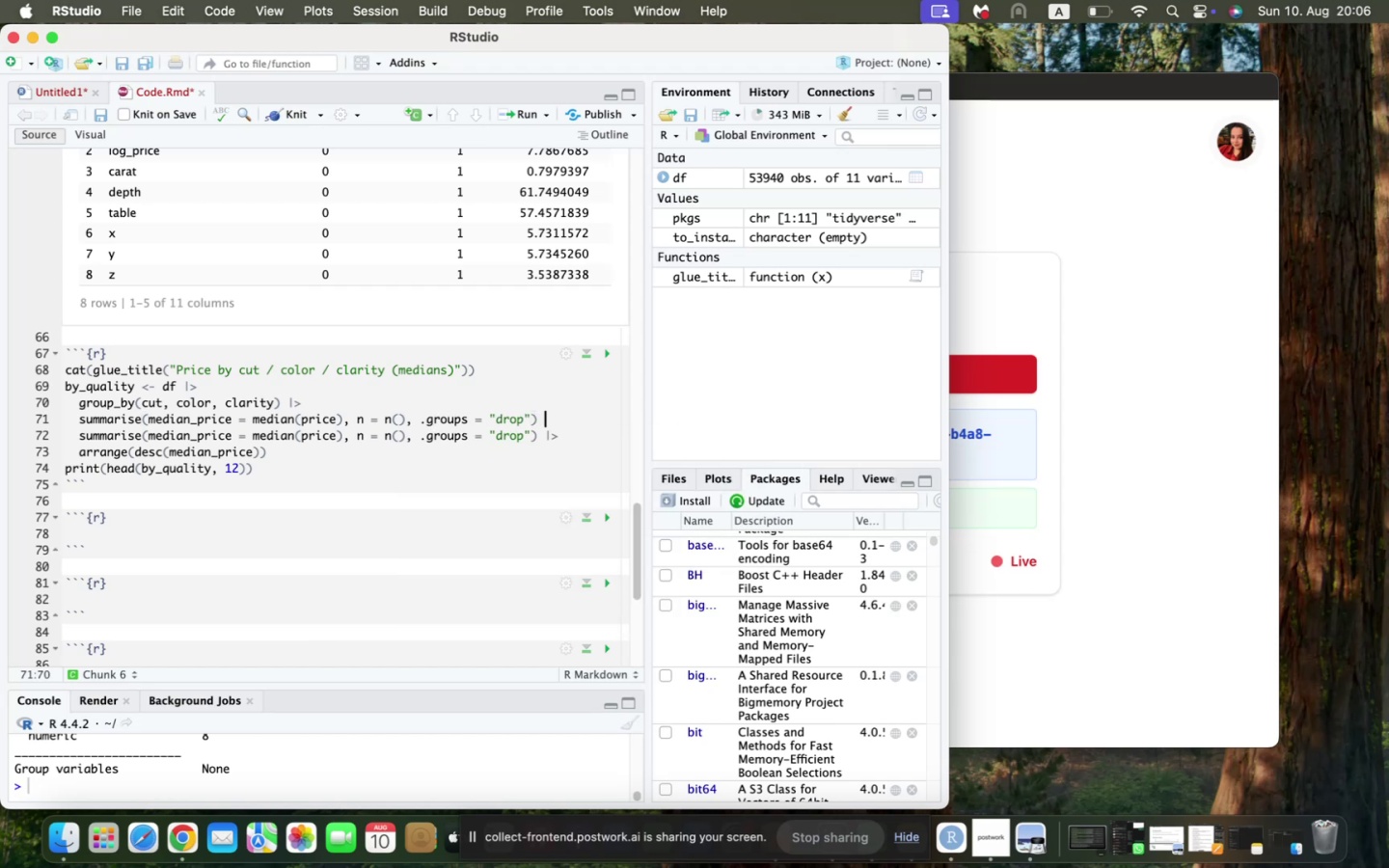 
key(Meta+V)
 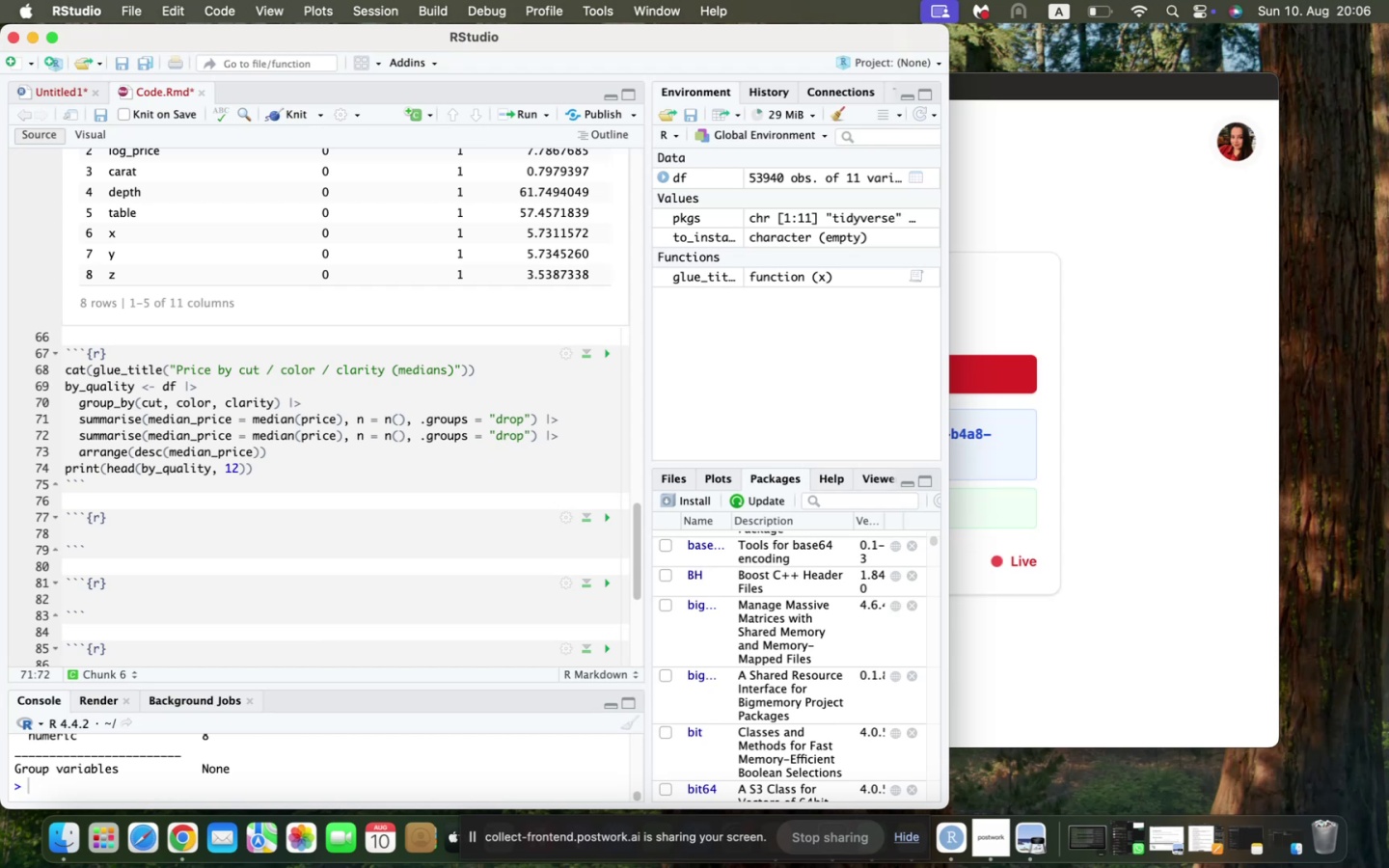 
key(Enter)
 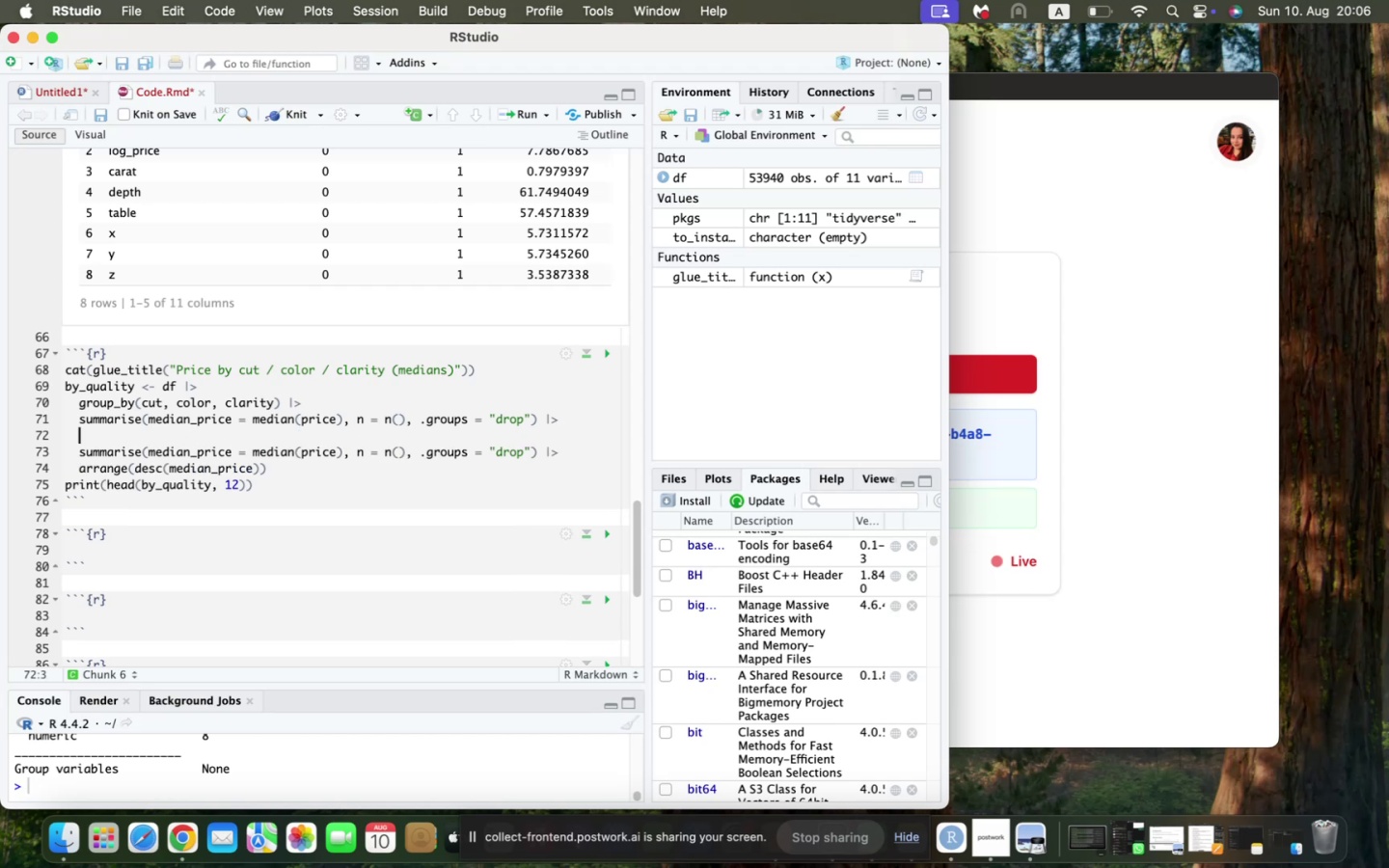 
type(arrange(desc(median_proc)
key(Backspace)
key(Backspace)
type(oc)
key(Backspace)
key(Backspace)
type(ice)
 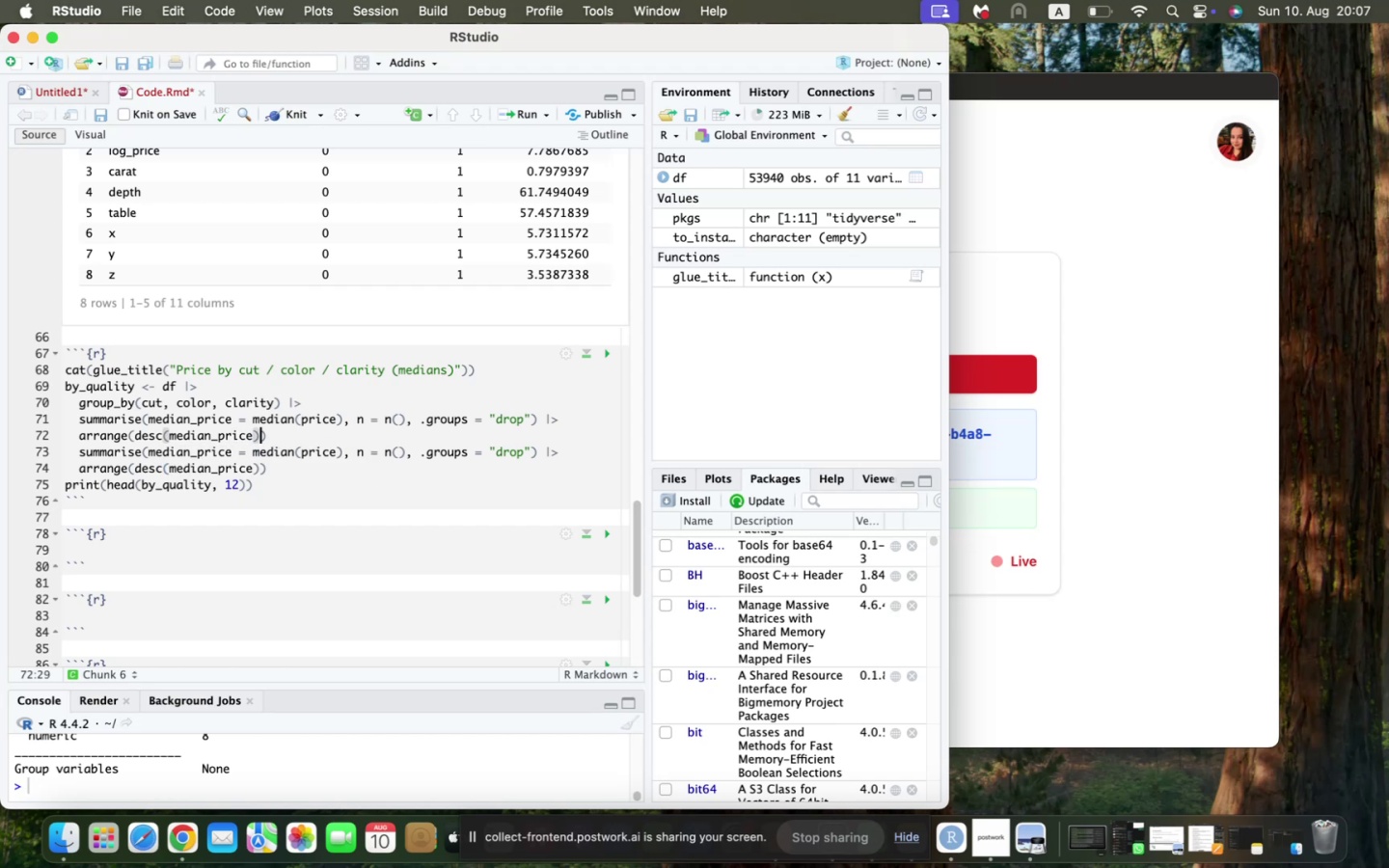 
 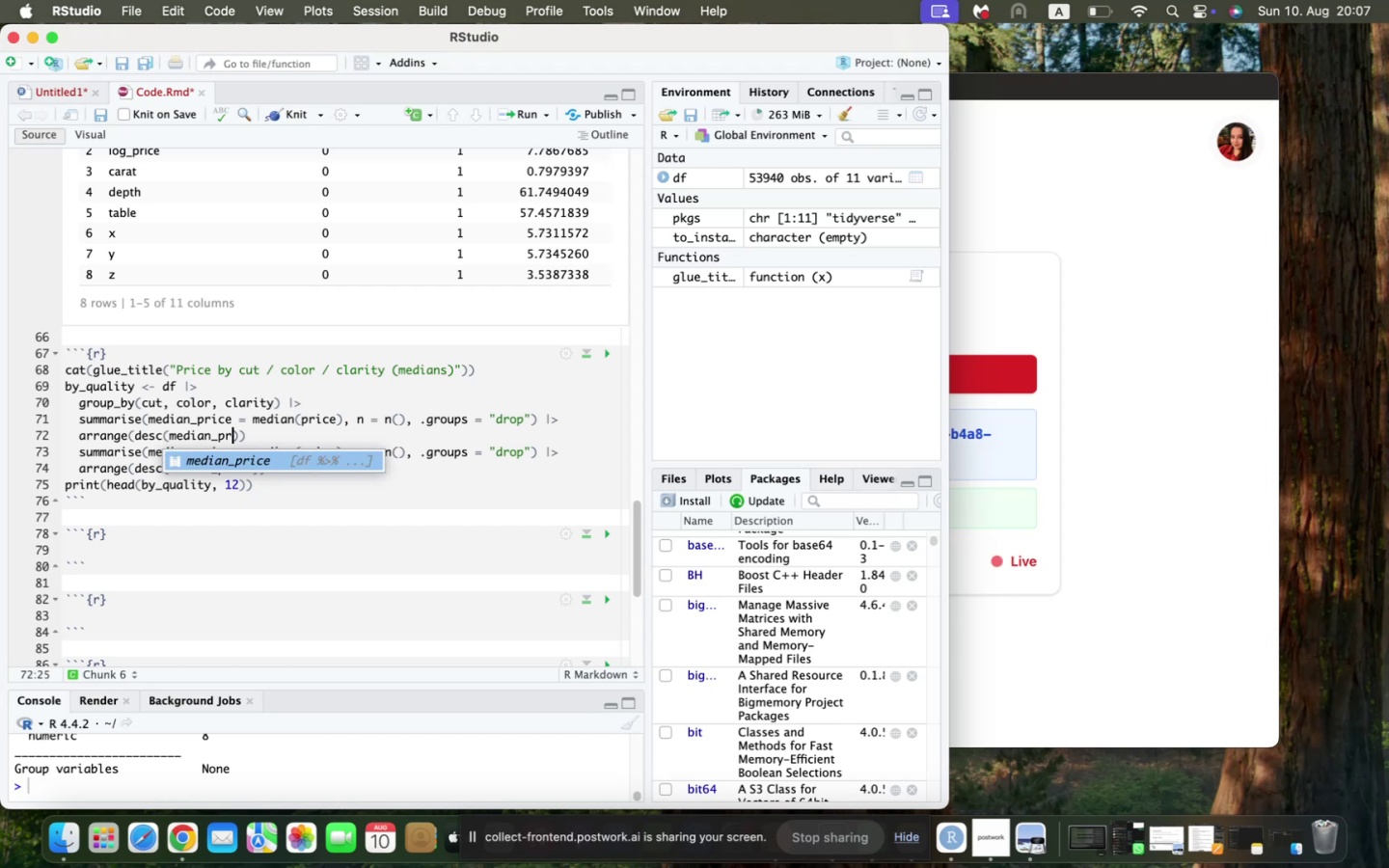 
key(ArrowRight)
 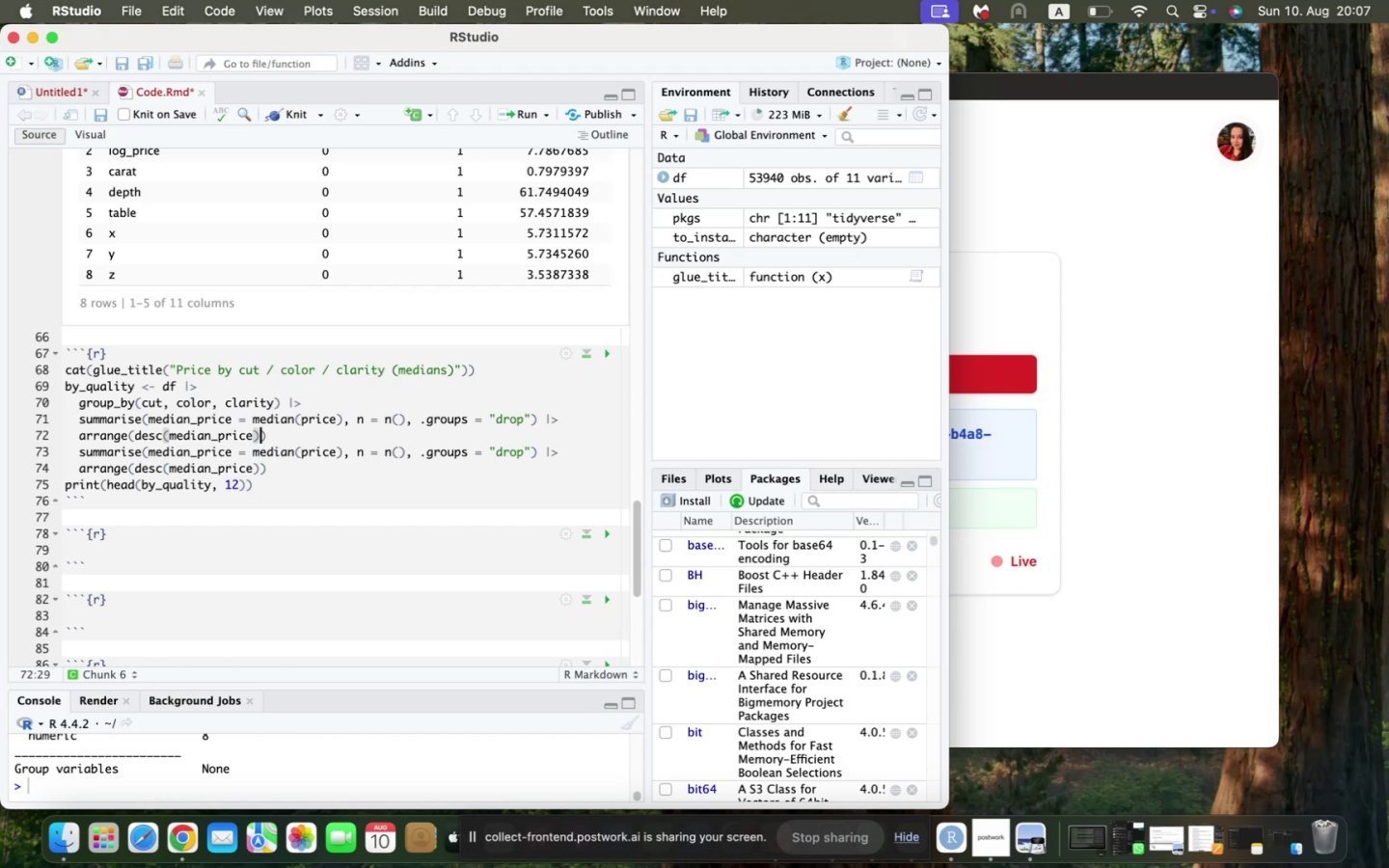 
key(ArrowRight)
 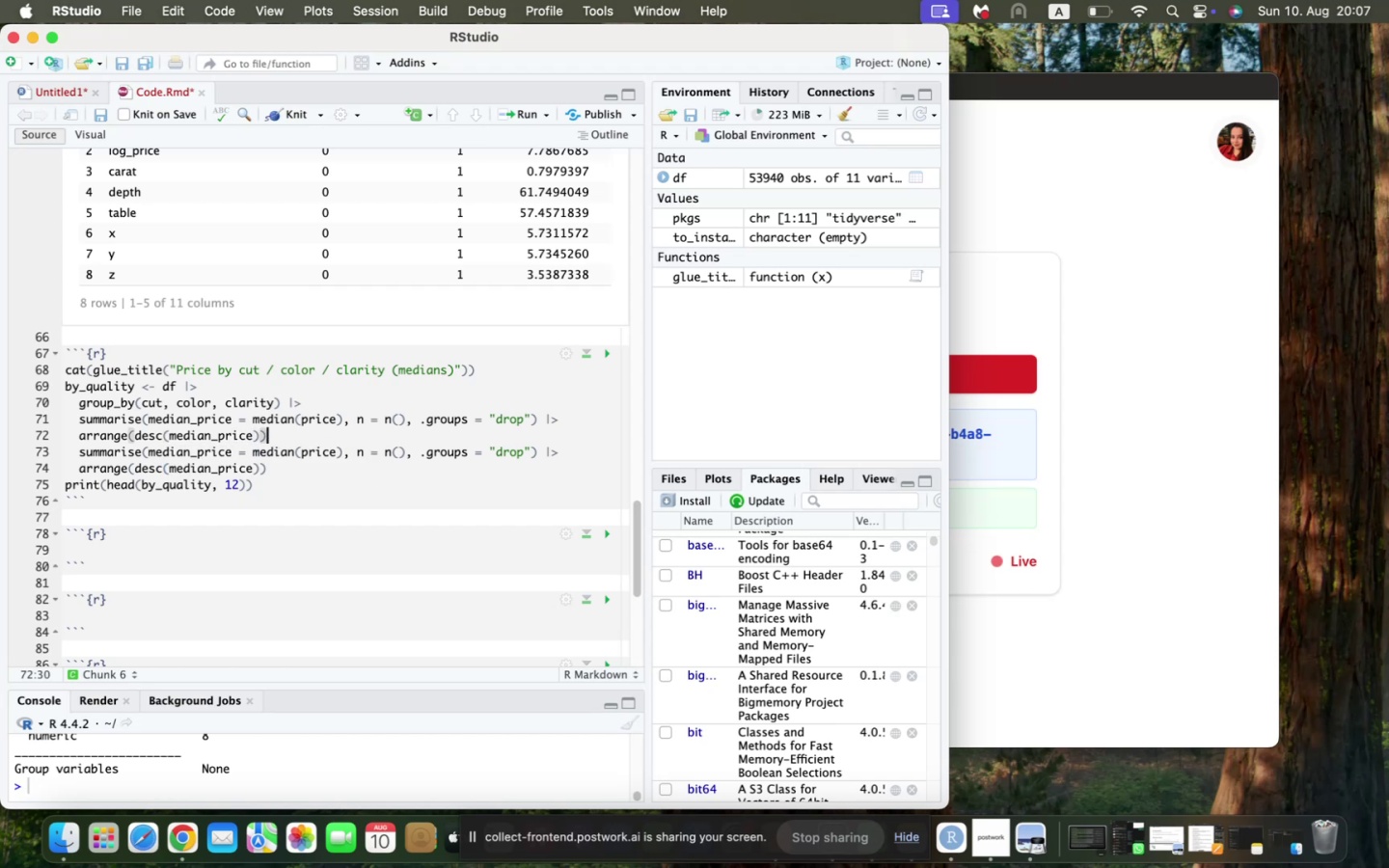 
key(Enter)
 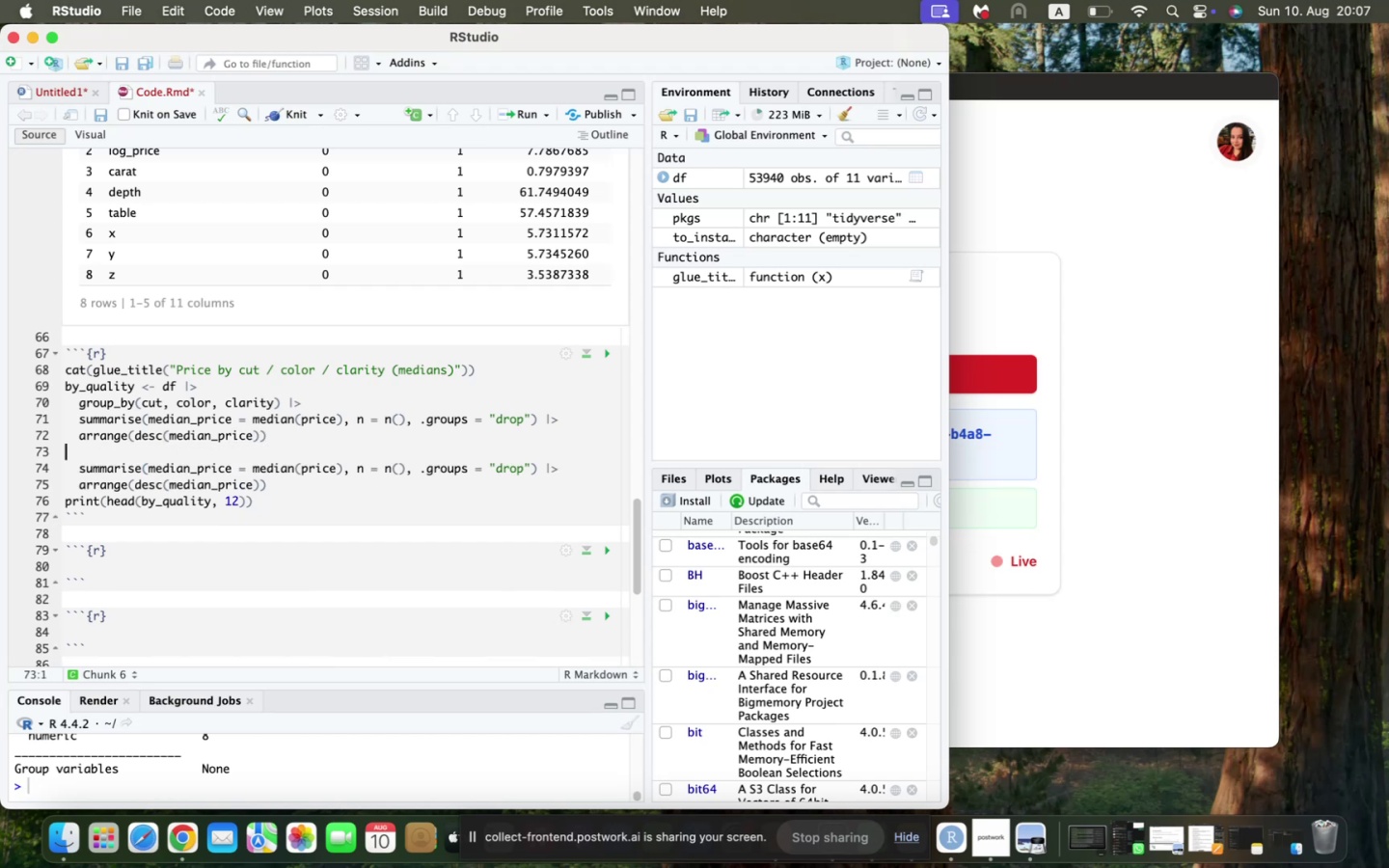 
type(print(head(by_qy)
key(Backspace)
type(uality, 23)
key(Backspace)
key(Backspace)
type(12)
key(Backspace)
key(Backspace)
 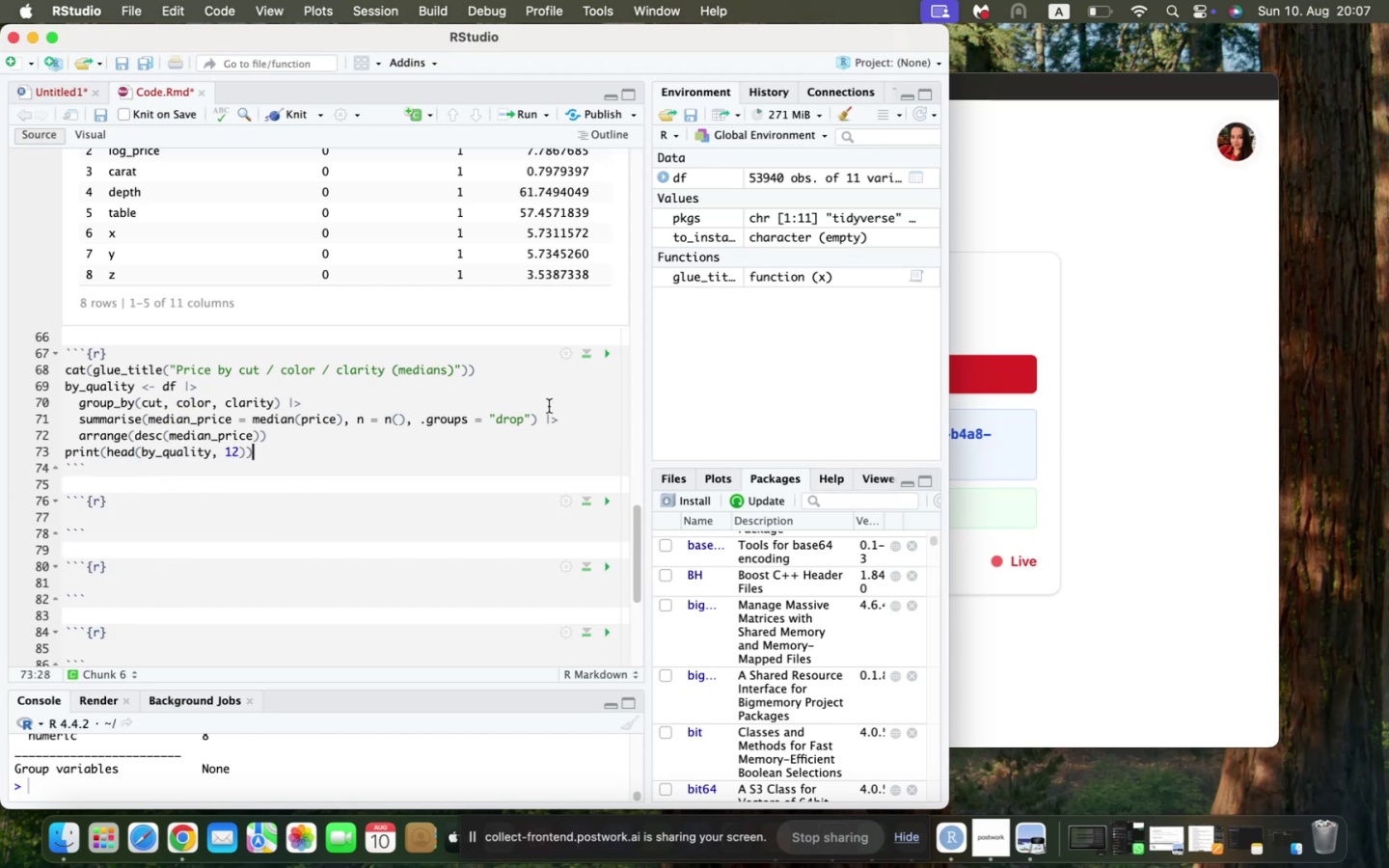 
 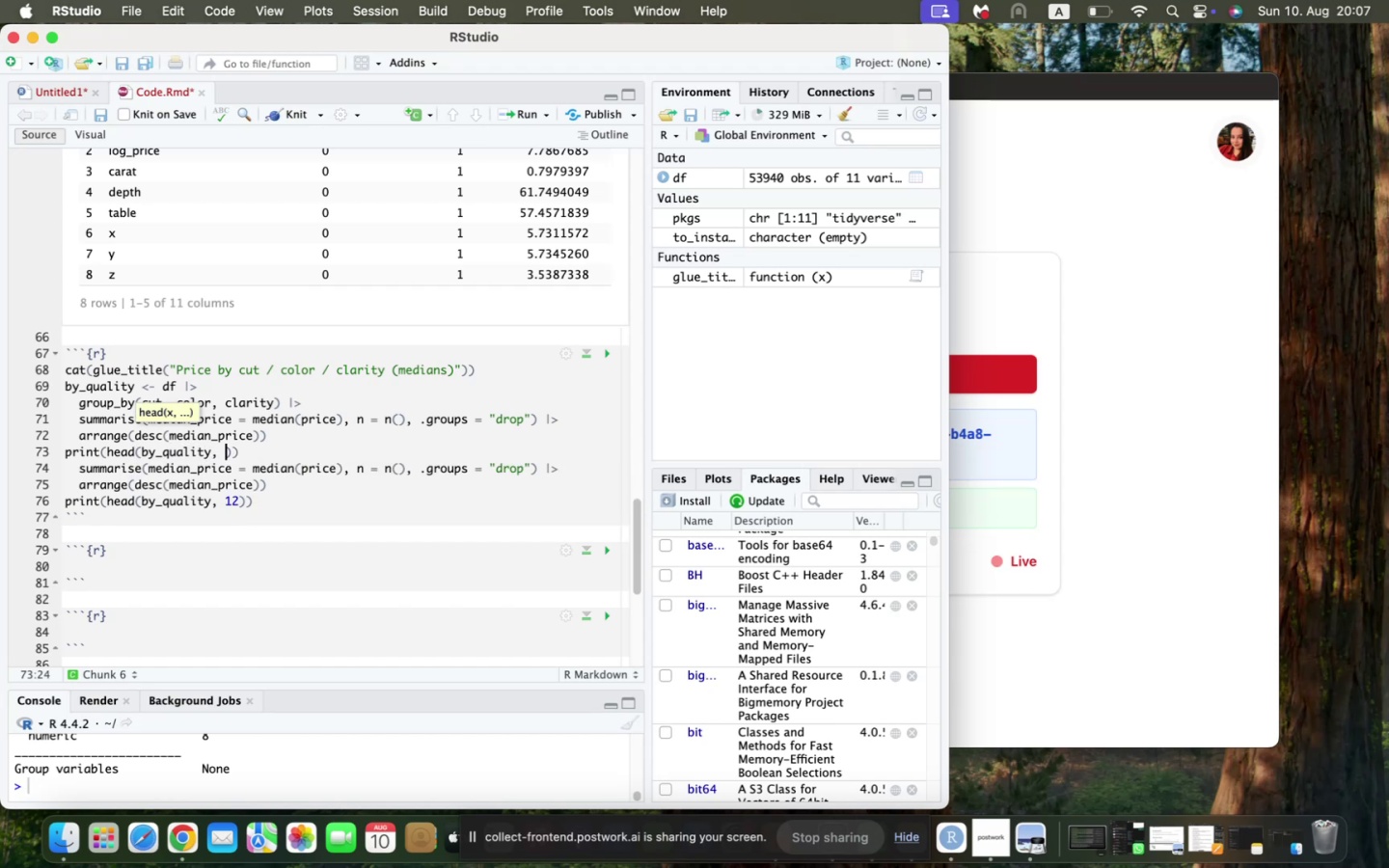 
left_click_drag(start_coordinate=[276, 502], to_coordinate=[5, 472])
 